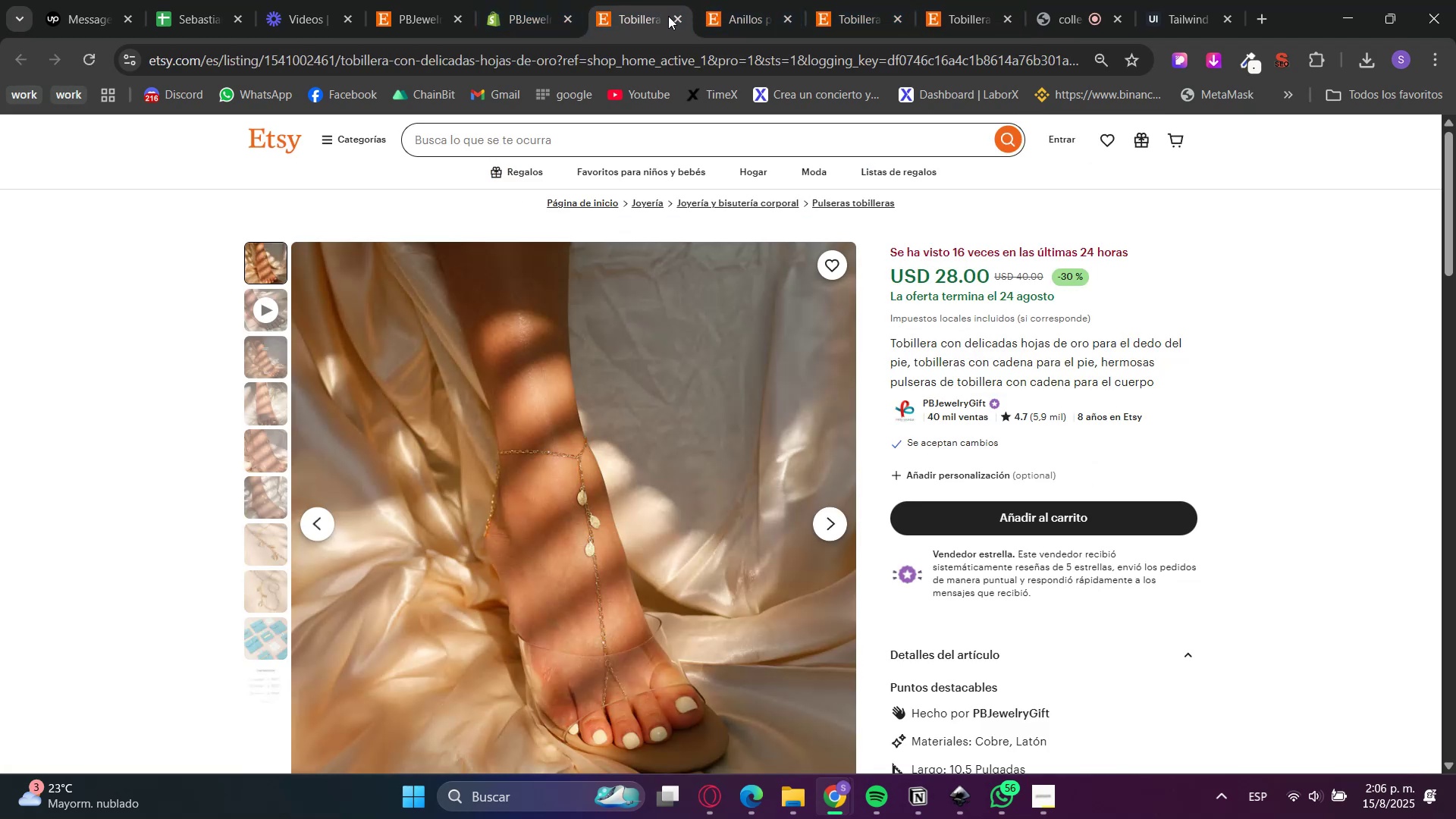 
double_click([677, 20])
 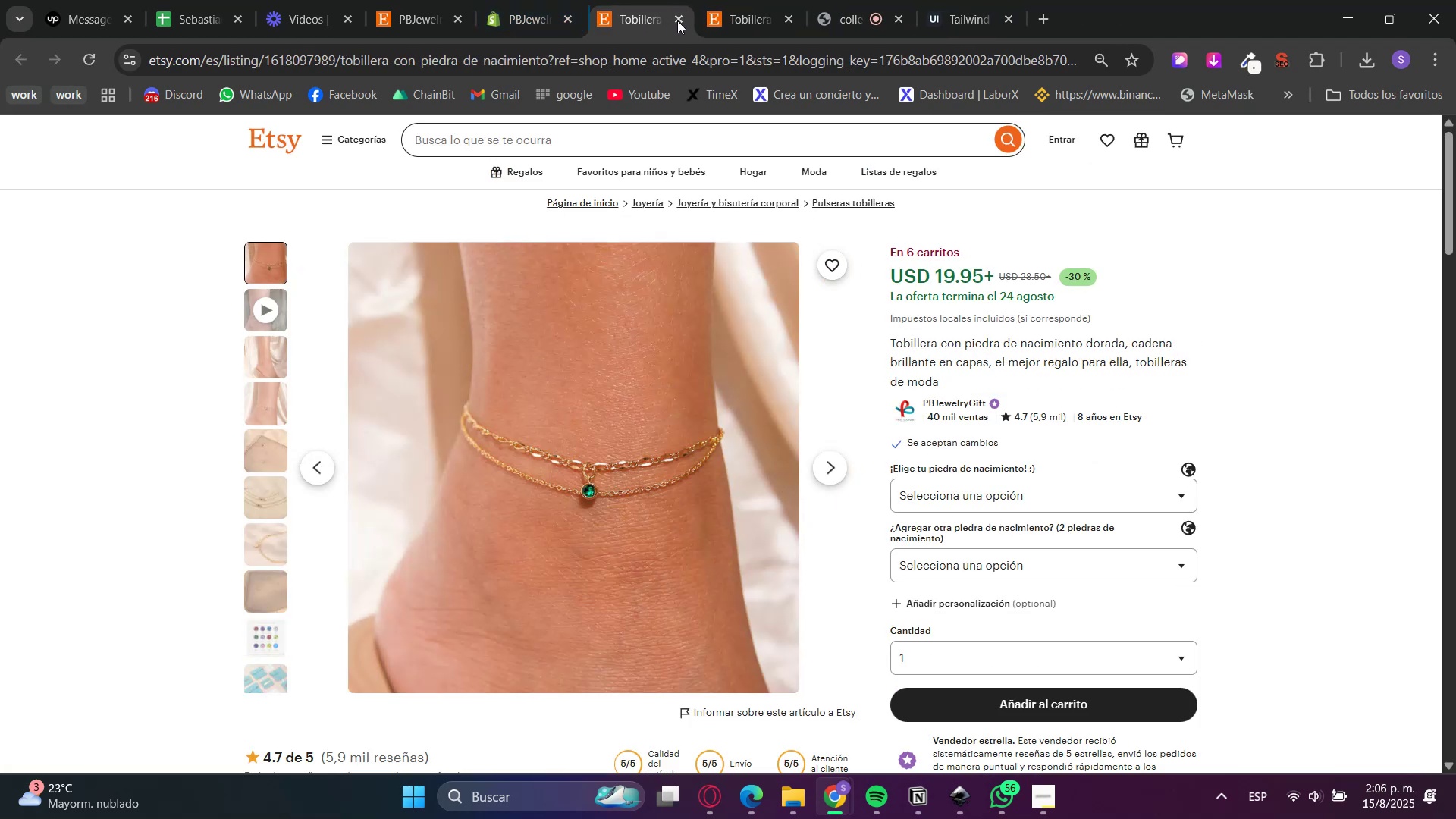 
triple_click([677, 20])
 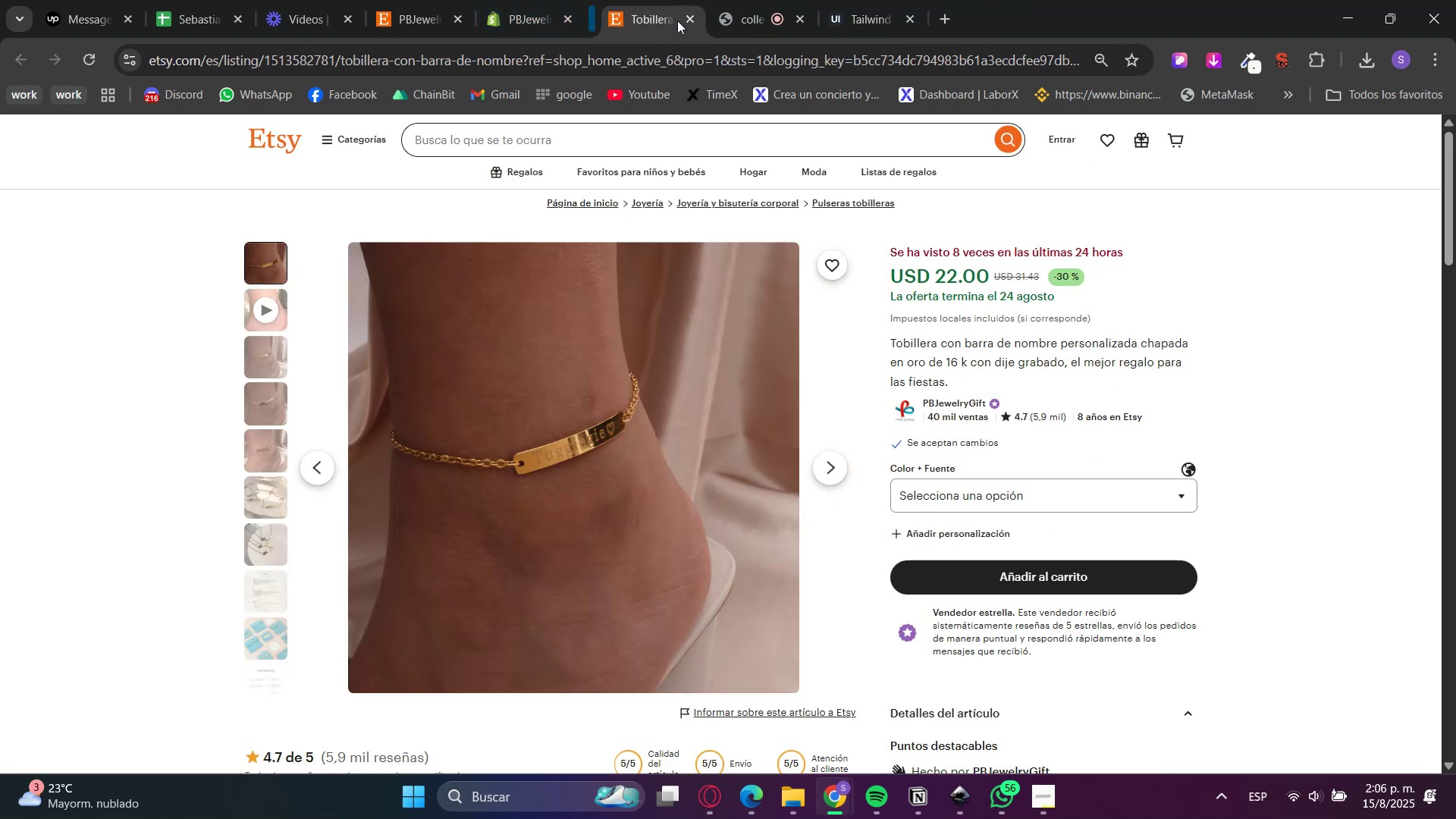 
triple_click([677, 20])
 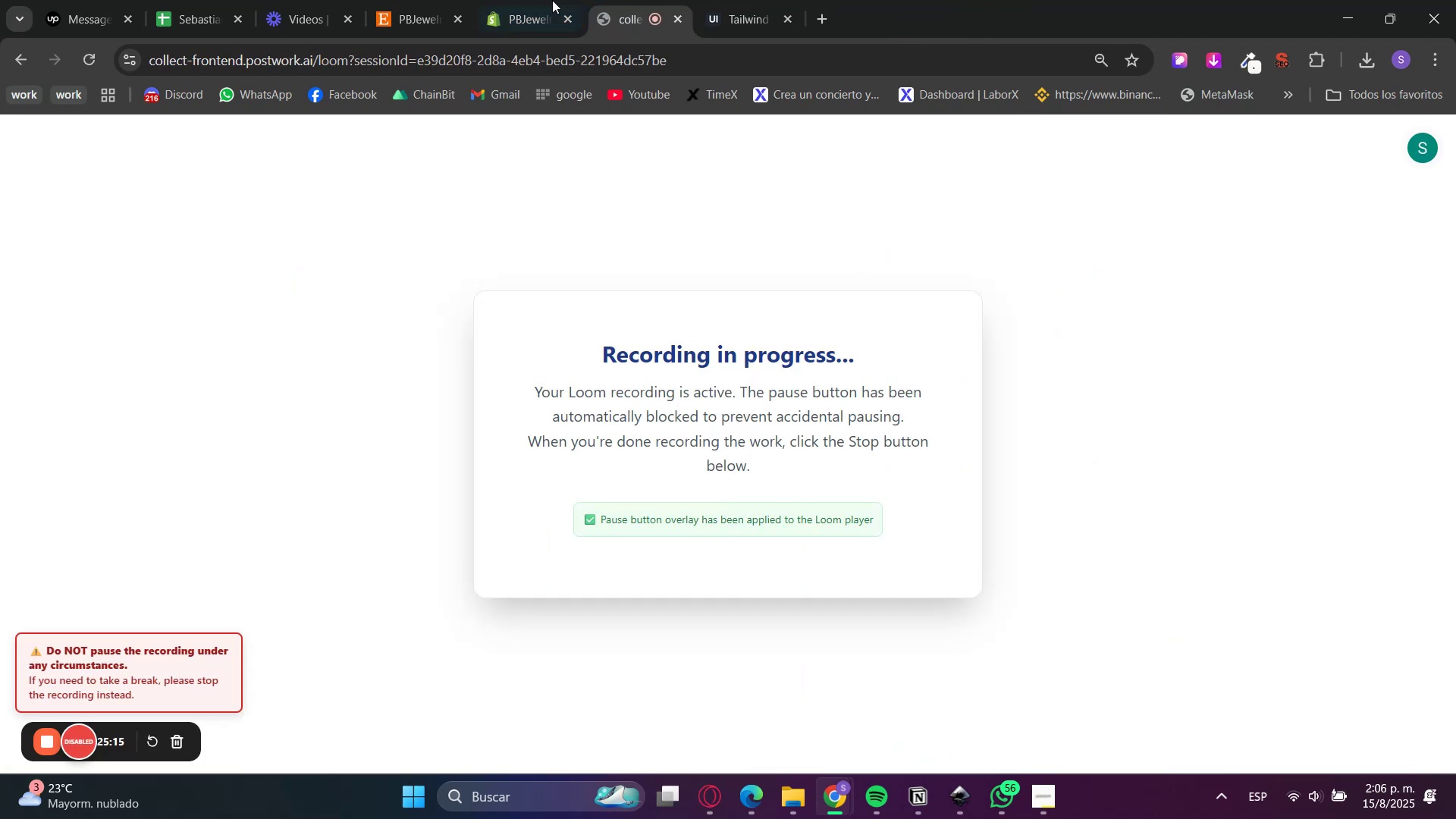 
triple_click([501, 0])
 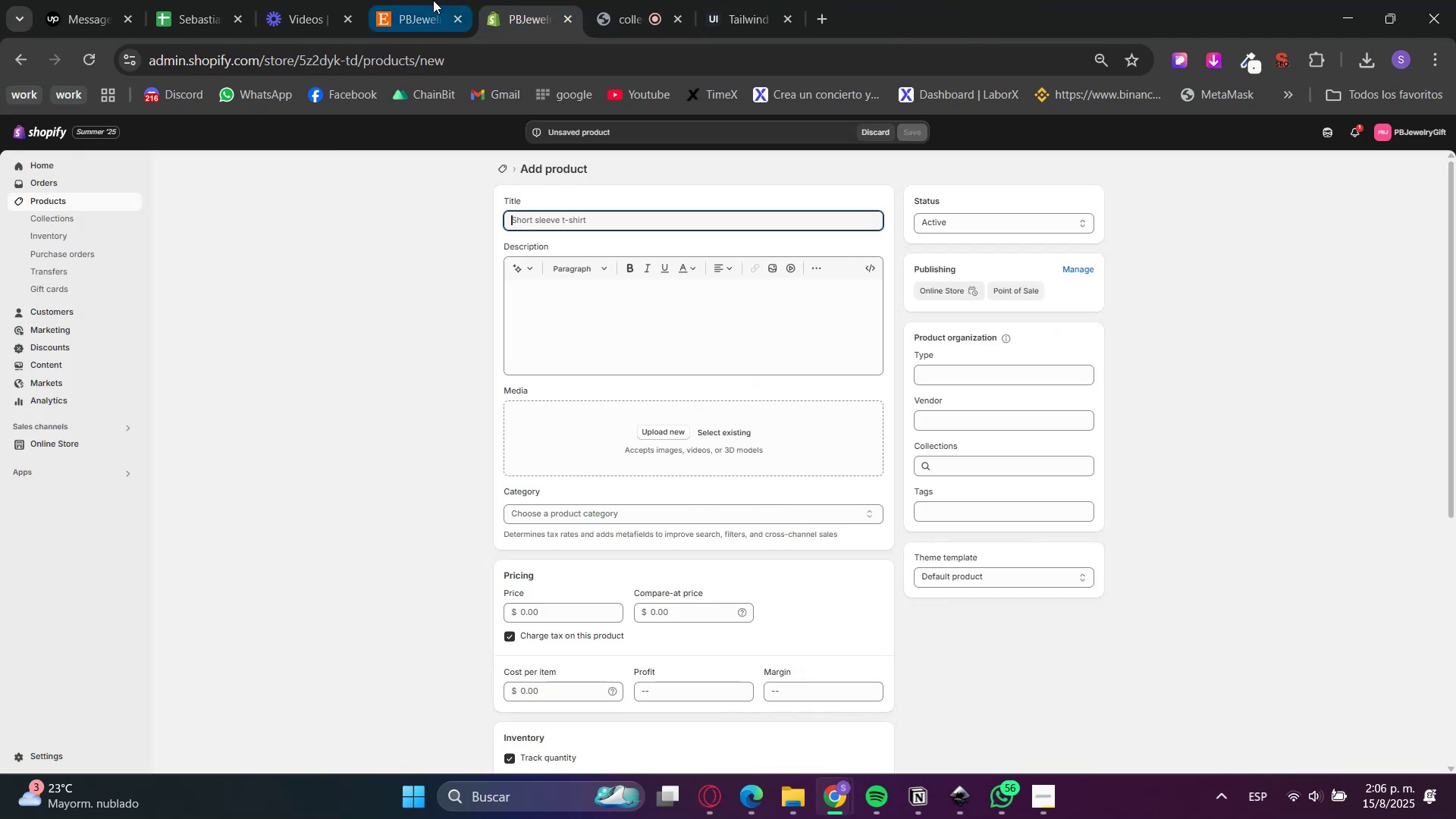 
left_click([433, 0])
 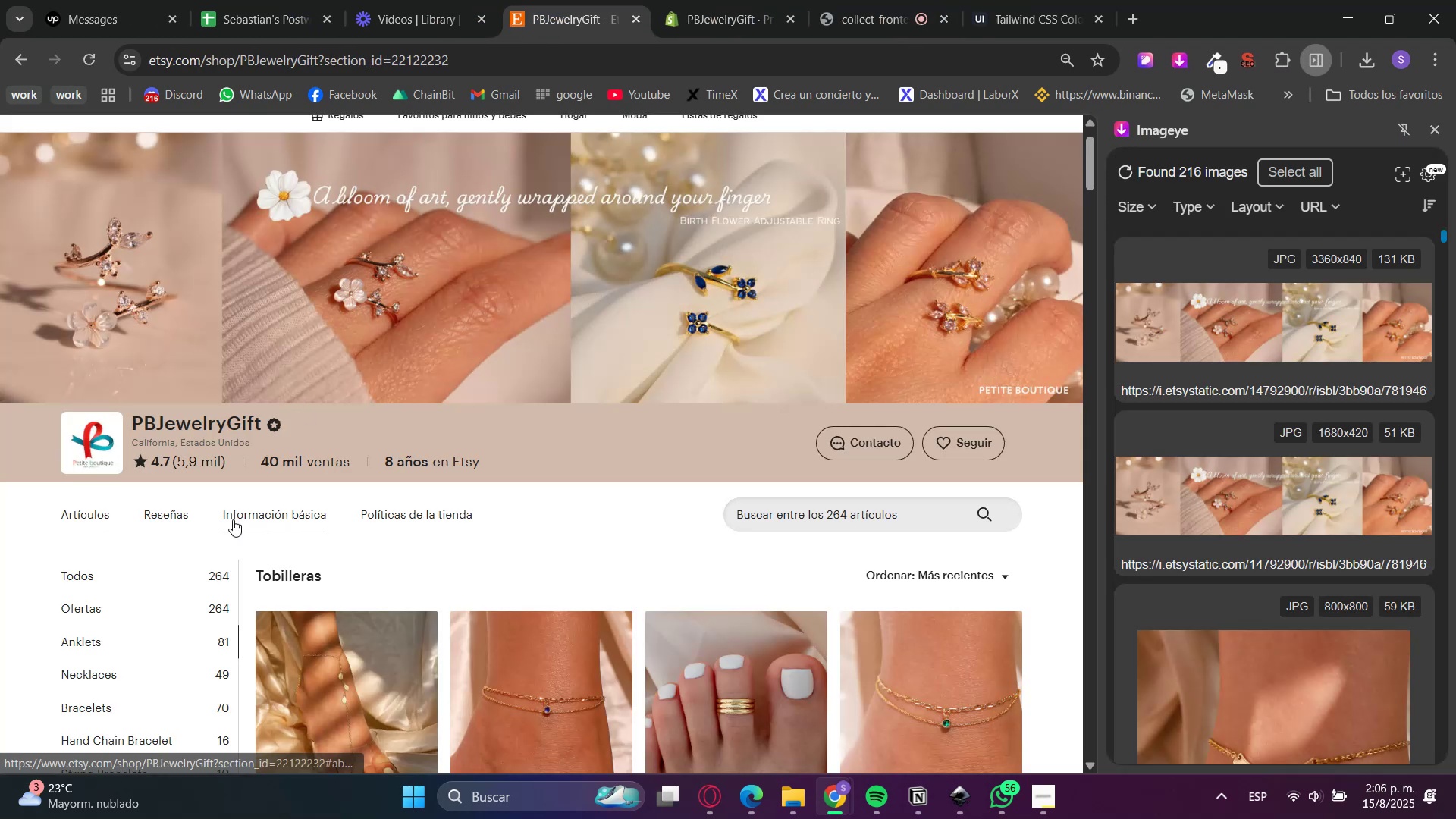 
scroll: coordinate [232, 519], scroll_direction: down, amount: 1.0
 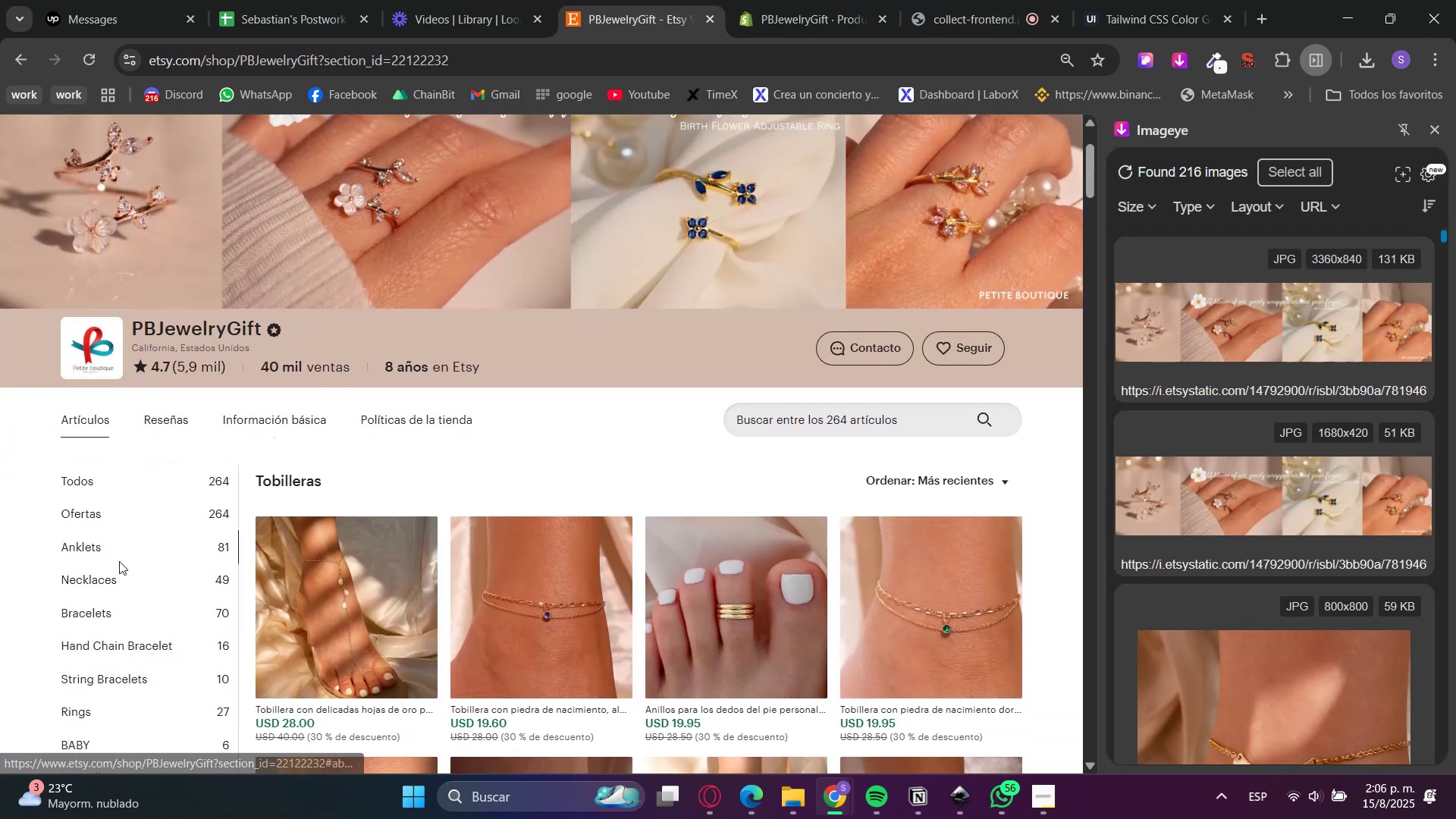 
left_click([113, 573])
 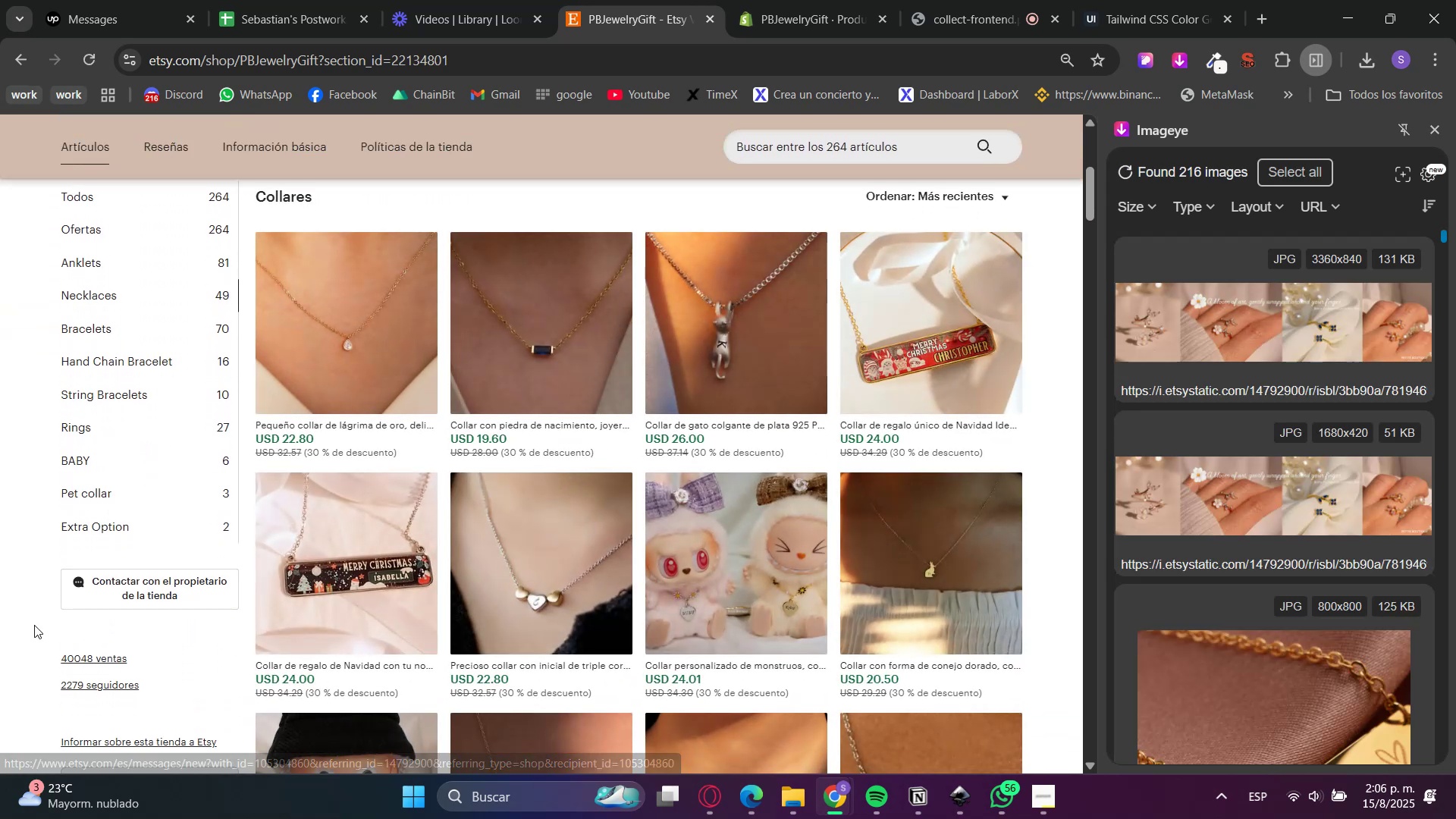 
wait(9.01)
 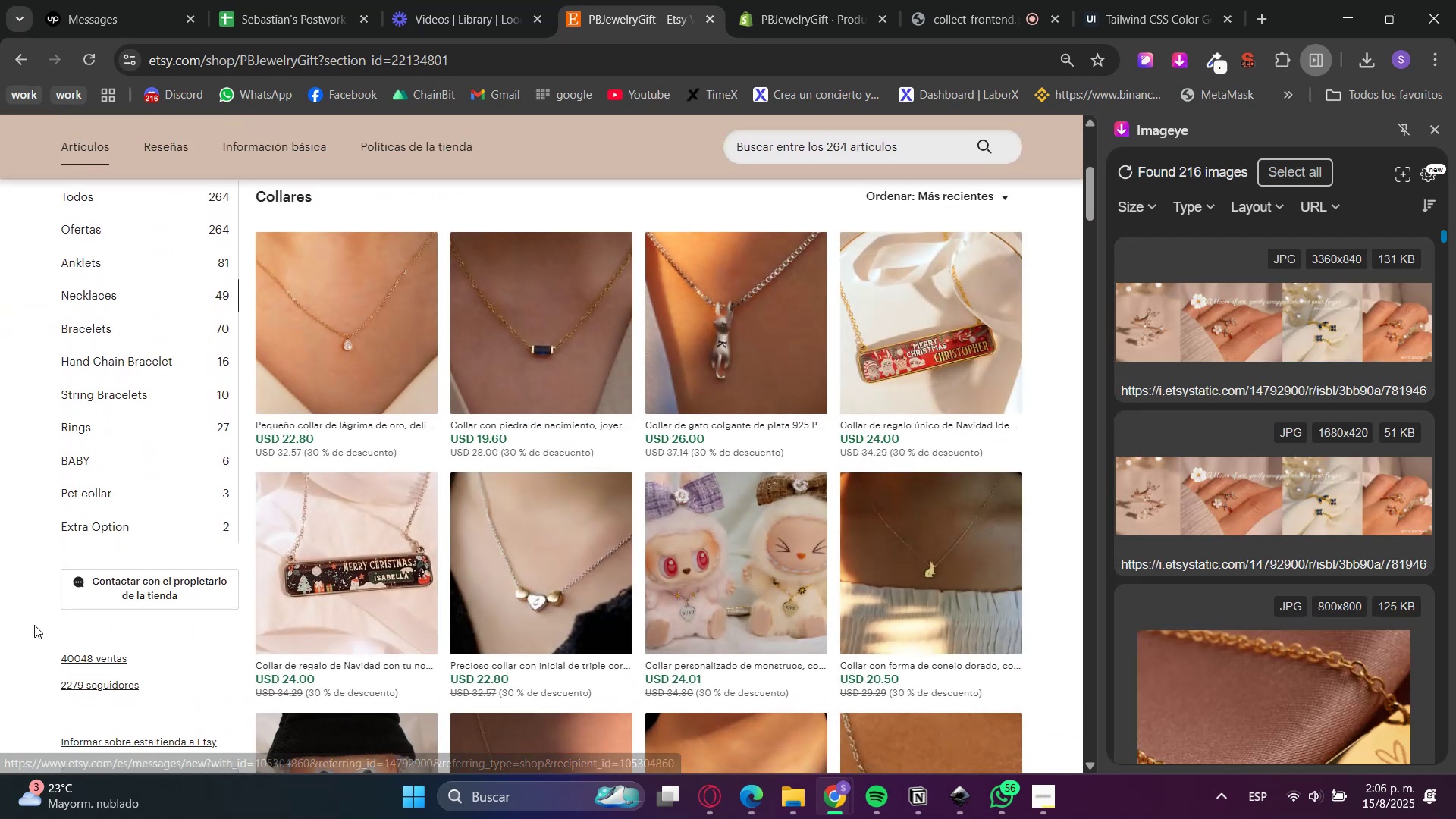 
left_click([833, 0])
 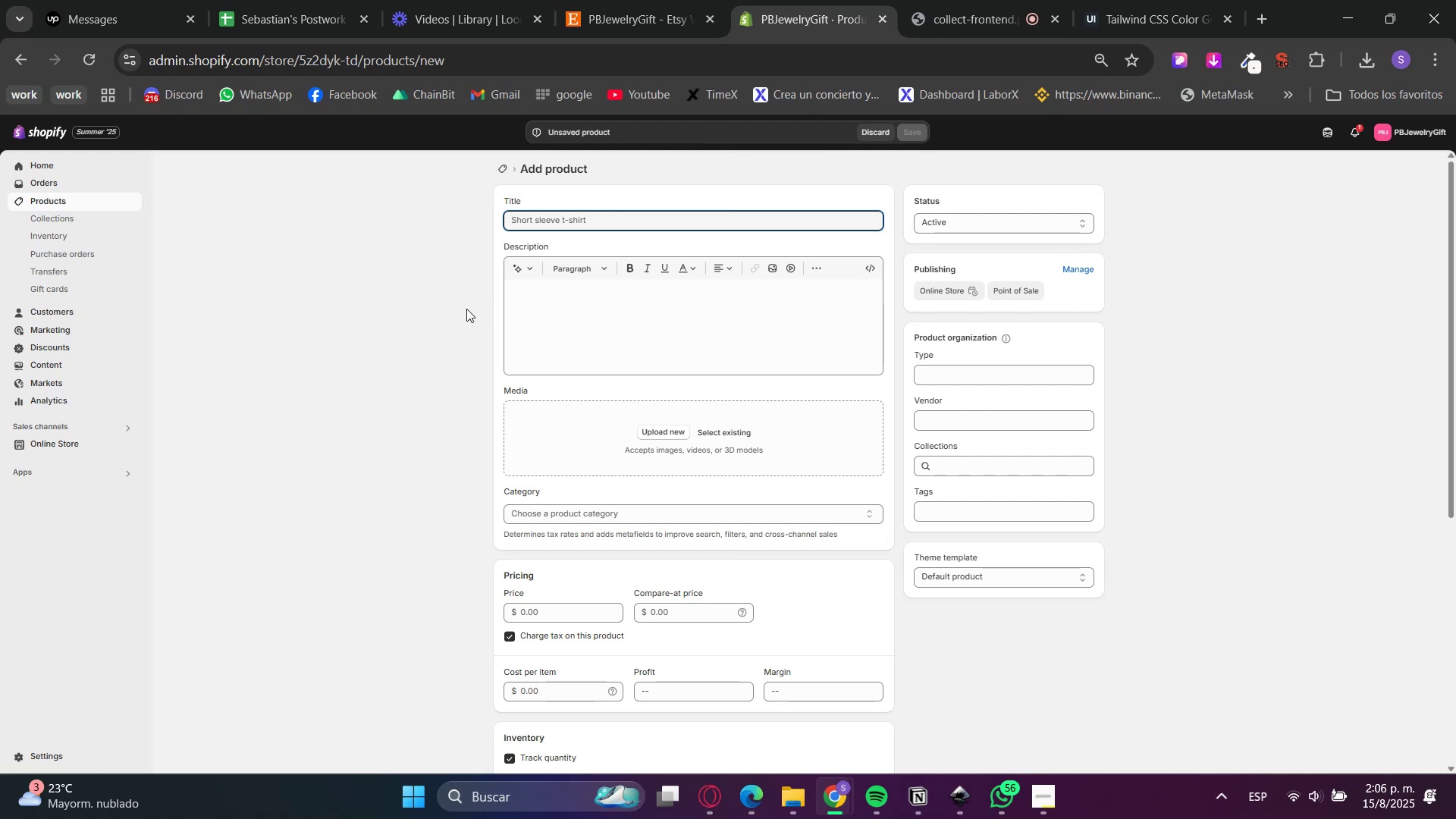 
wait(14.45)
 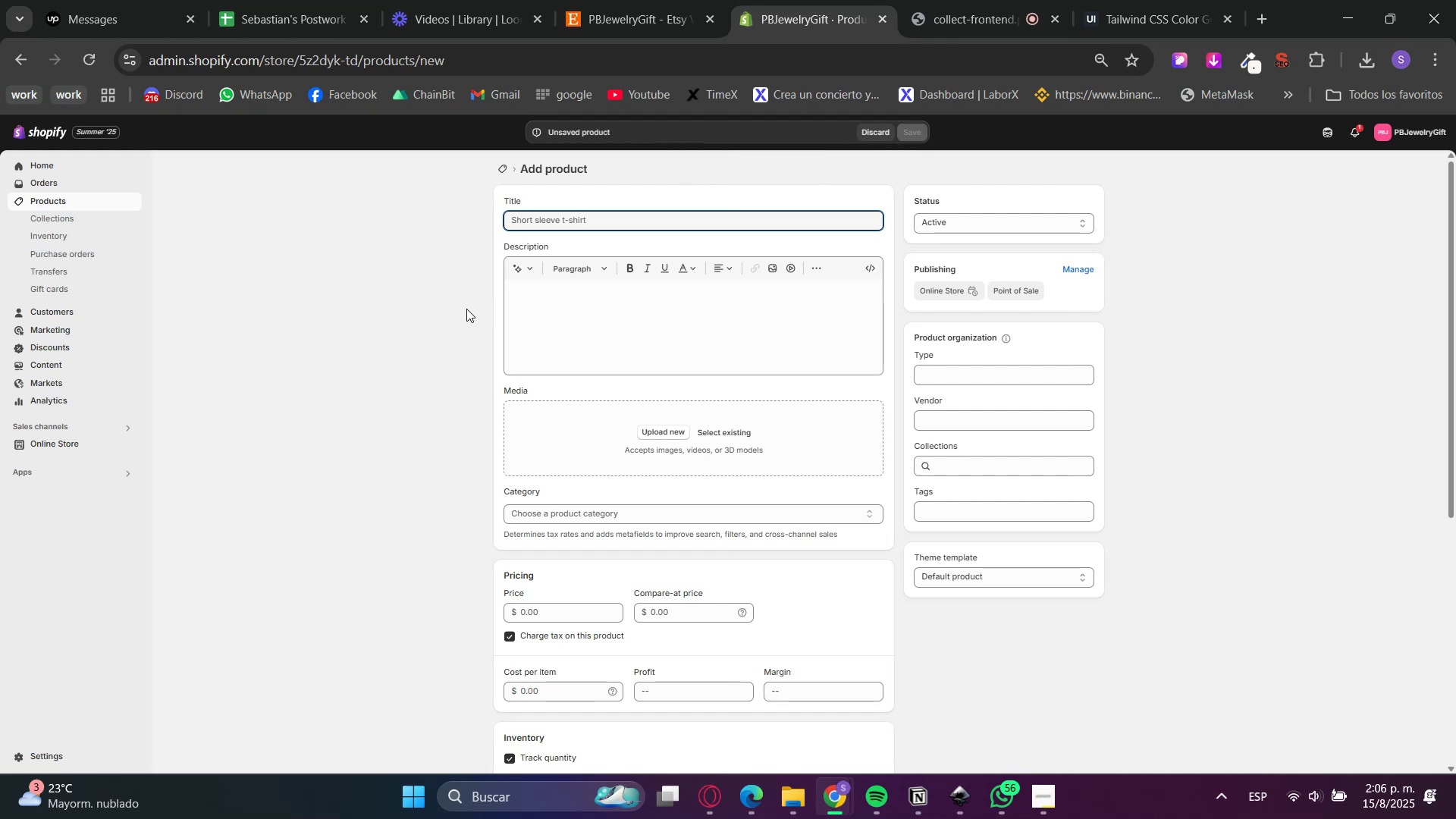 
left_click([680, 13])
 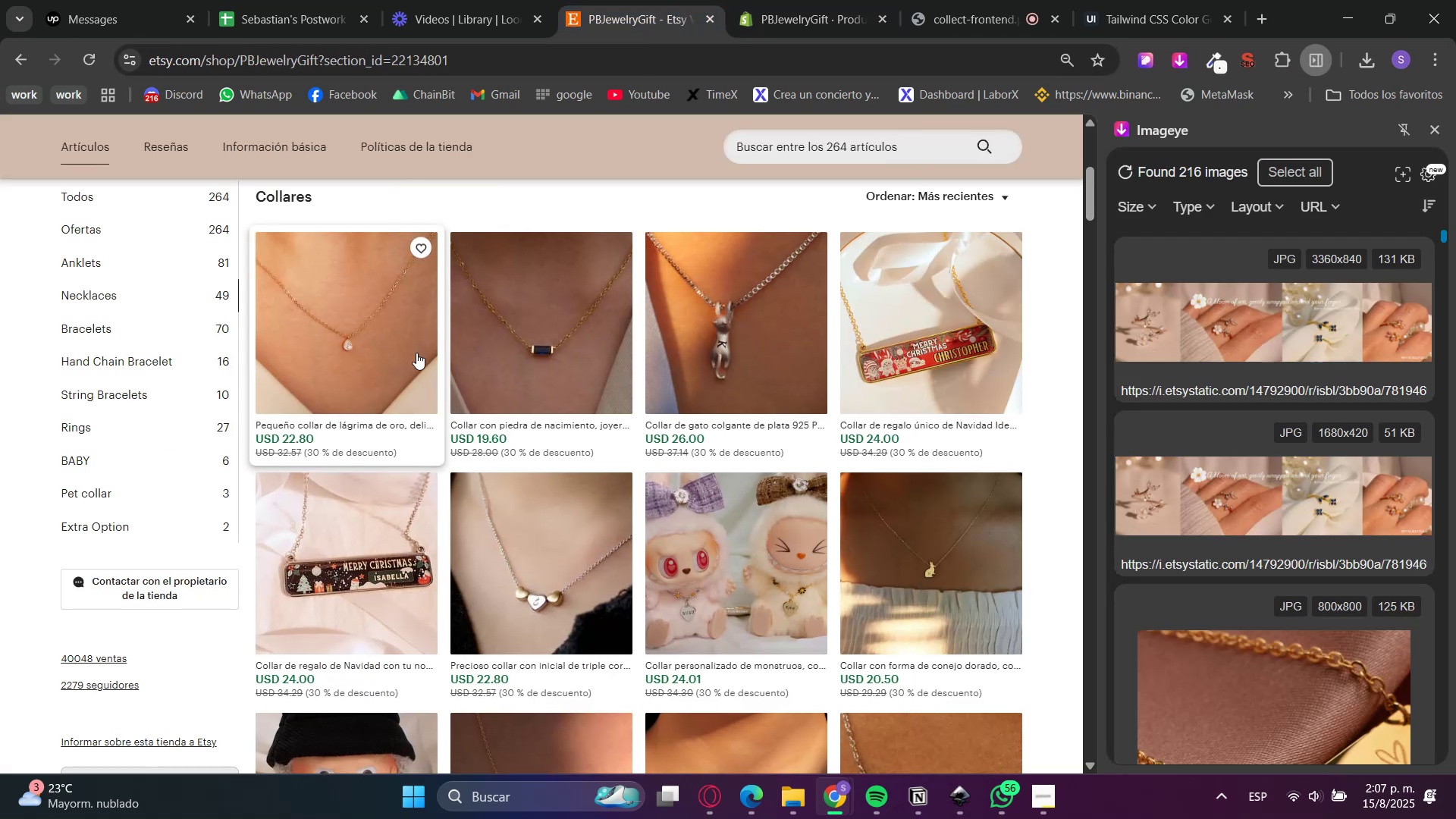 
hold_key(key=ControlLeft, duration=1.33)
left_click([377, 354])
 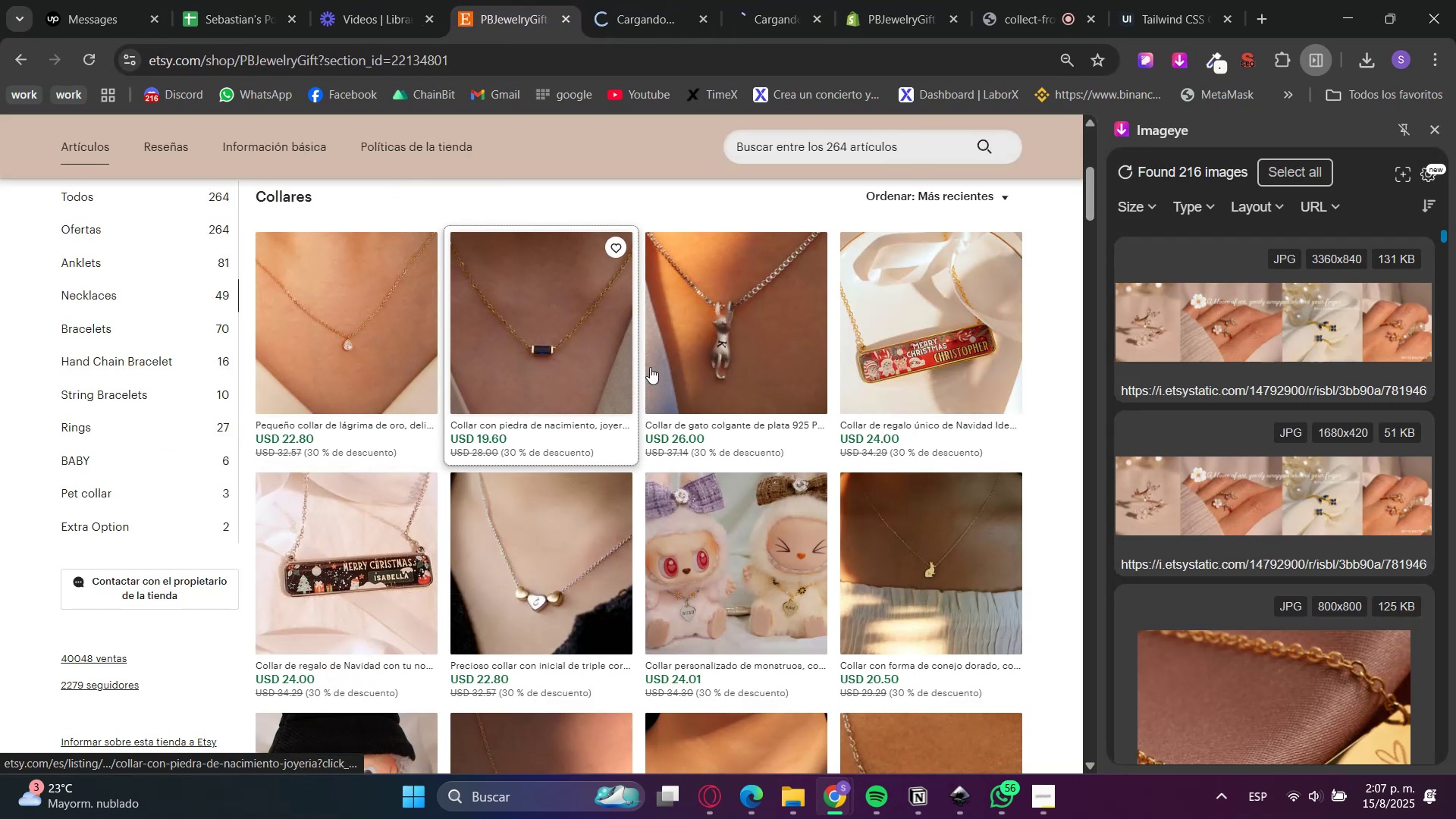 
triple_click([722, 368])
 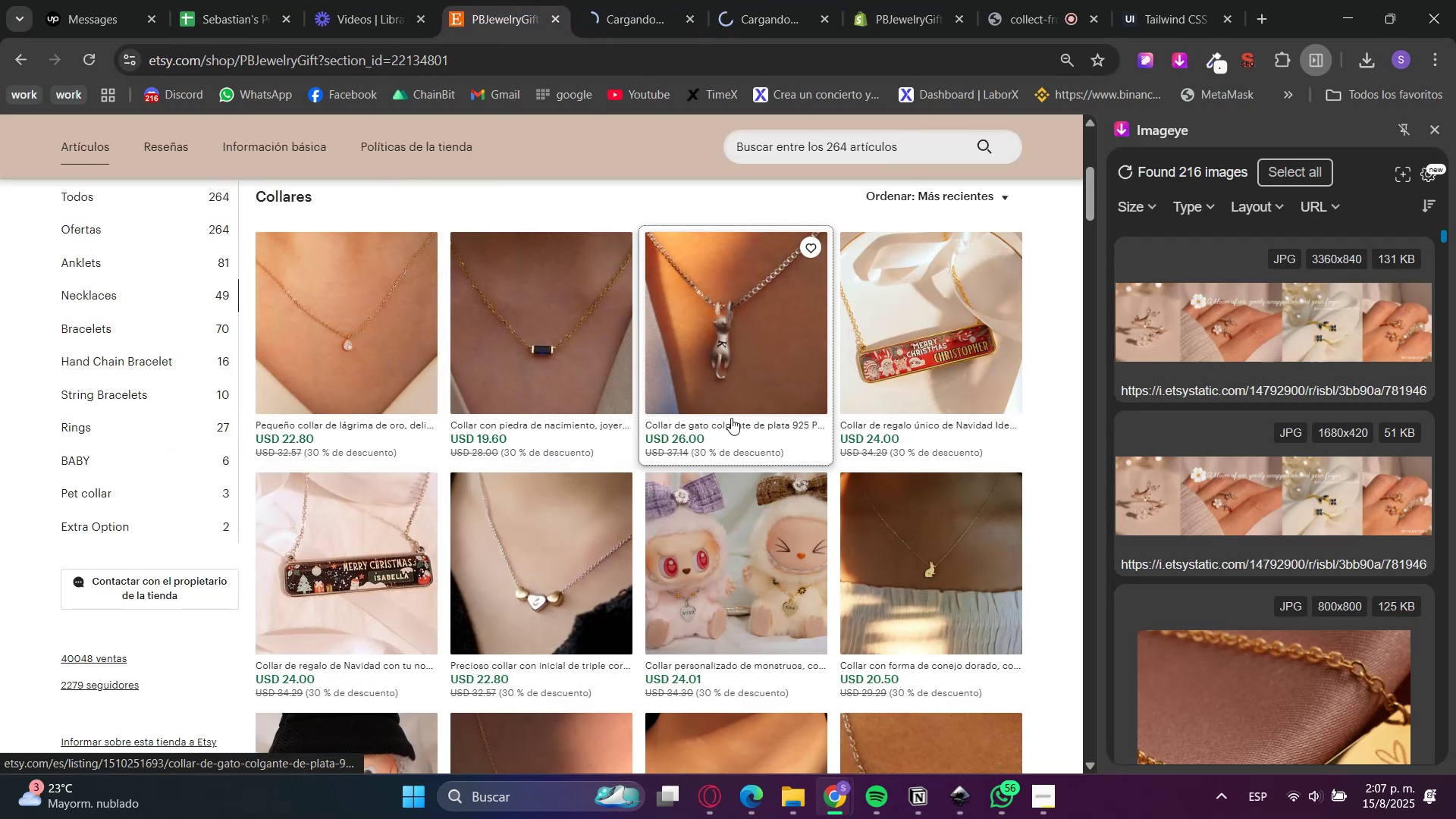 
scroll: coordinate [744, 586], scroll_direction: down, amount: 2.0
 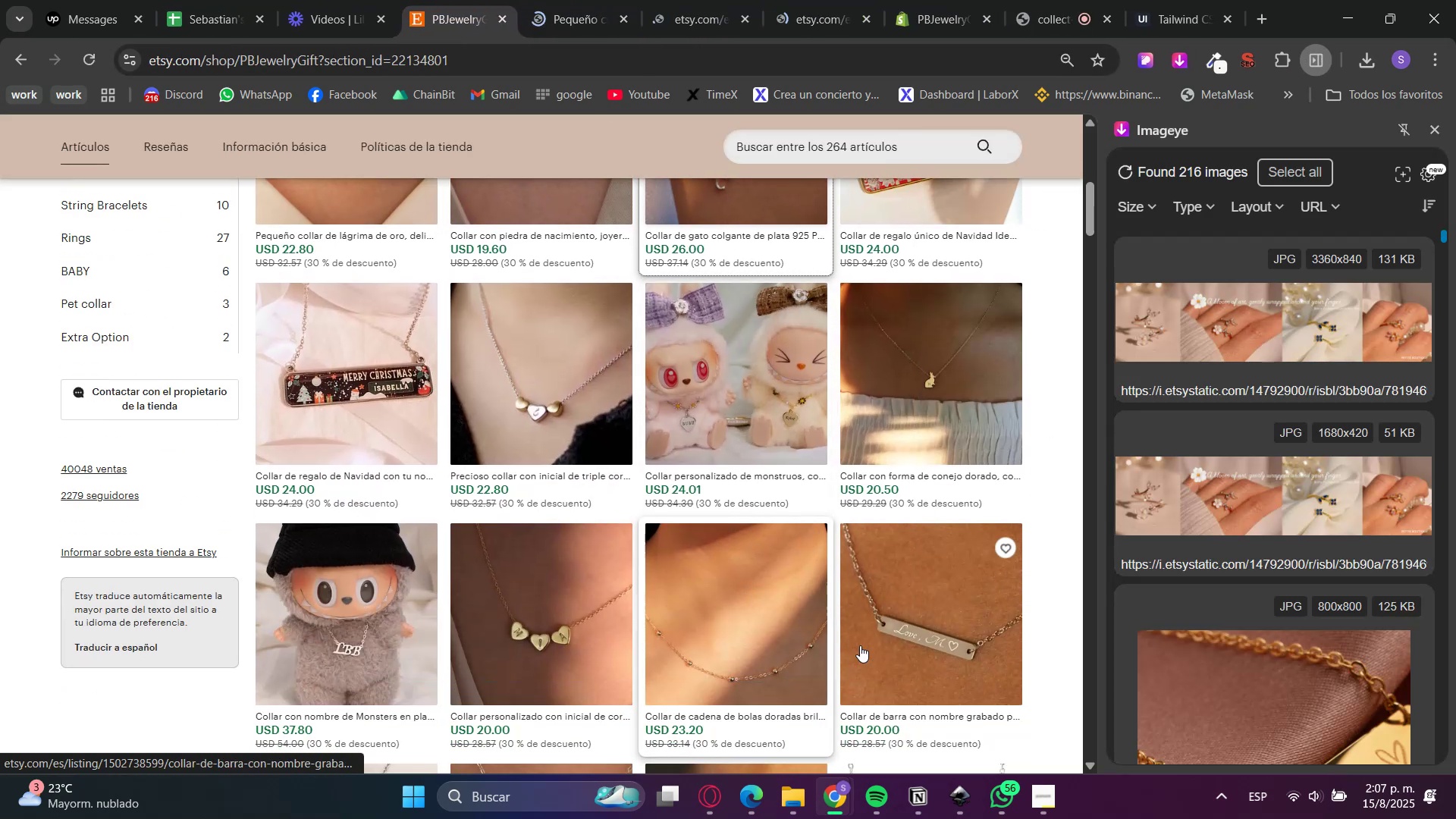 
hold_key(key=ControlLeft, duration=0.89)
left_click([765, 667])
 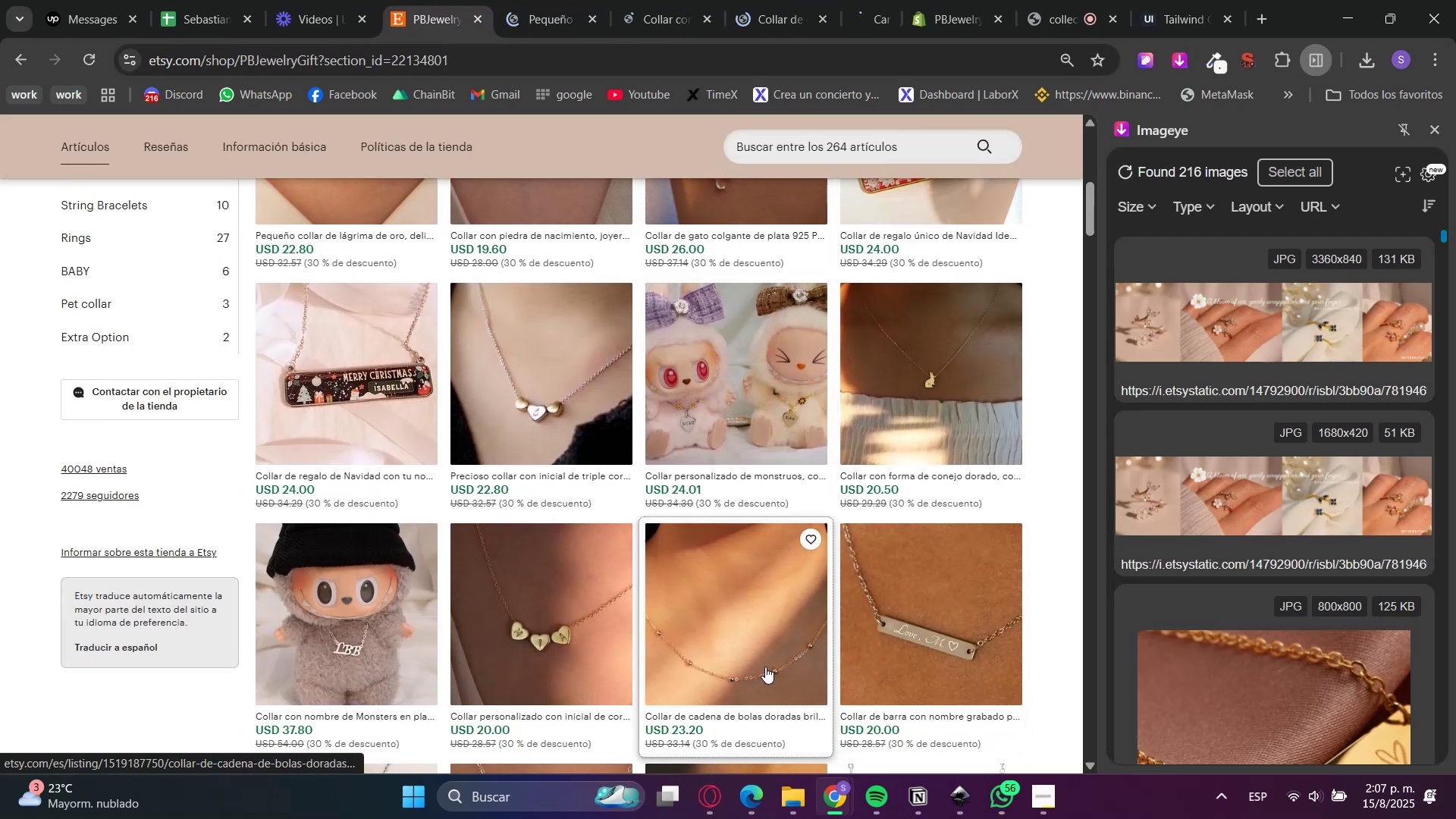 
scroll: coordinate [756, 645], scroll_direction: up, amount: 6.0
 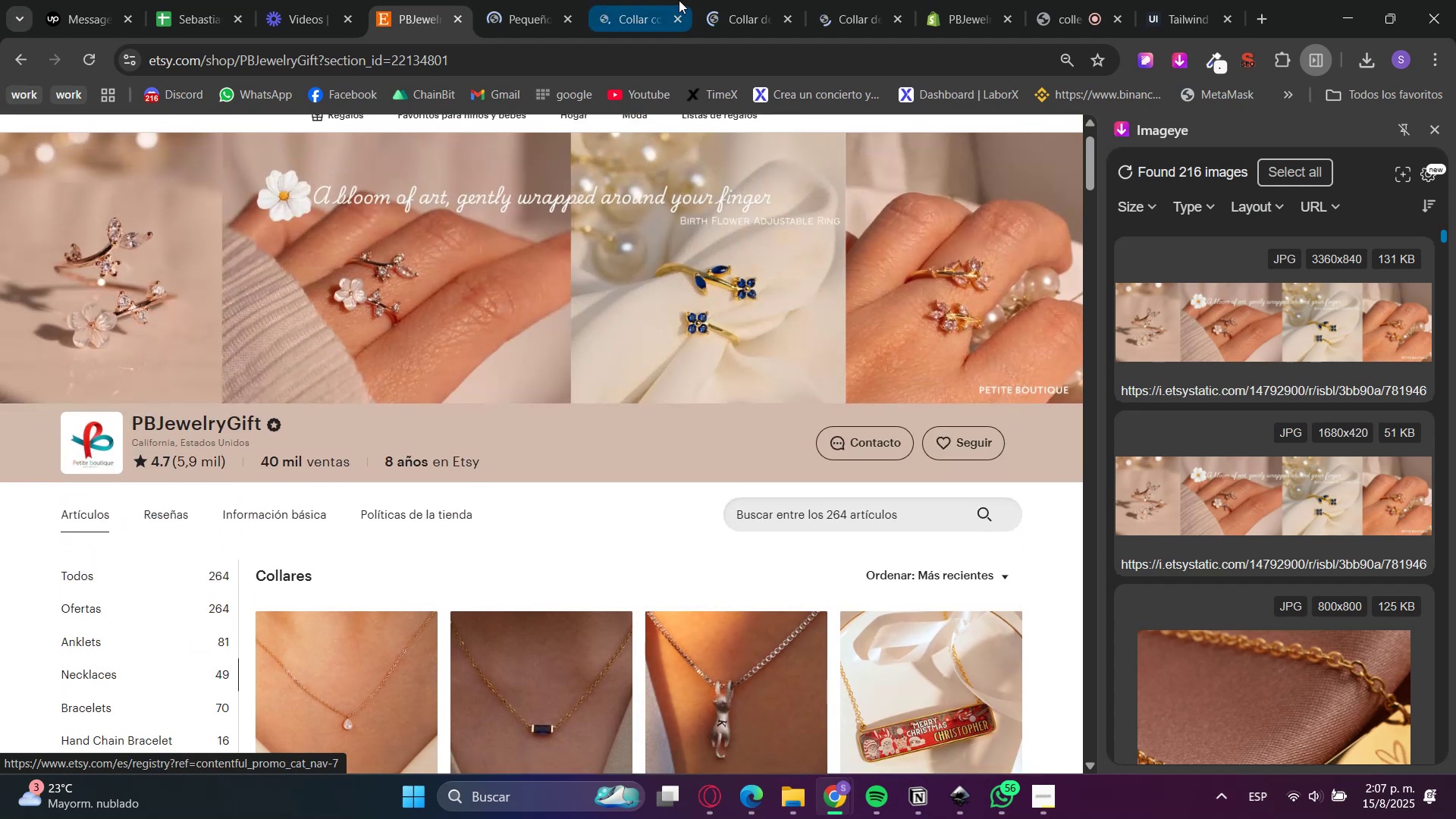 
left_click_drag(start_coordinate=[962, 0], to_coordinate=[510, 0])
 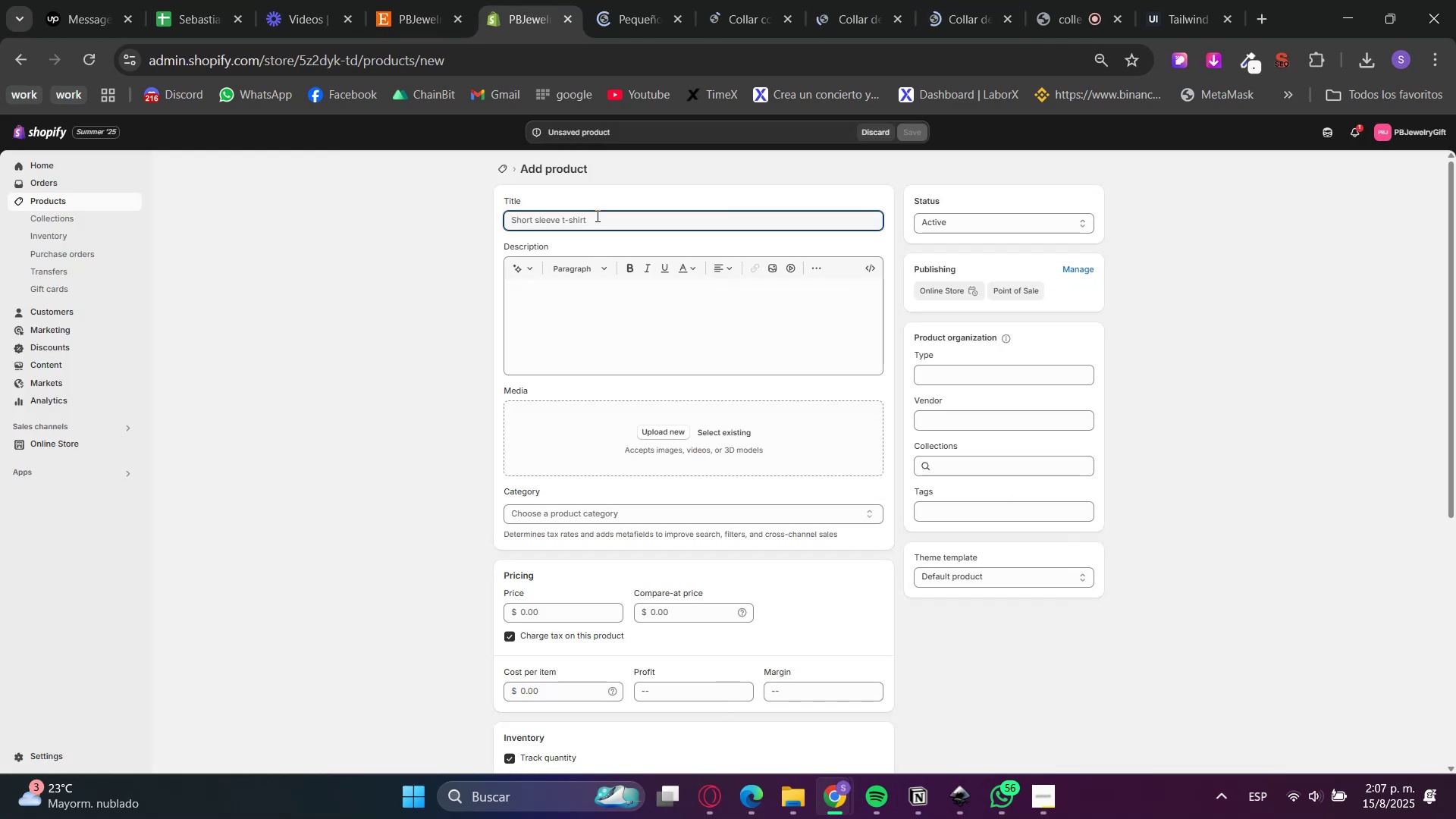 
left_click([639, 0])
 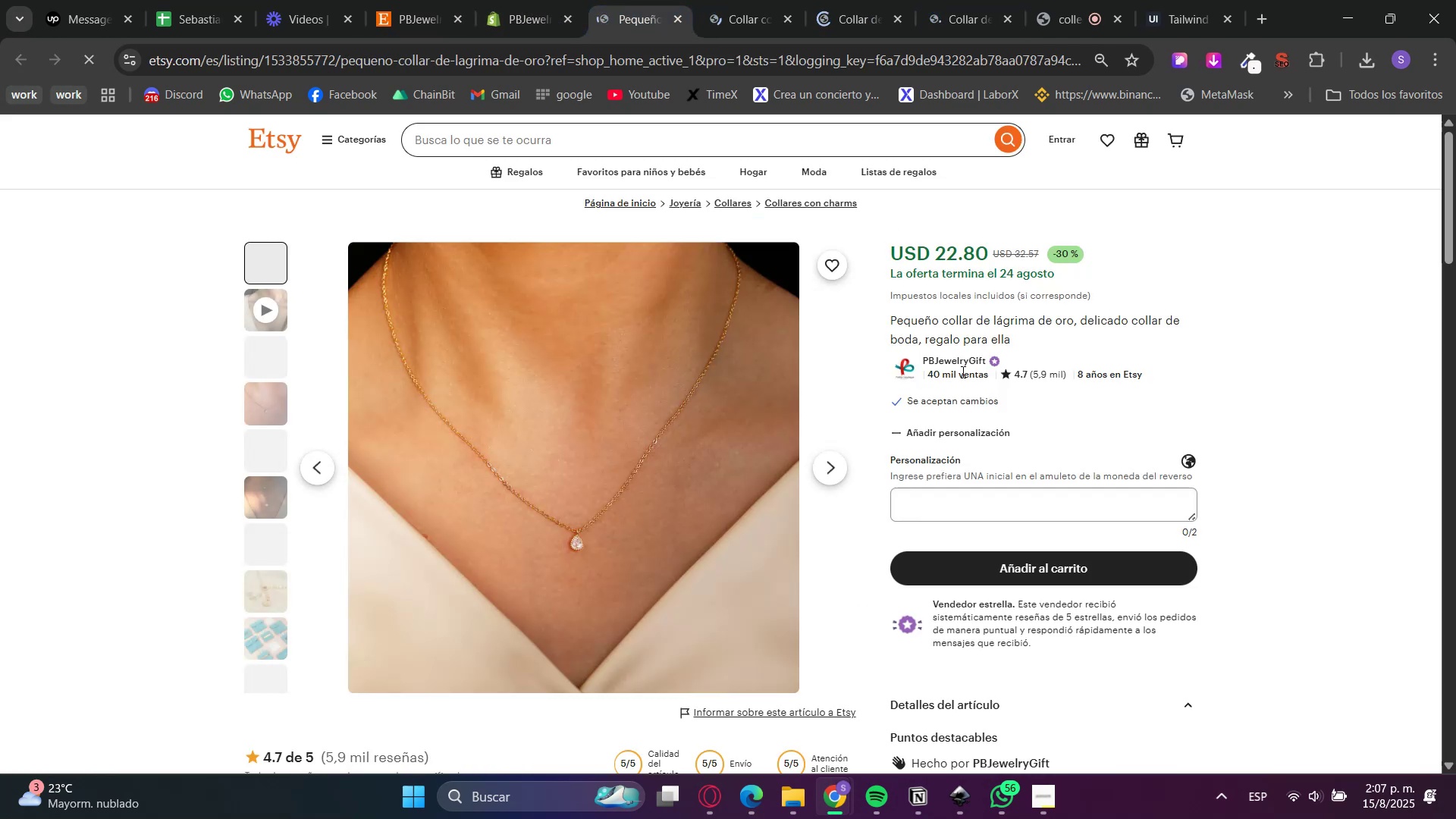 
scroll: coordinate [984, 479], scroll_direction: down, amount: 4.0
 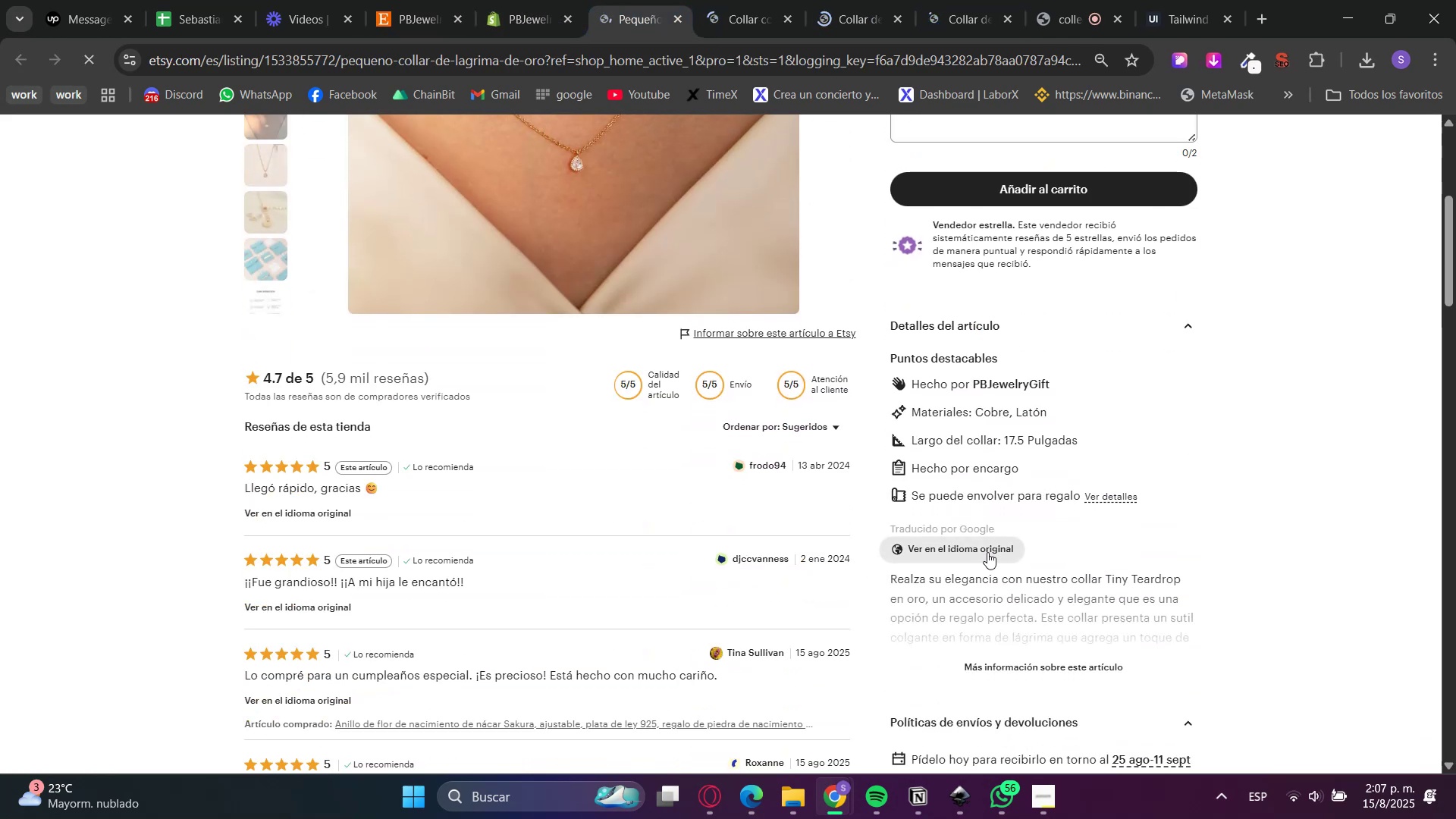 
double_click([1006, 642])
 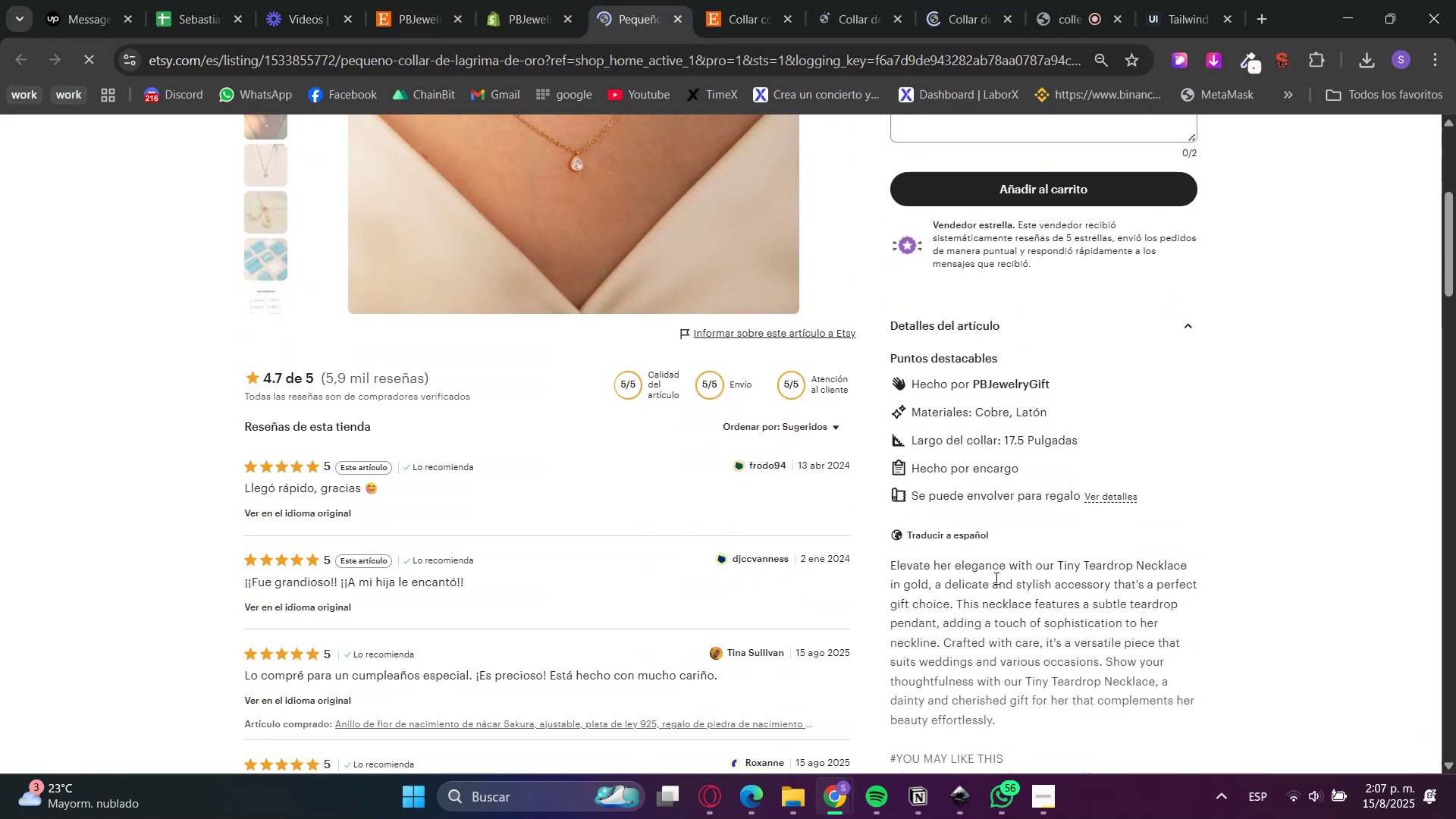 
scroll: coordinate [973, 472], scroll_direction: up, amount: 4.0
 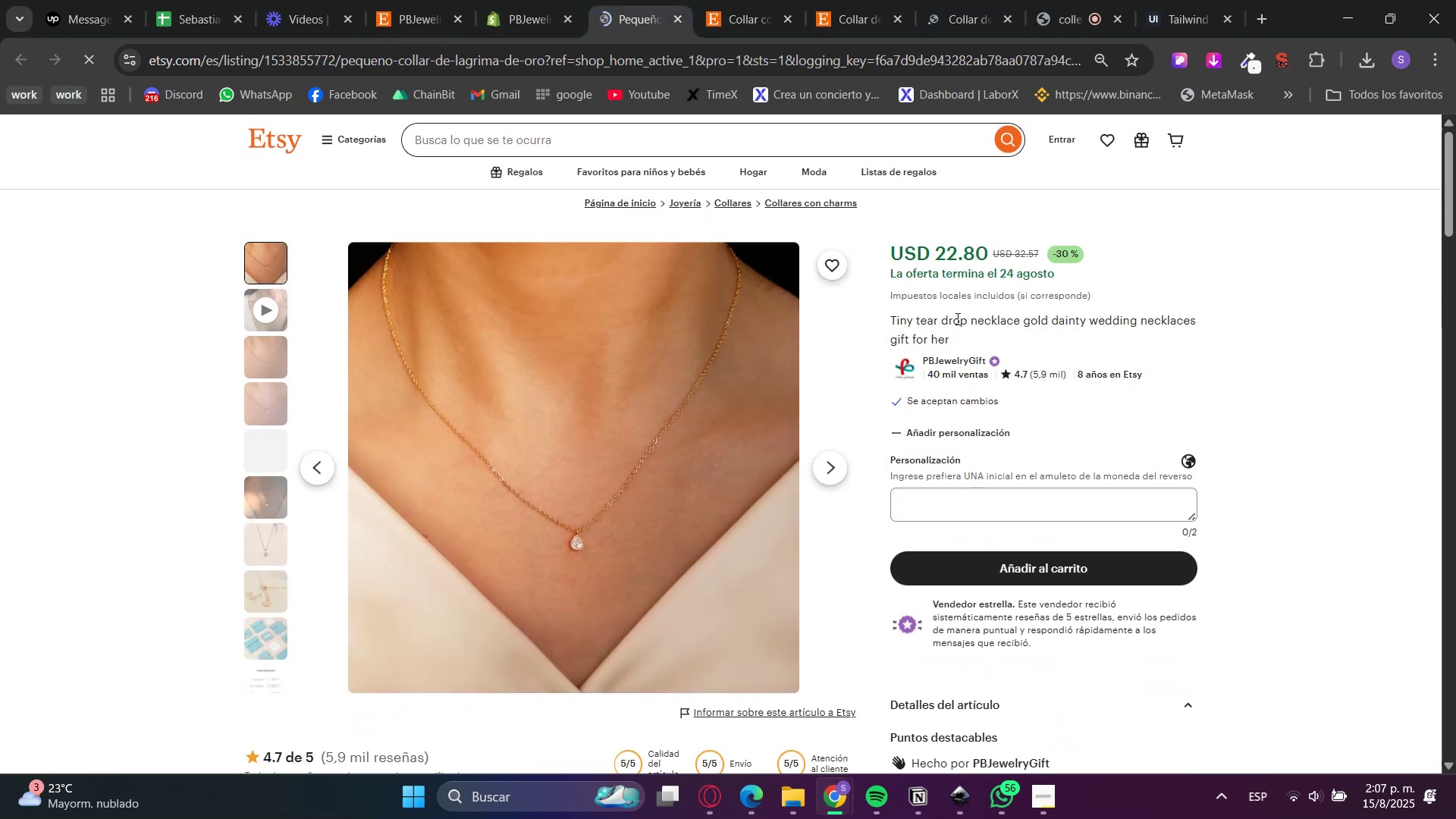 
double_click([956, 318])
 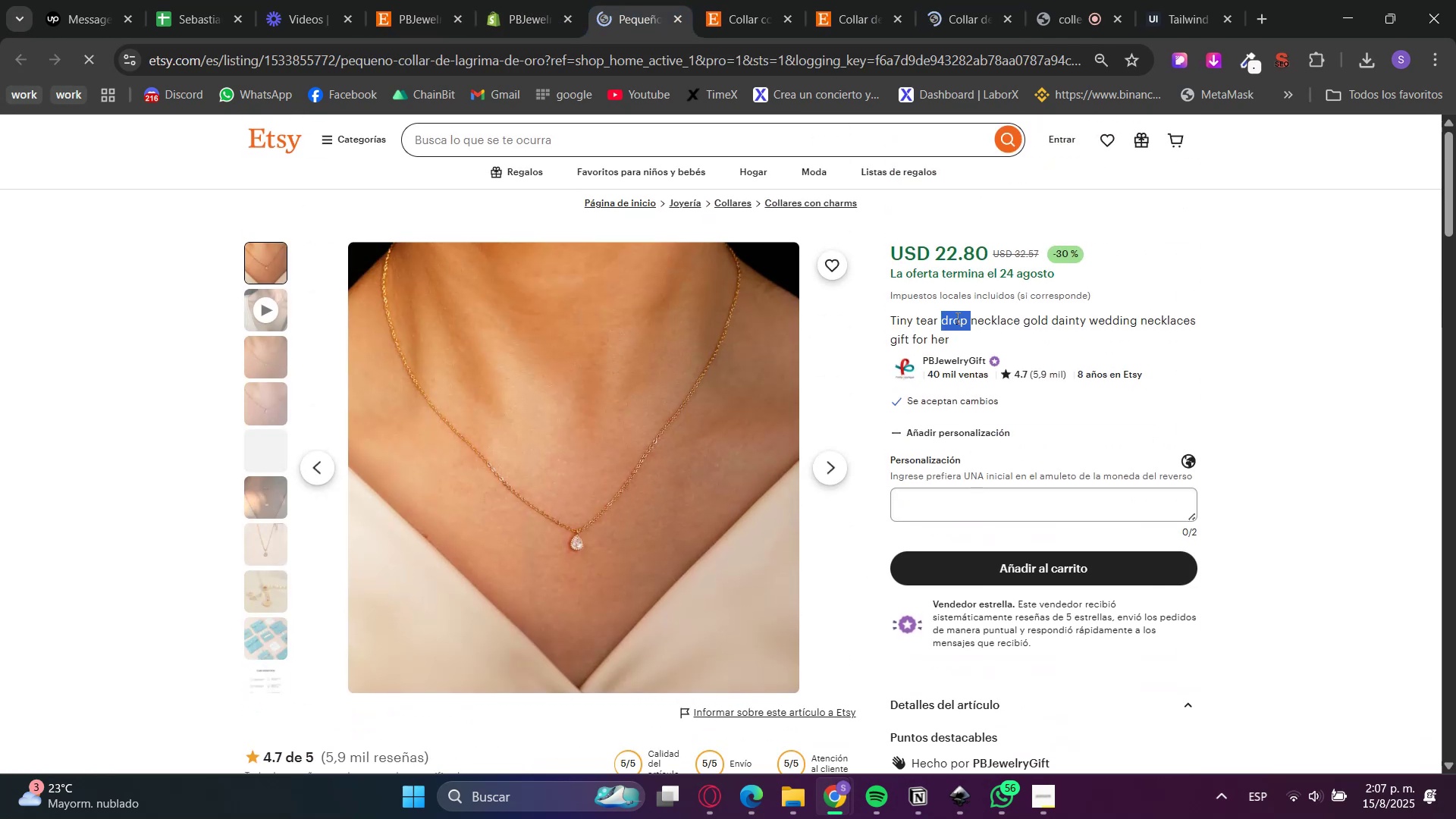 
triple_click([956, 318])
 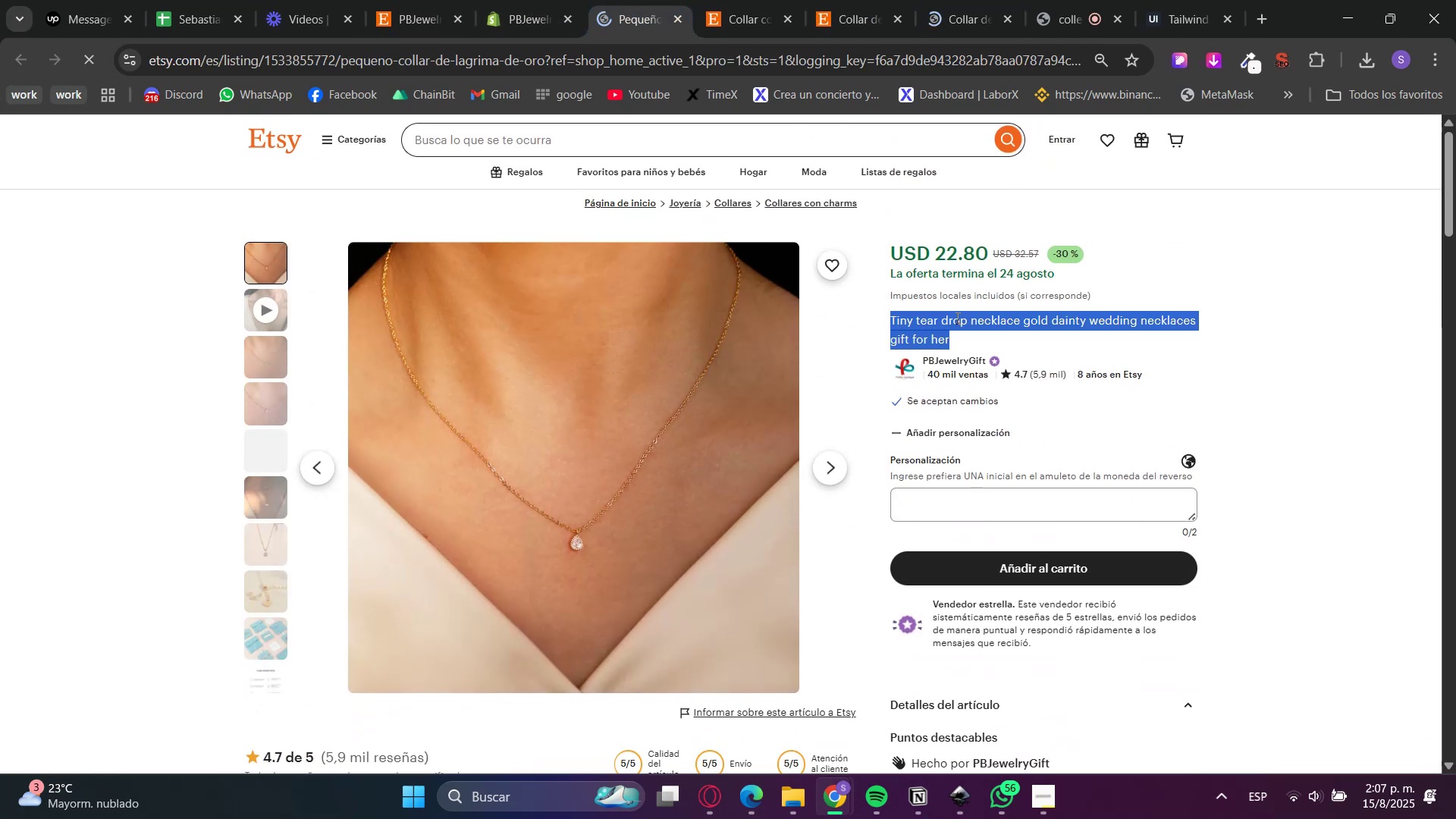 
key(Control+C)
 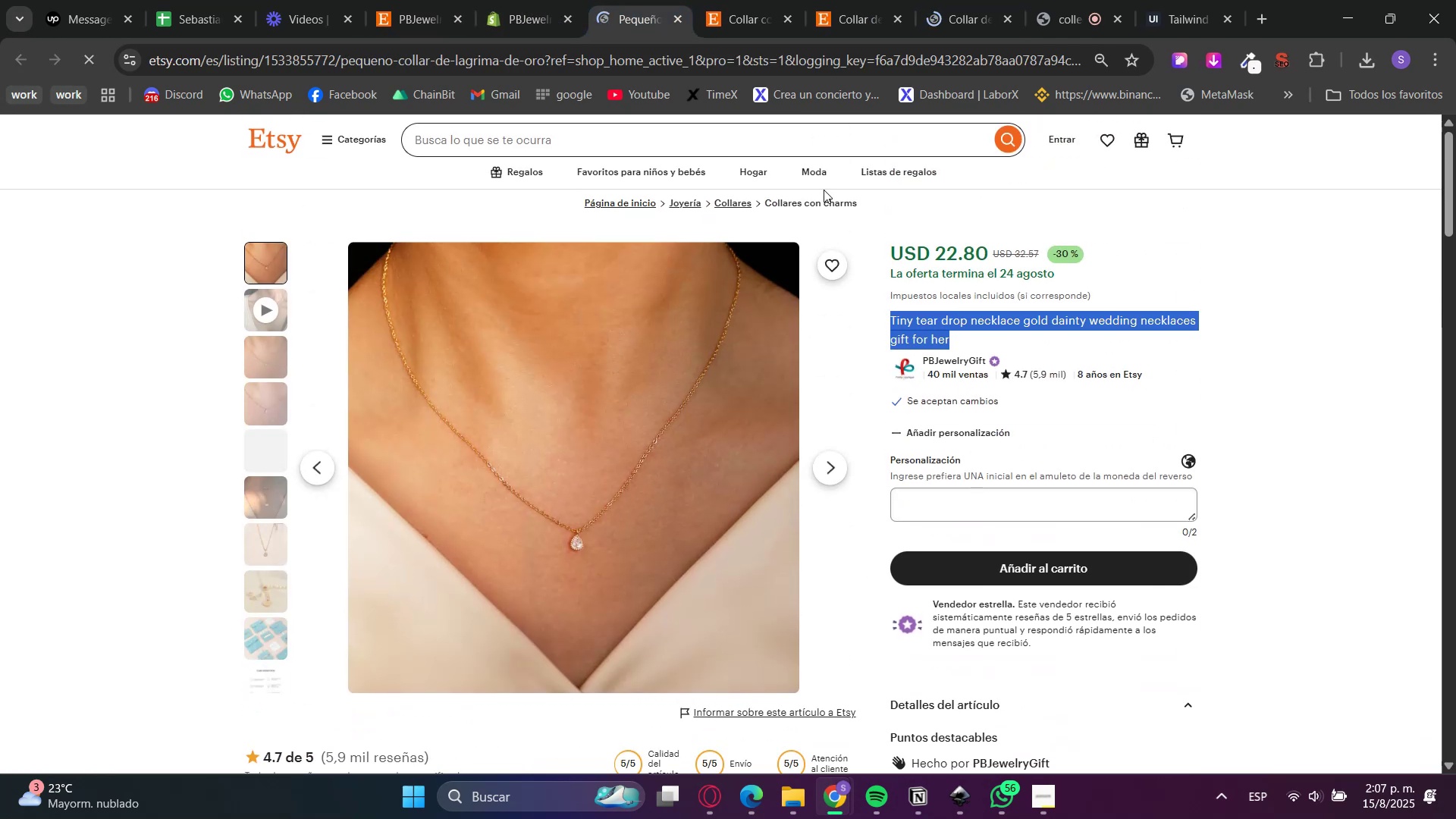 
key(Control+C)
 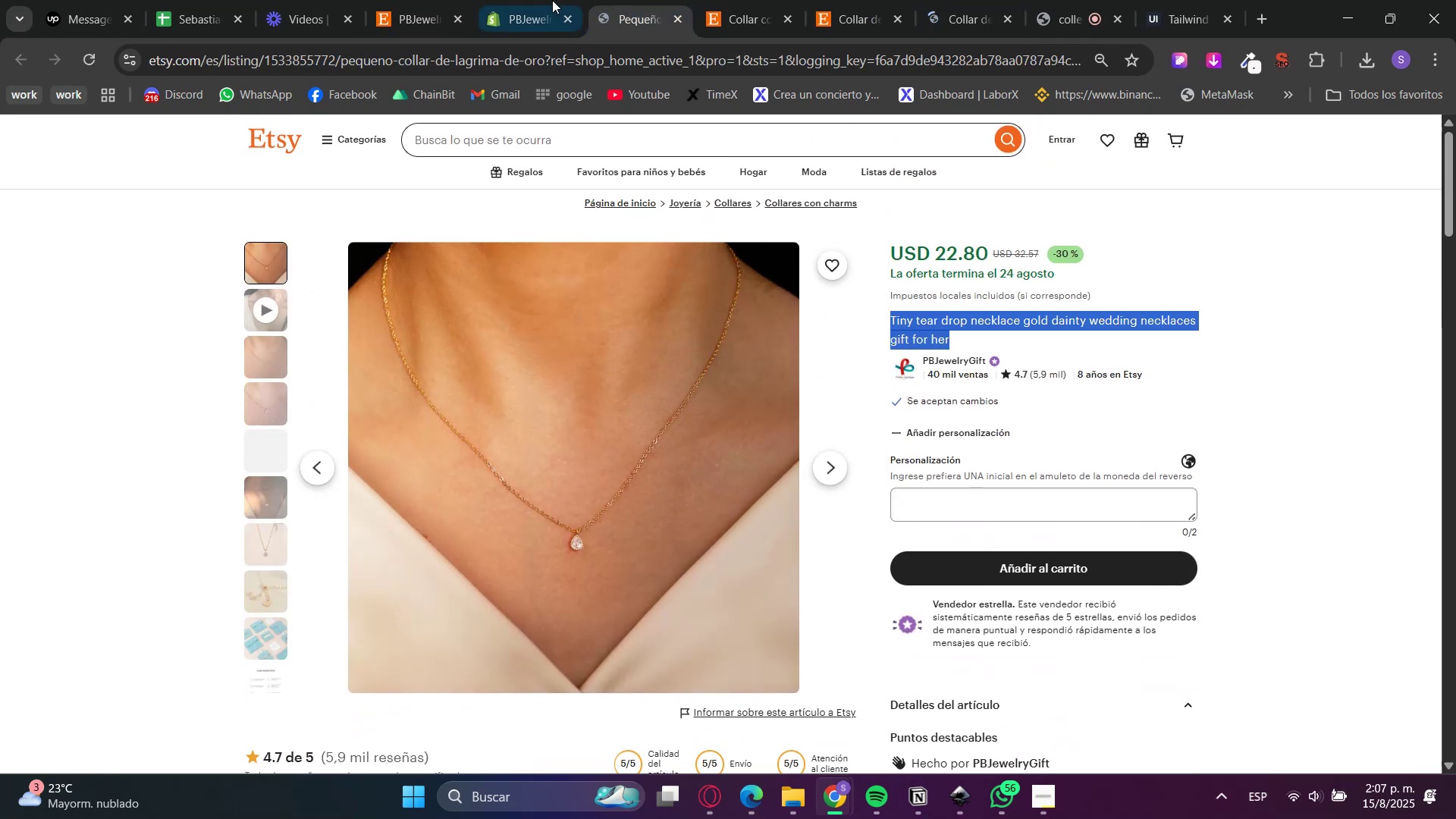 
key(Control+V)
 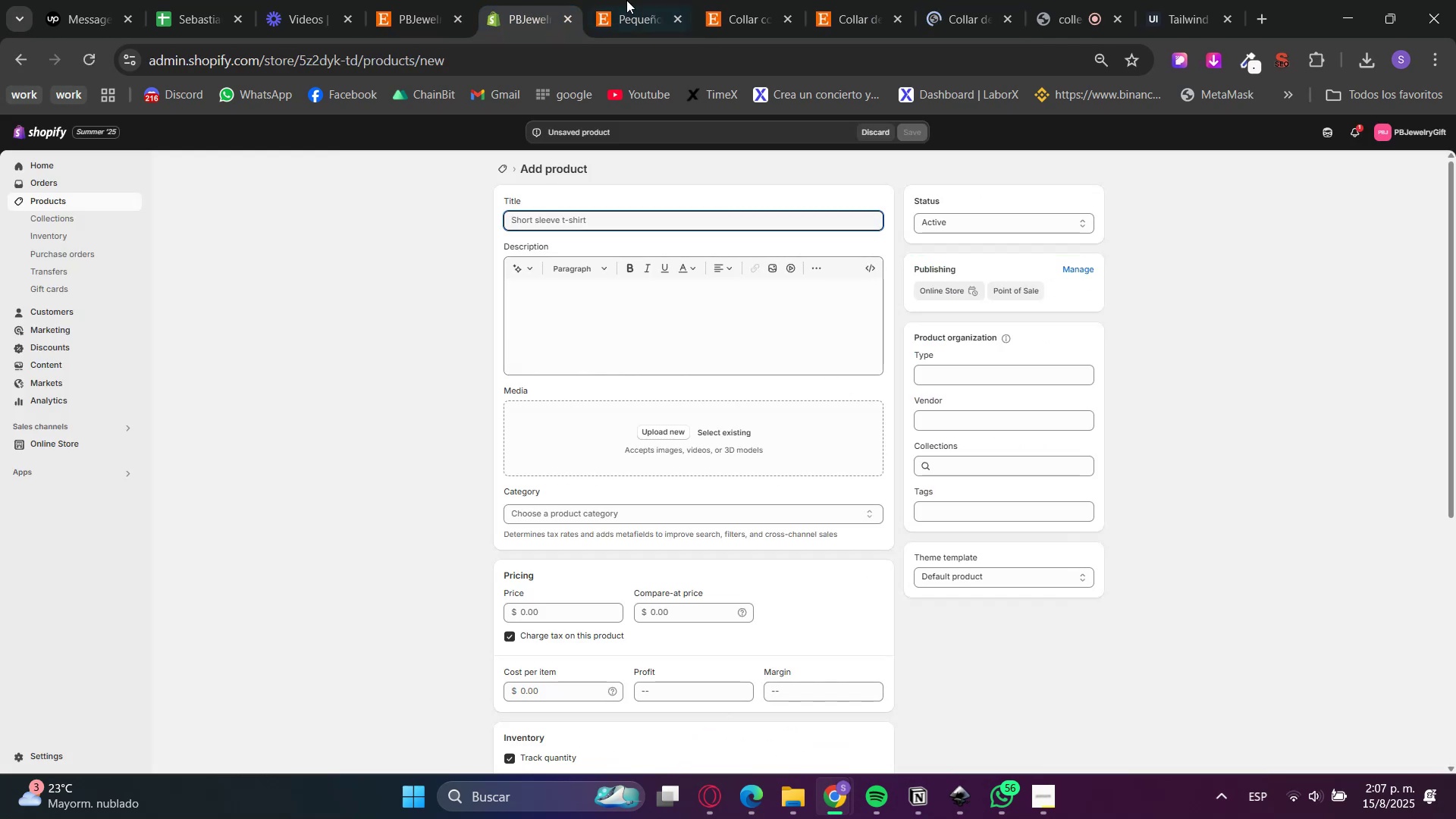 
left_click([635, 0])
 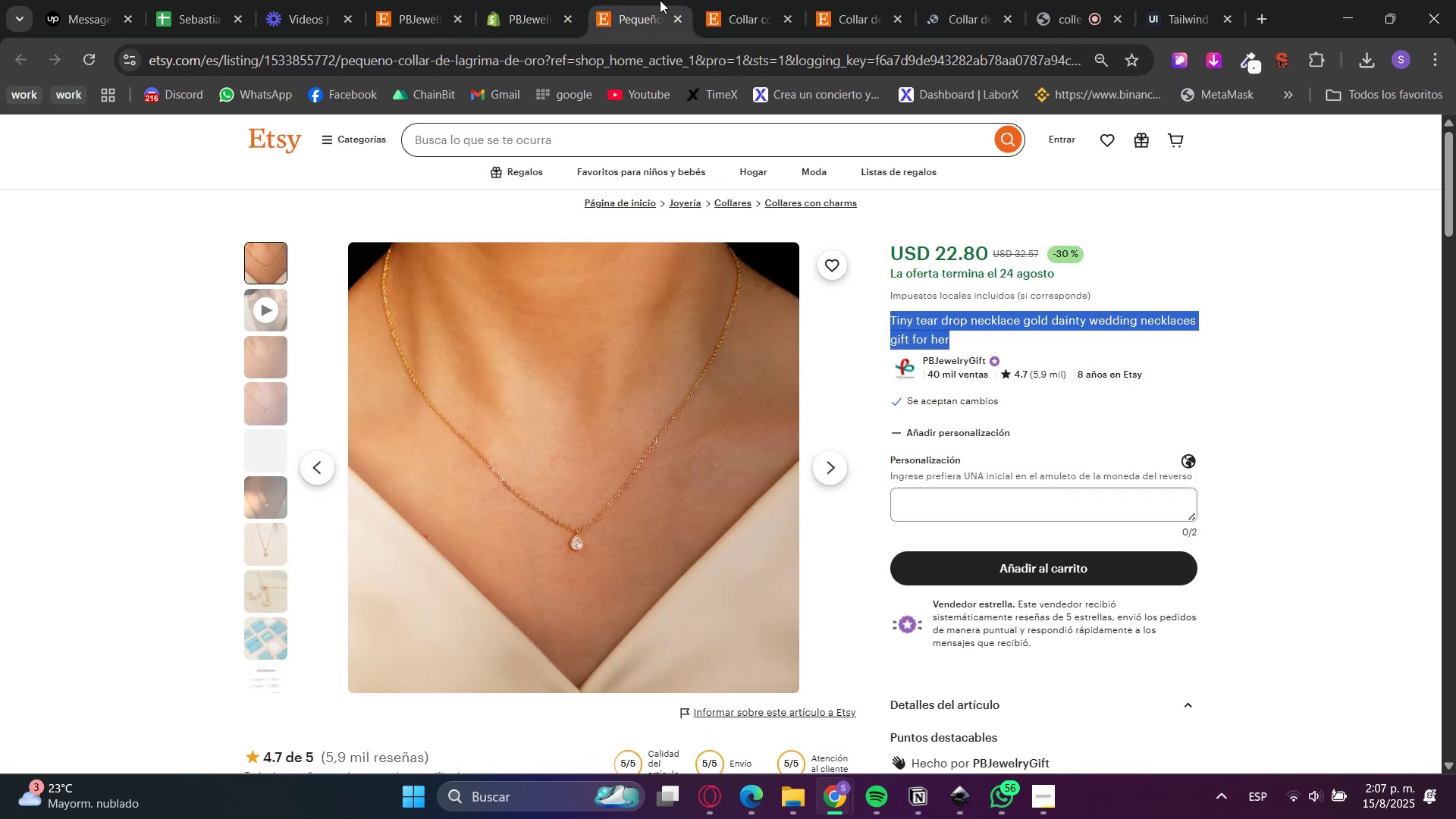 
left_click([561, 0])
 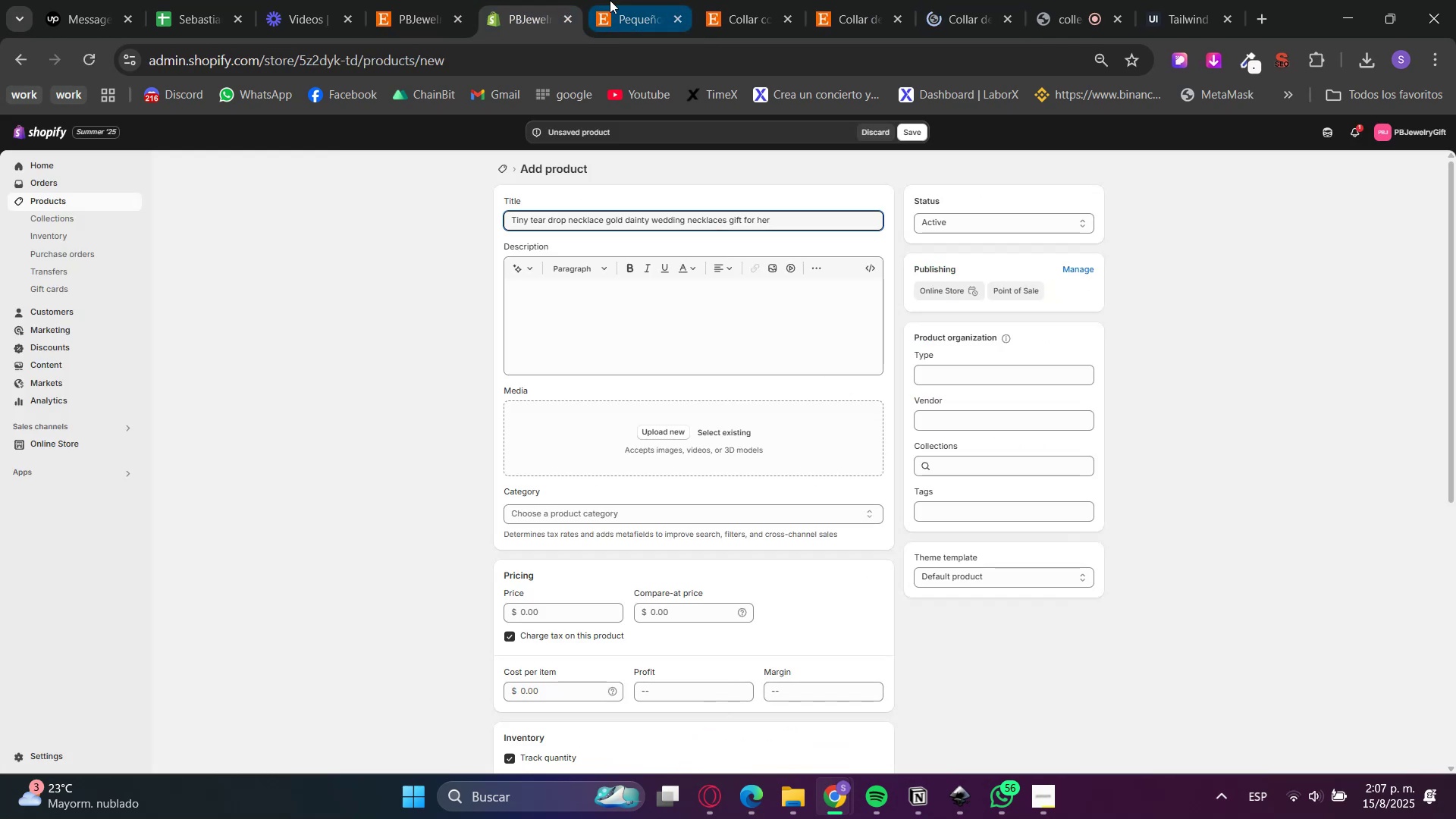 
left_click_drag(start_coordinate=[638, 29], to_coordinate=[639, 23])
 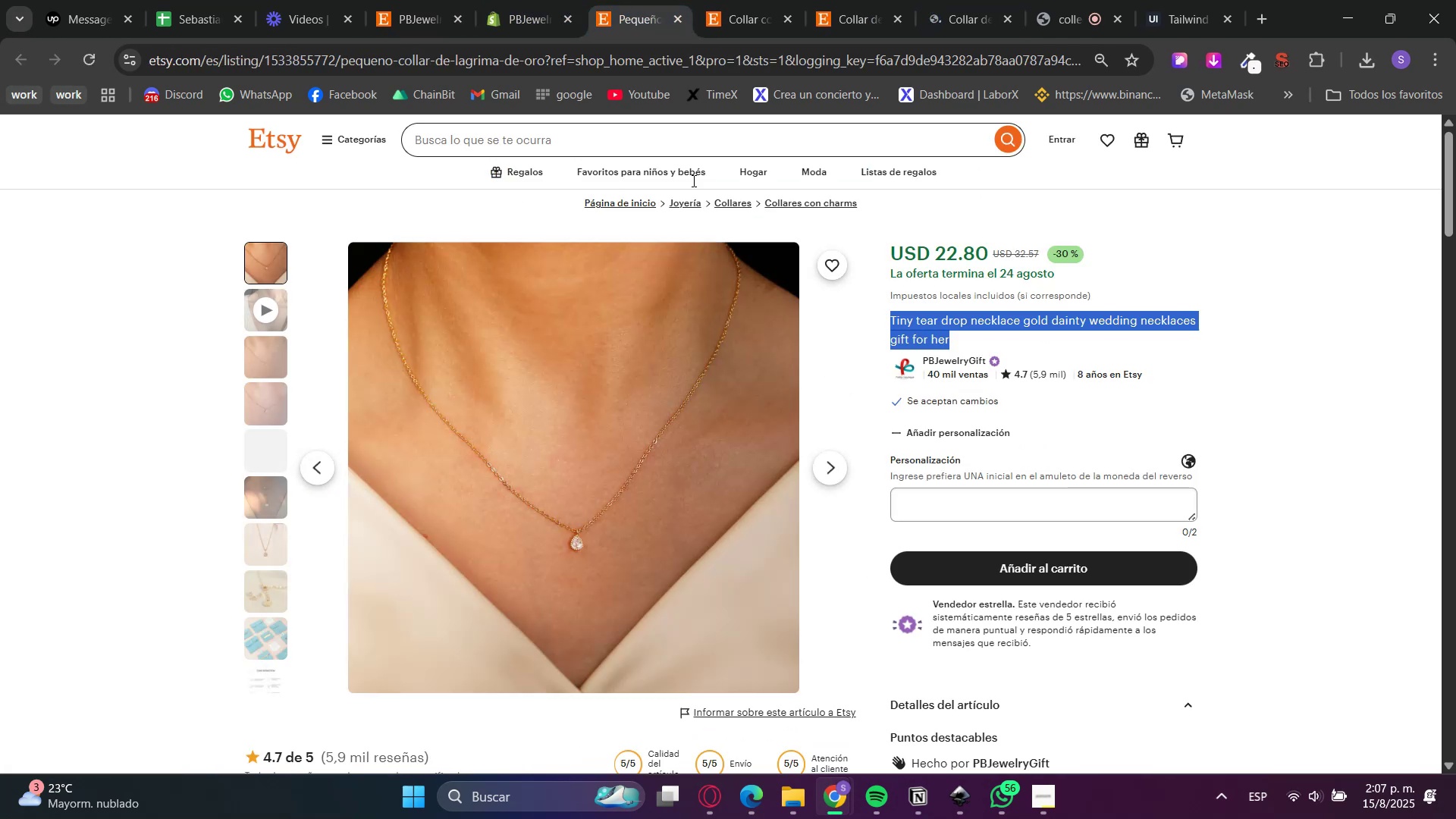 
scroll: coordinate [959, 576], scroll_direction: down, amount: 7.0
 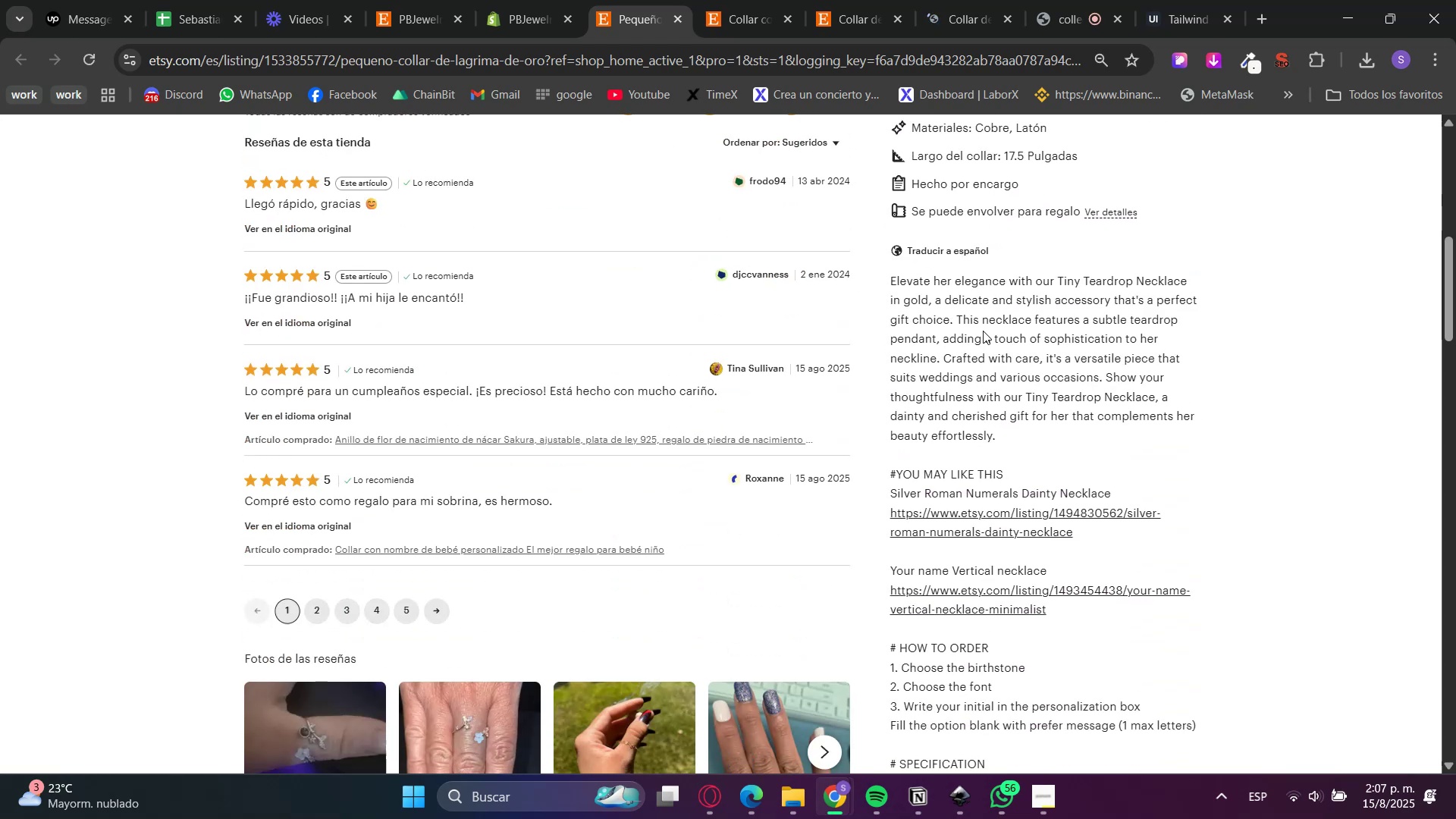 
double_click([983, 330])
 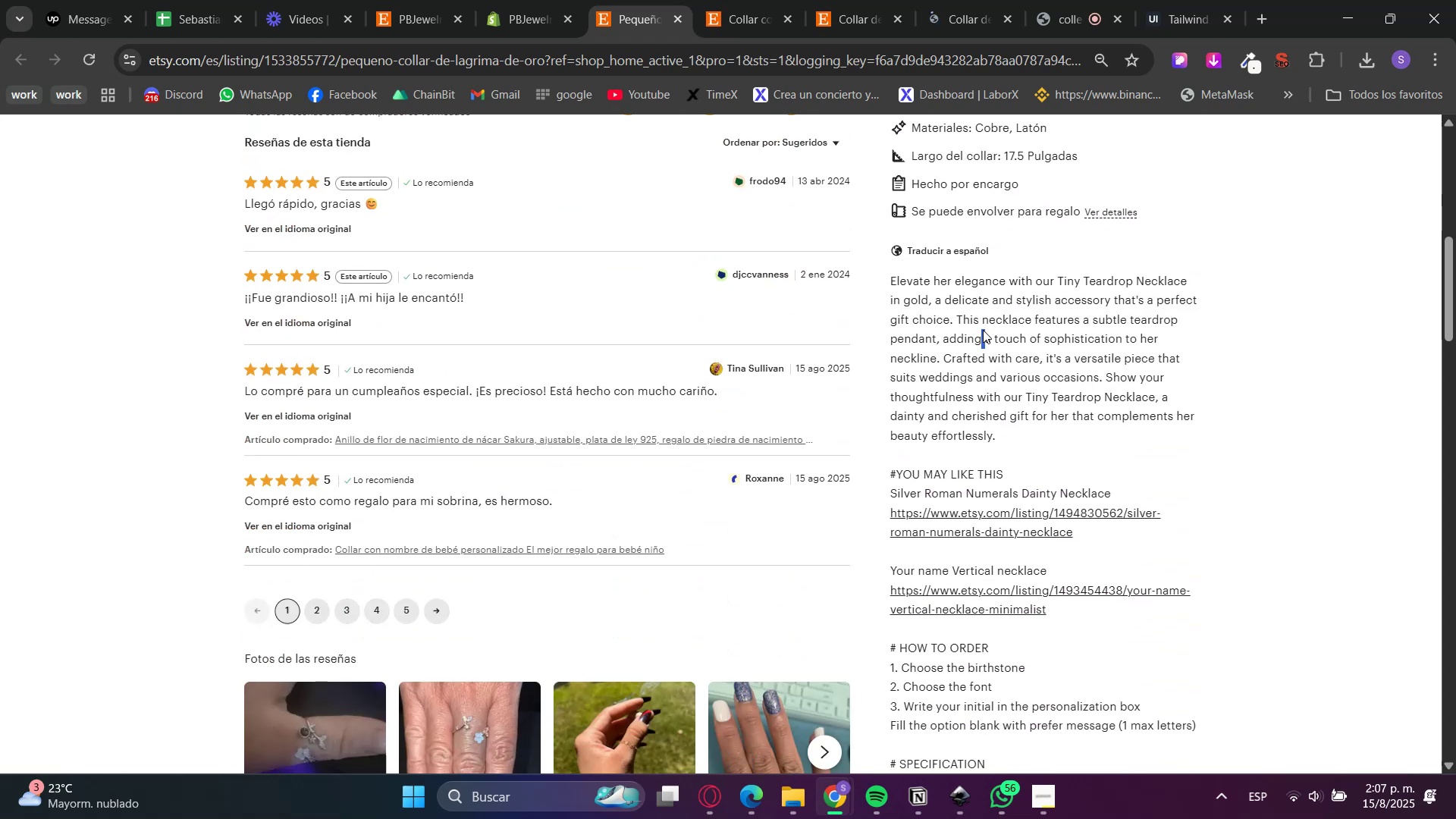 
left_click_drag(start_coordinate=[983, 330], to_coordinate=[978, 635])
 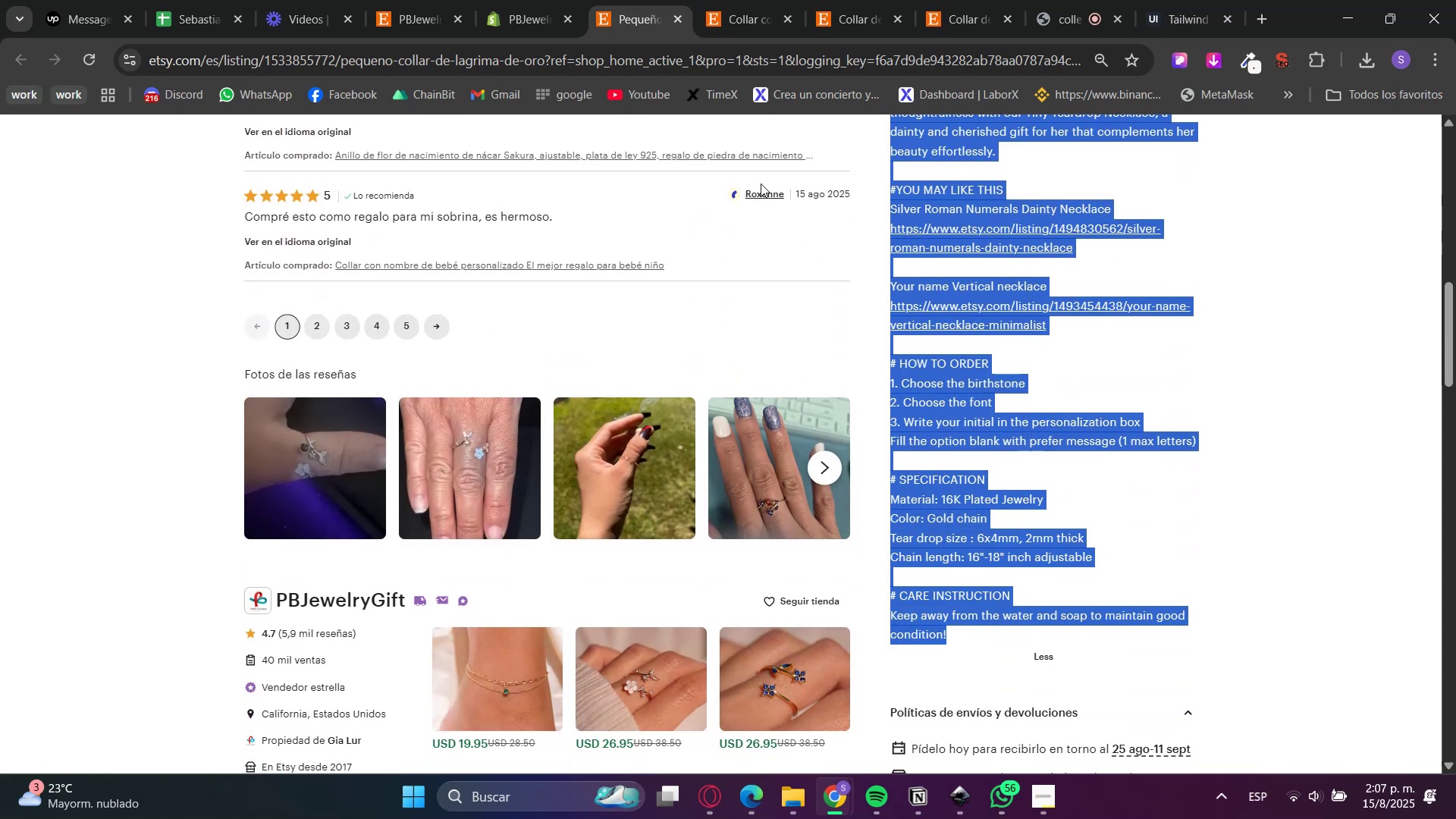 
scroll: coordinate [1021, 529], scroll_direction: down, amount: 3.0
 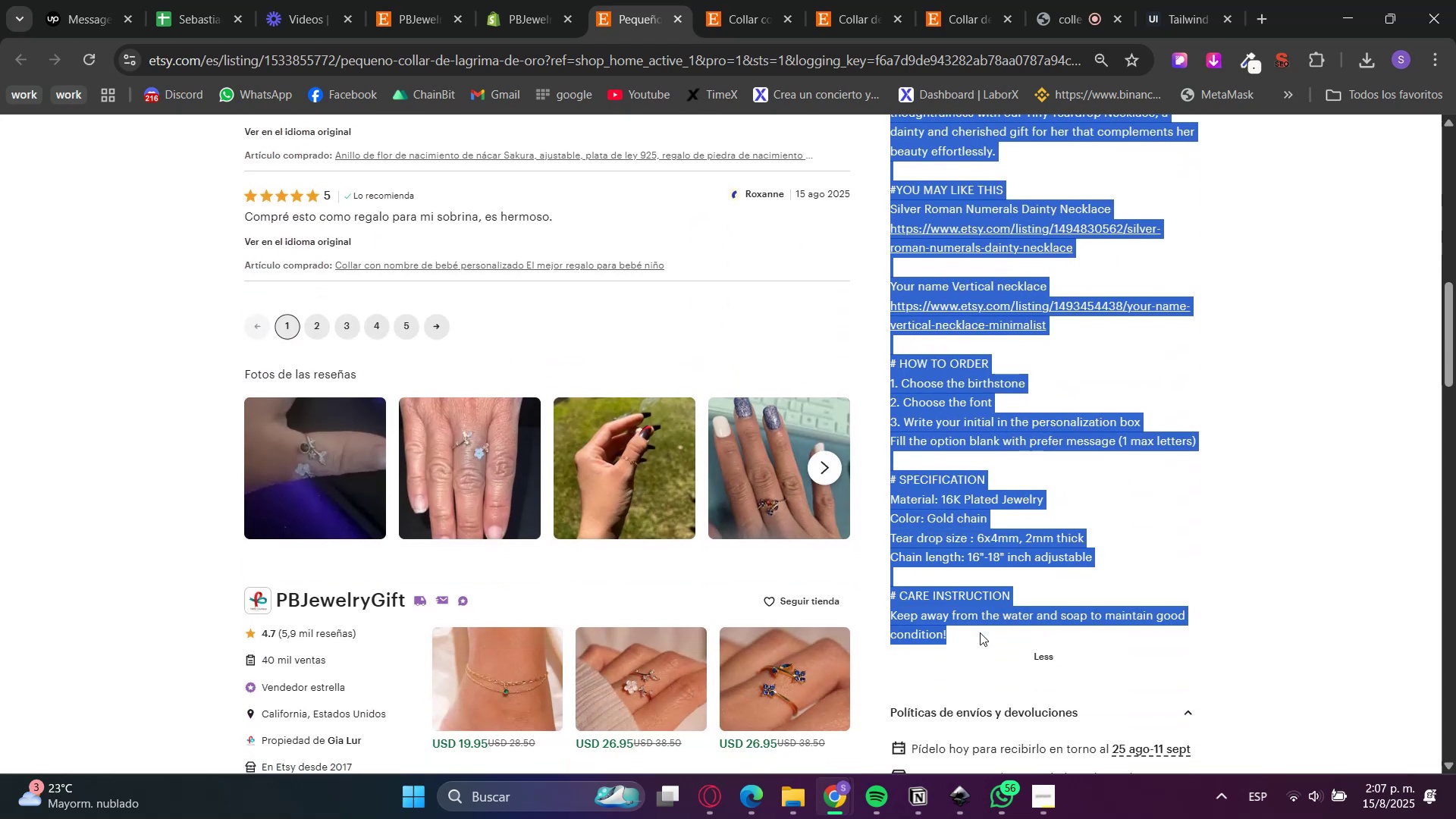 
key(Control+C)
 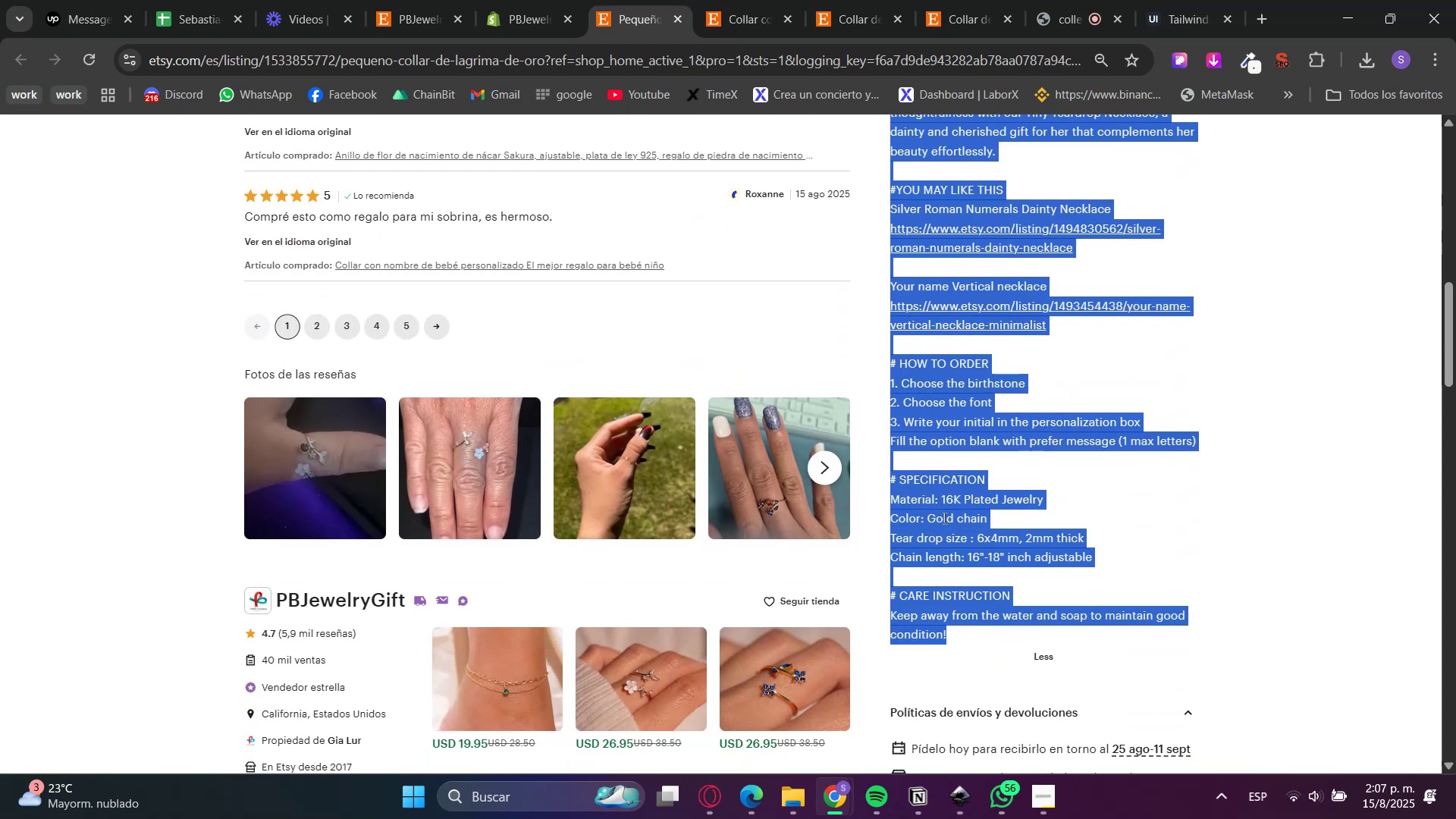 
key(Control+C)
 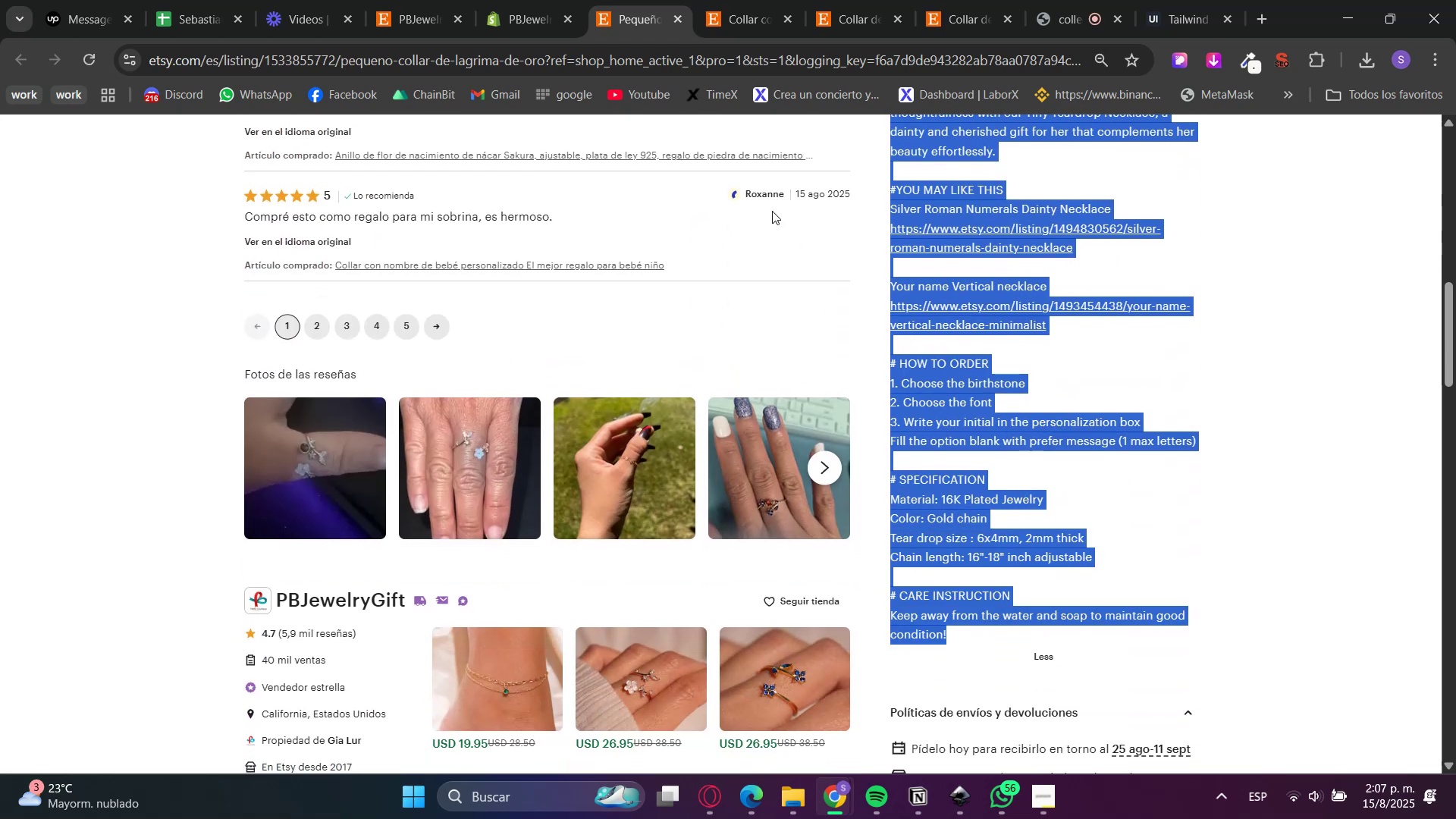 
key(Control+C)
 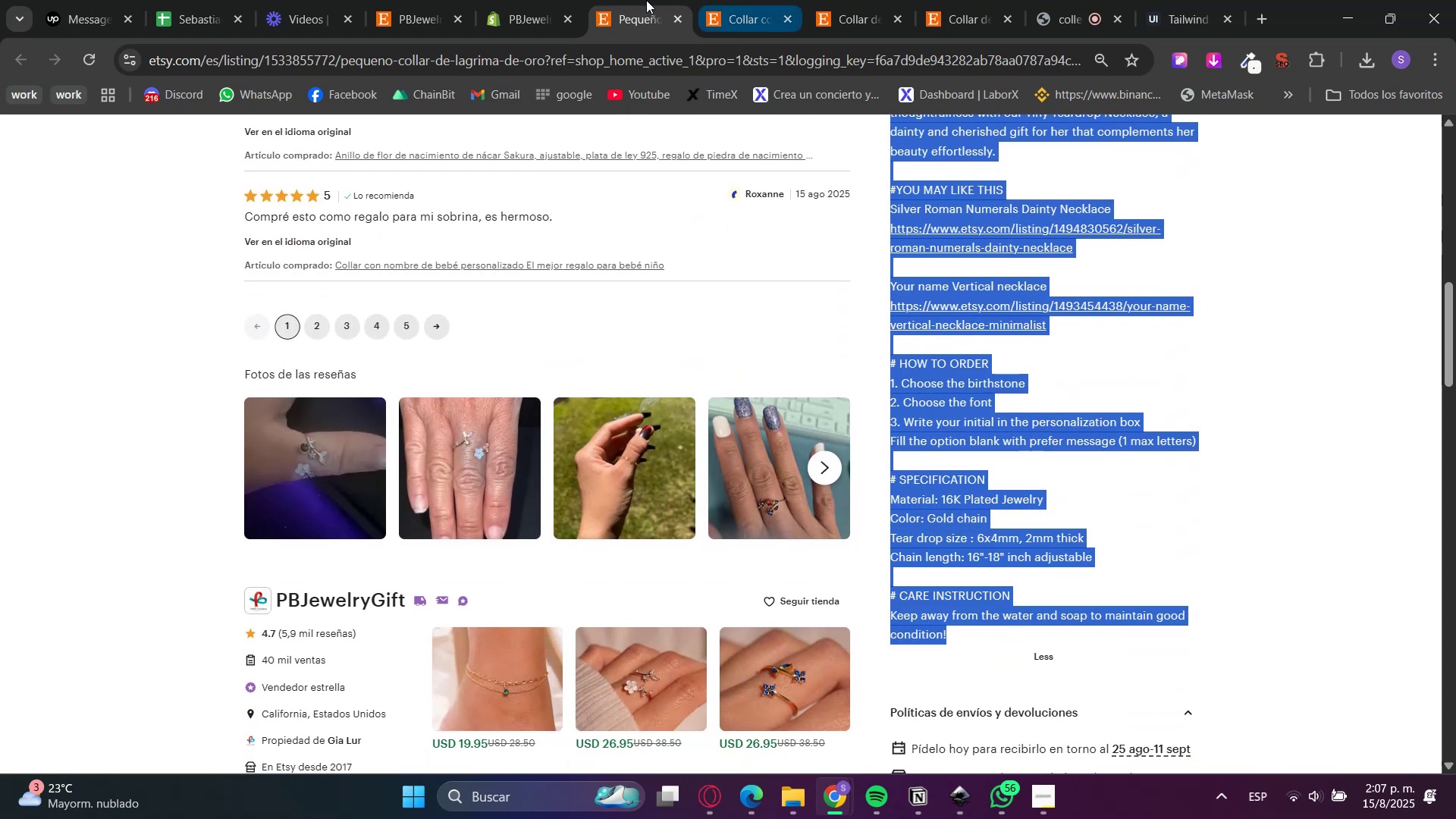 
left_click([526, 0])
 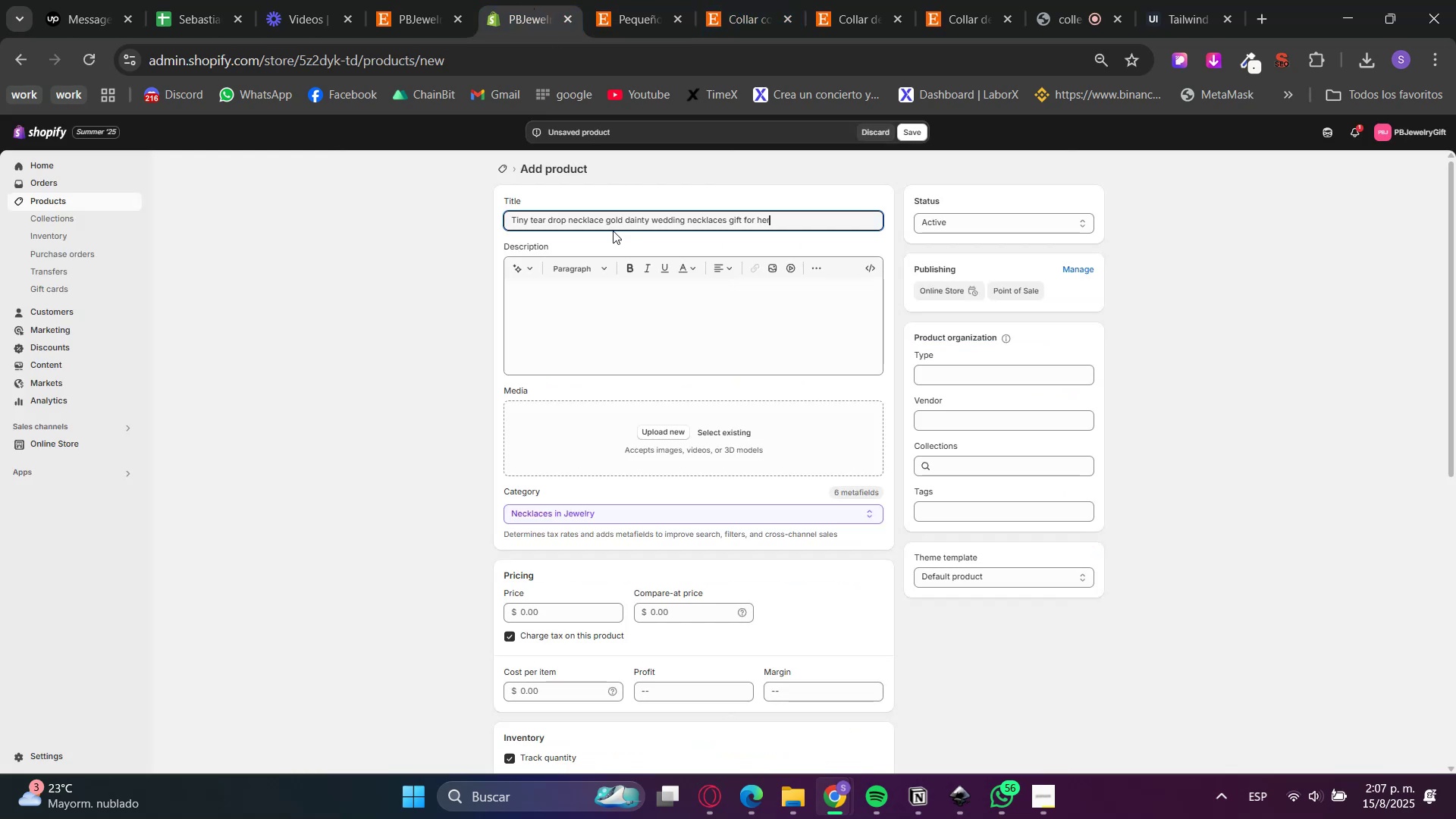 
left_click([592, 330])
 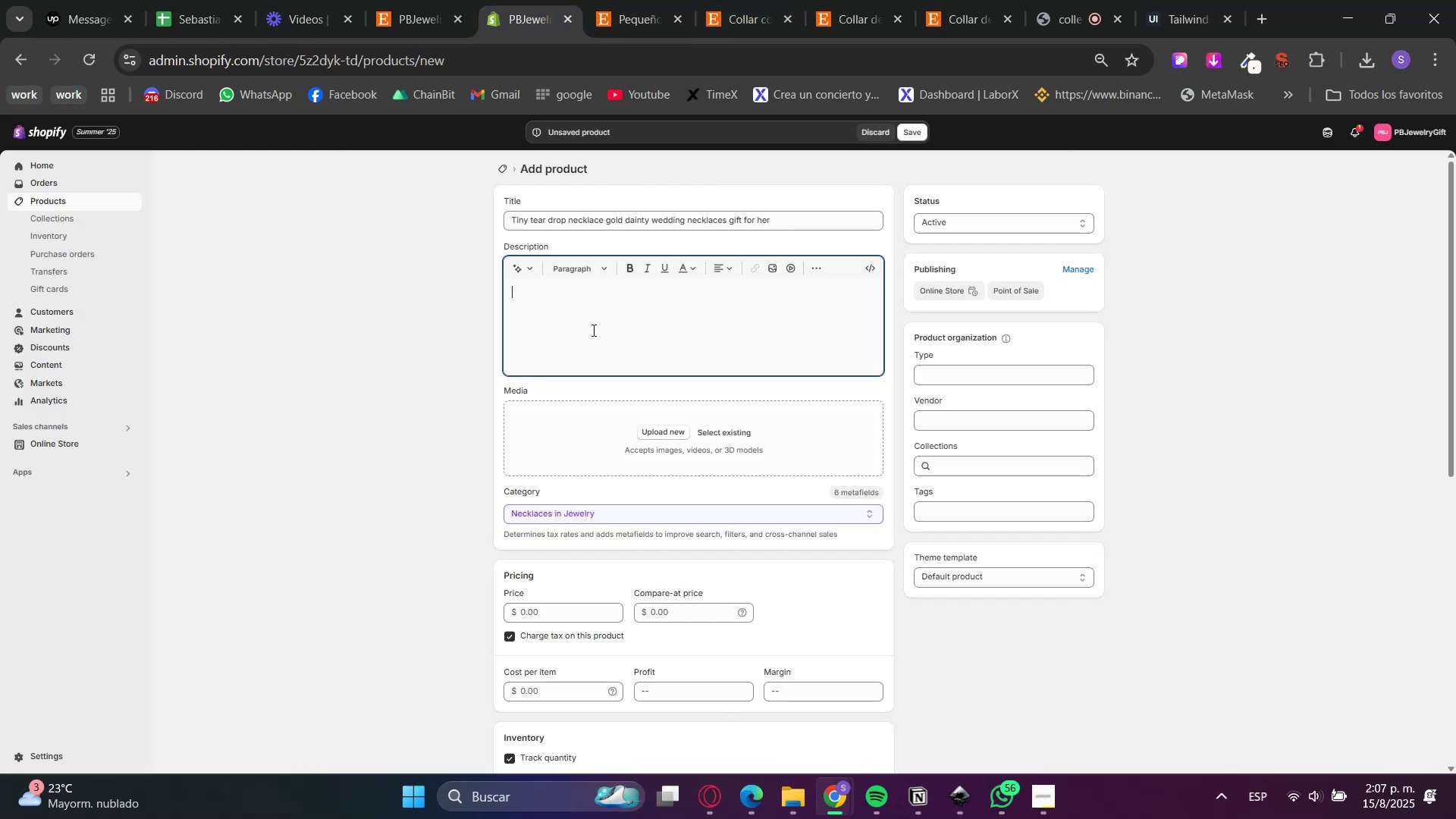 
key(Control+V)
 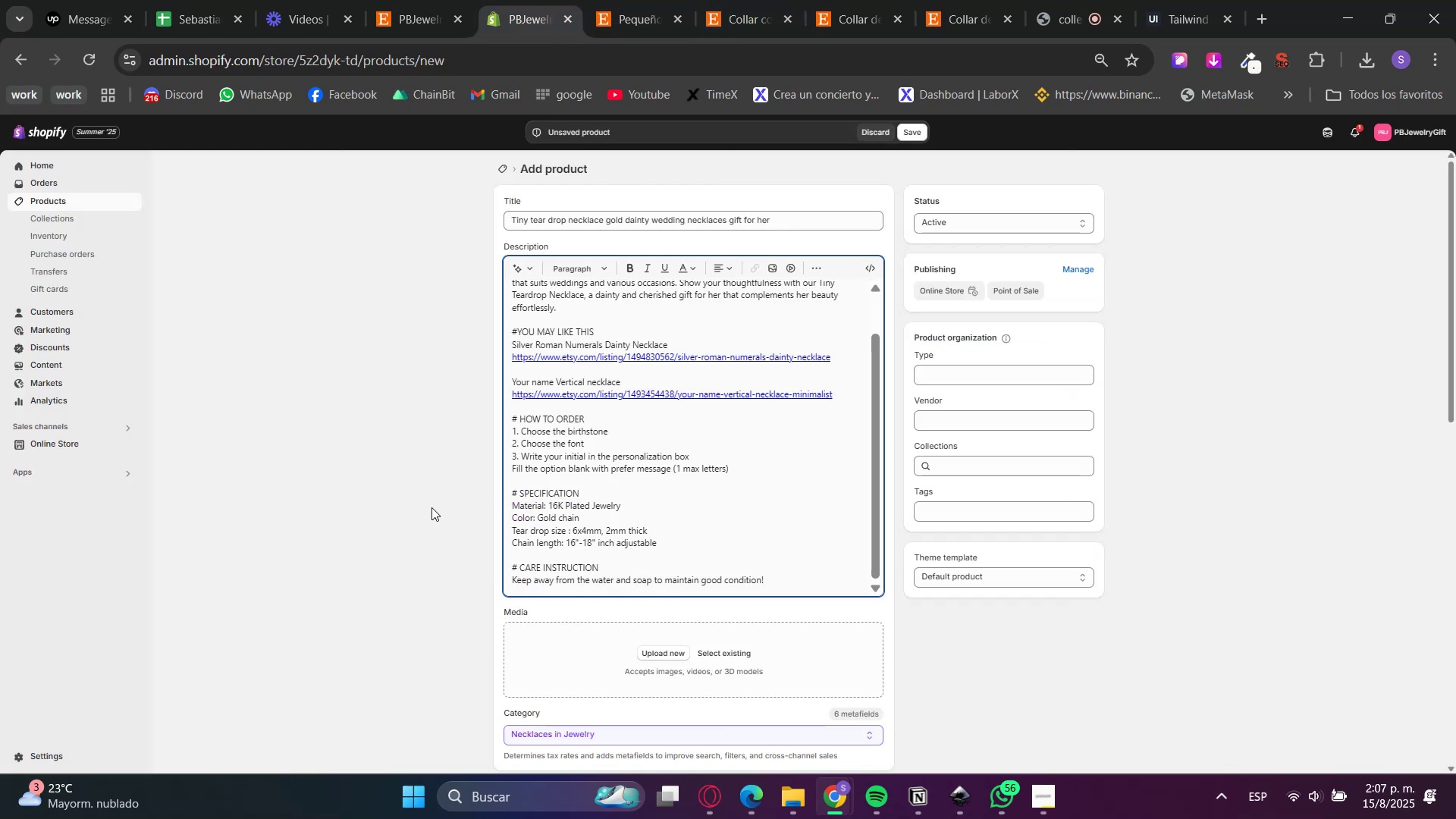 
left_click([672, 0])
 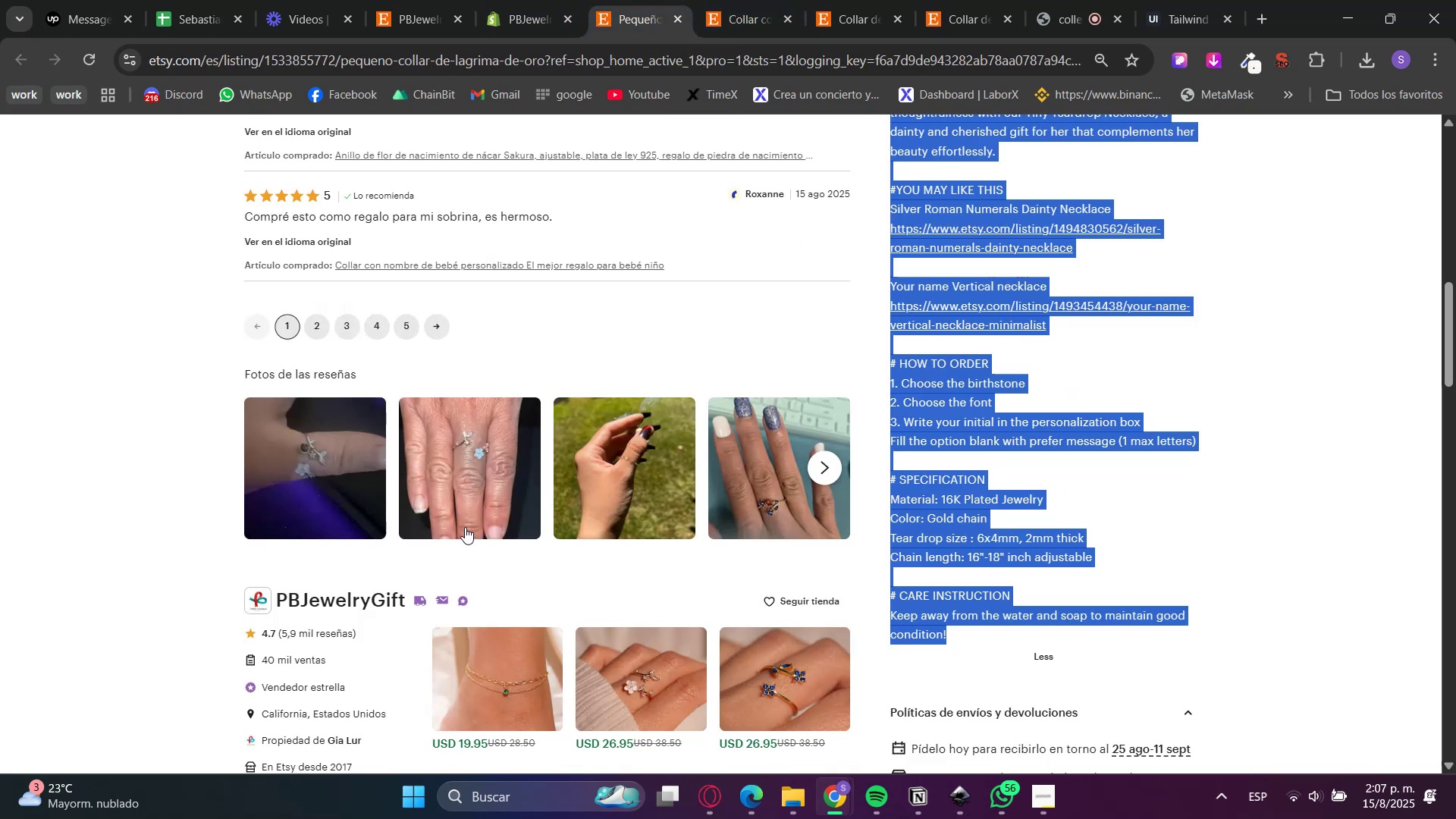 
left_click([192, 482])
 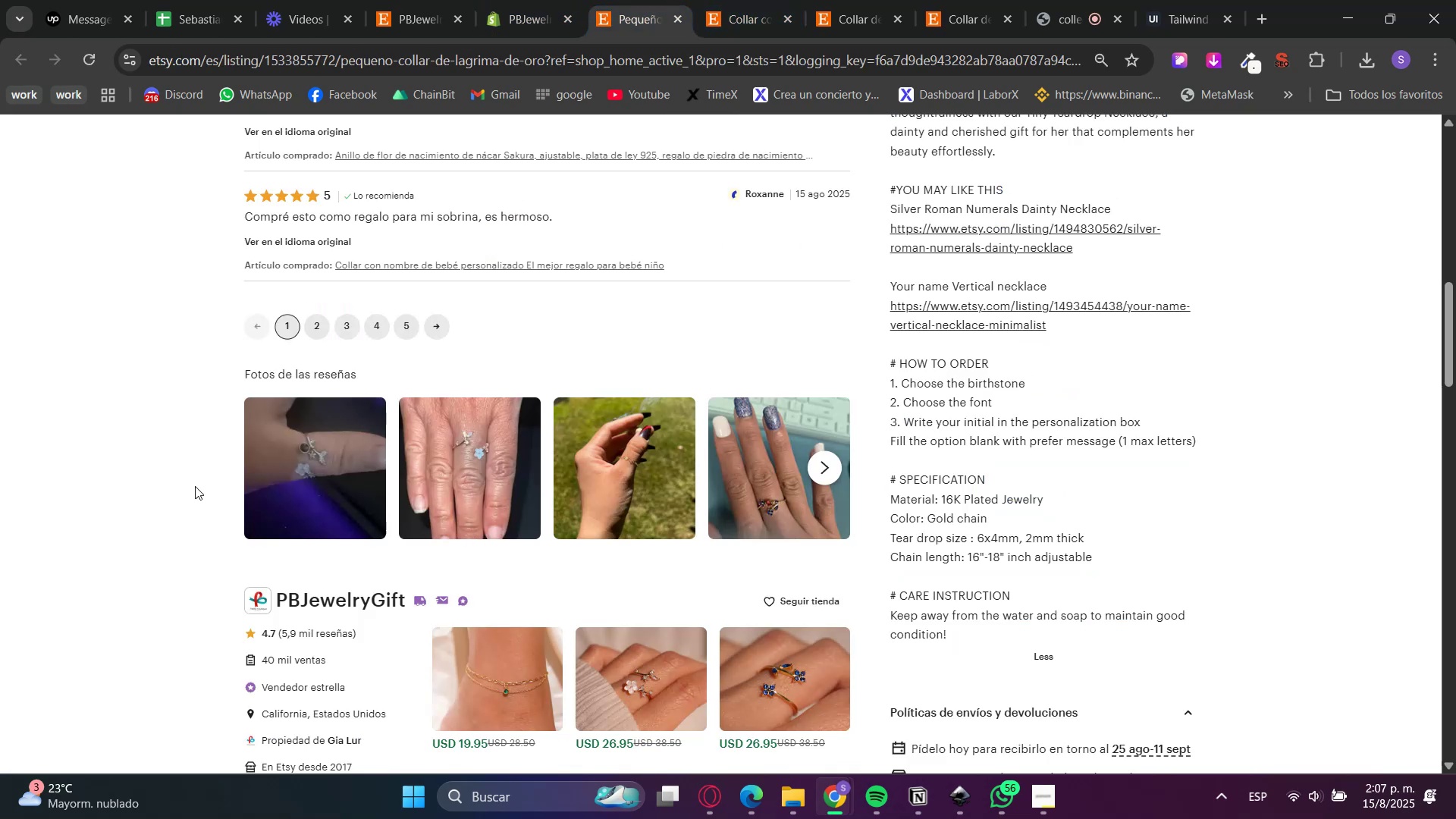 
scroll: coordinate [202, 535], scroll_direction: up, amount: 10.0
 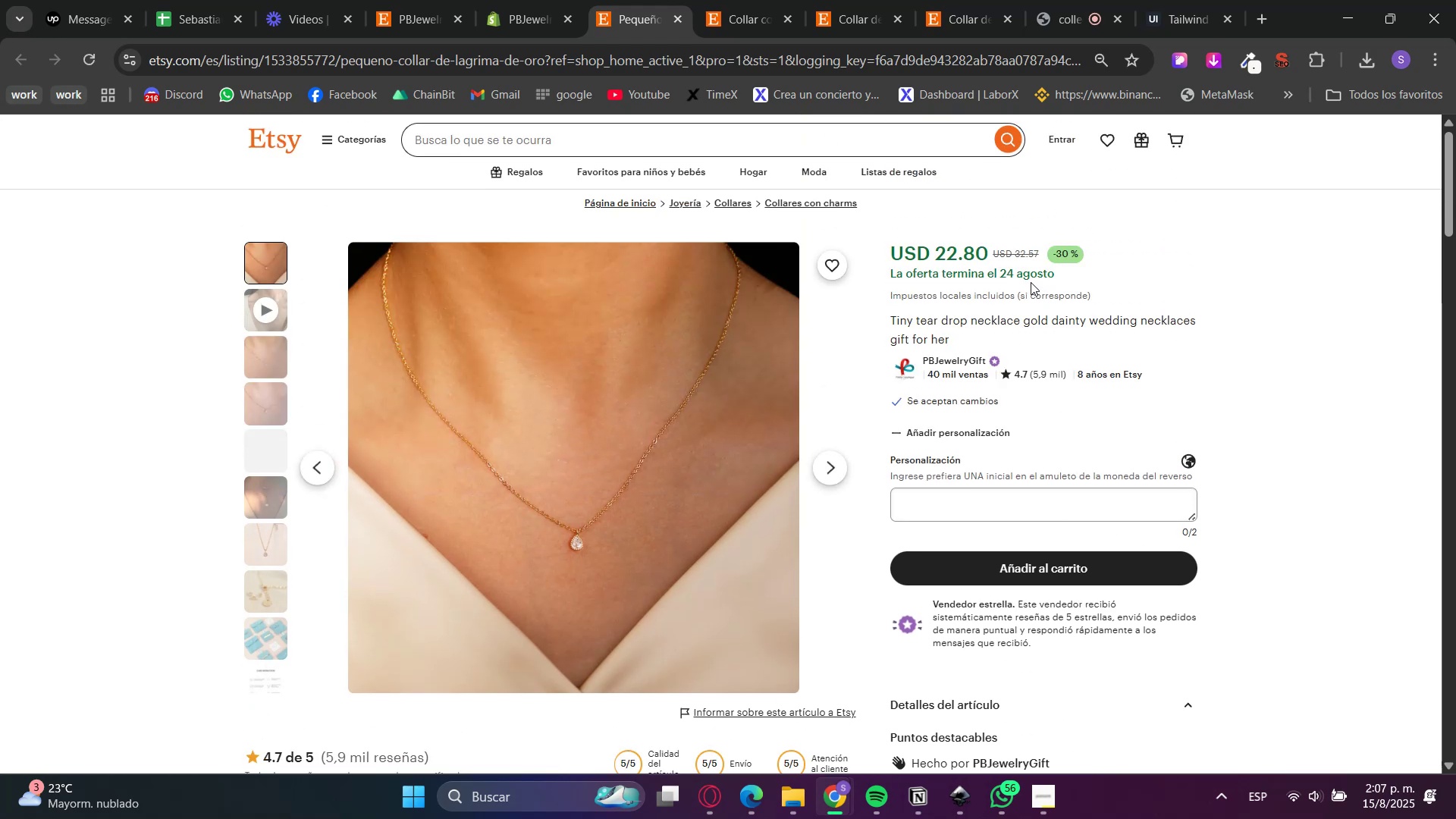 
left_click_drag(start_coordinate=[1015, 256], to_coordinate=[1040, 256])
 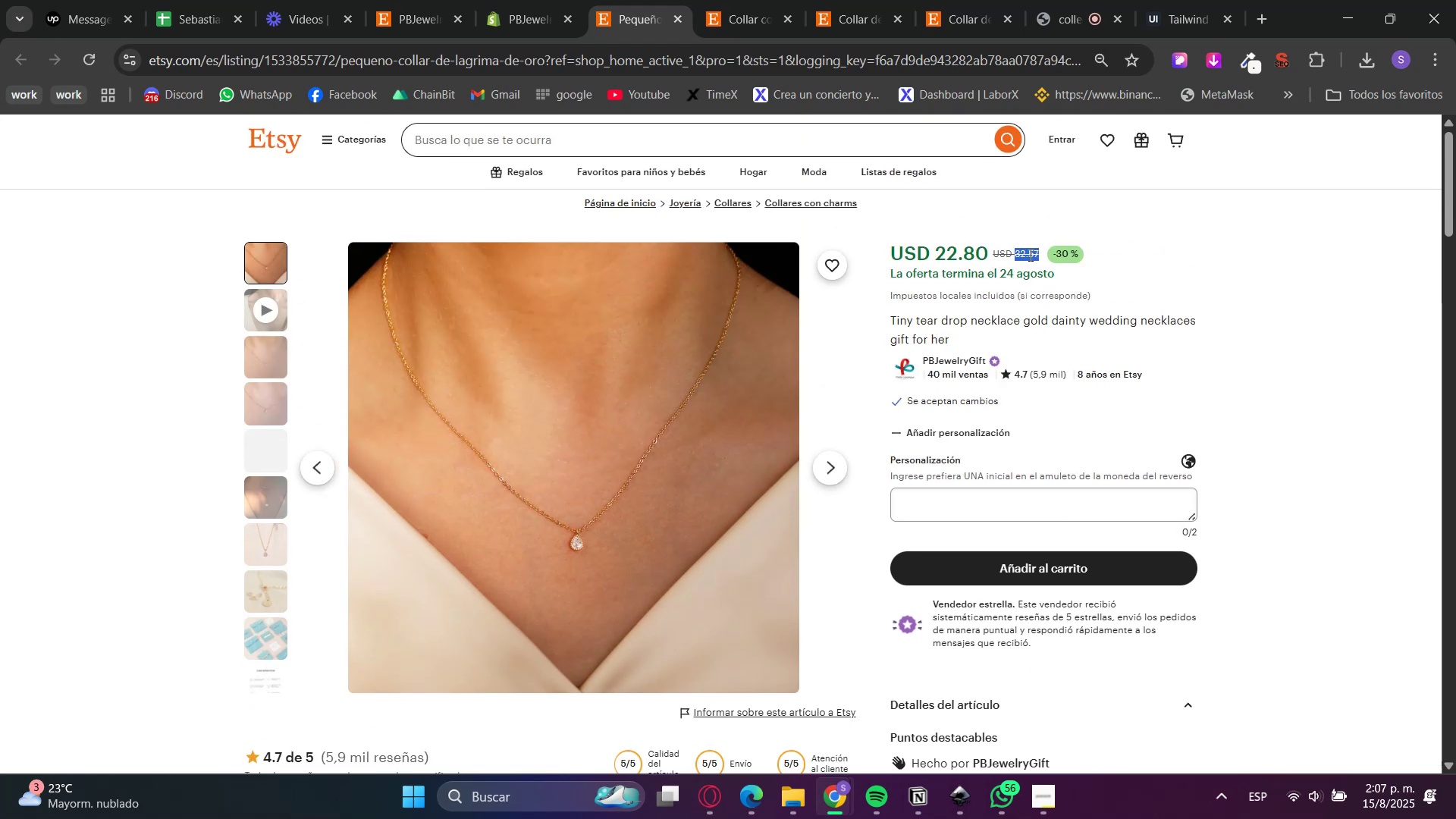 
right_click([1028, 254])
 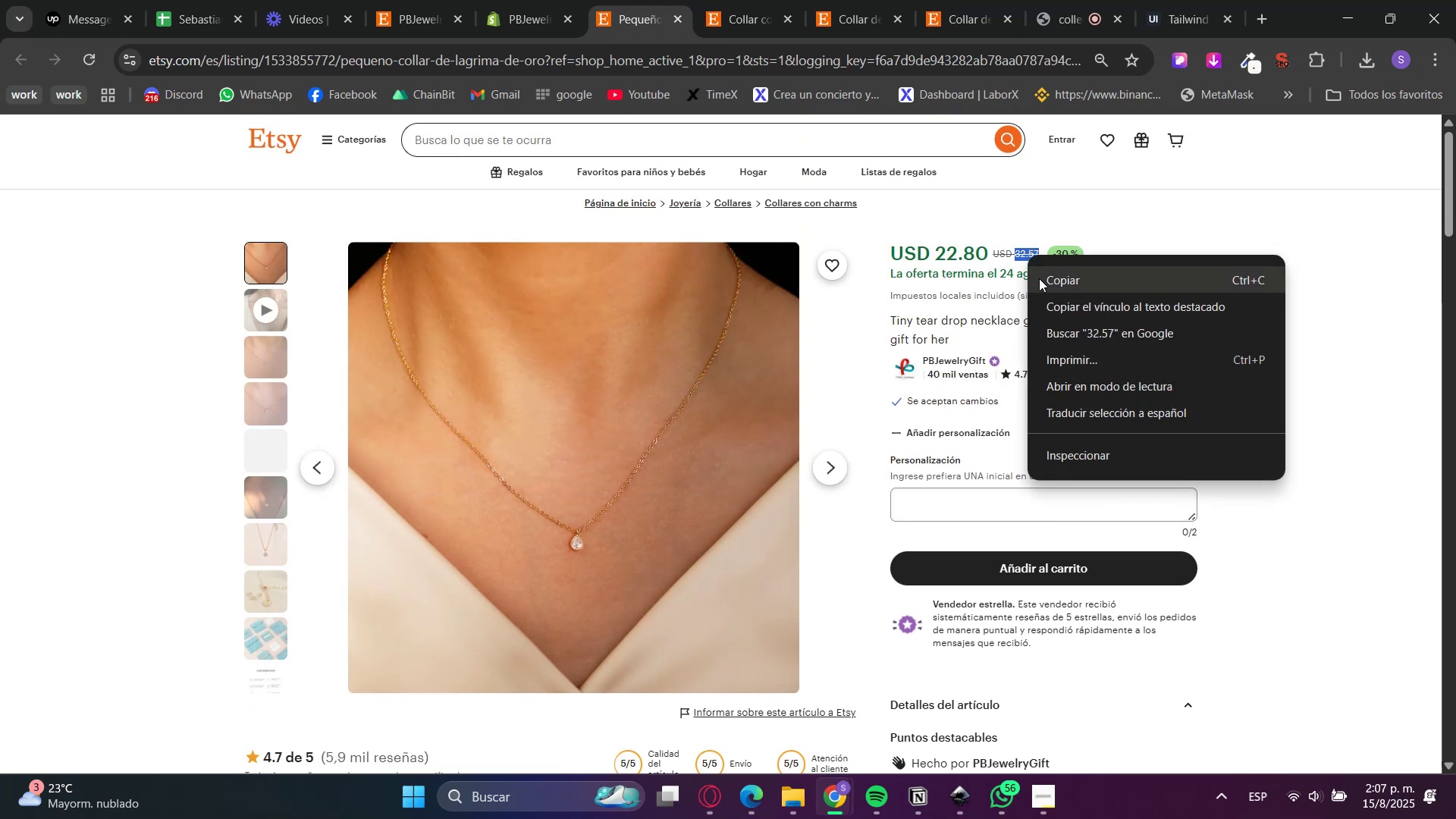 
left_click([1041, 279])
 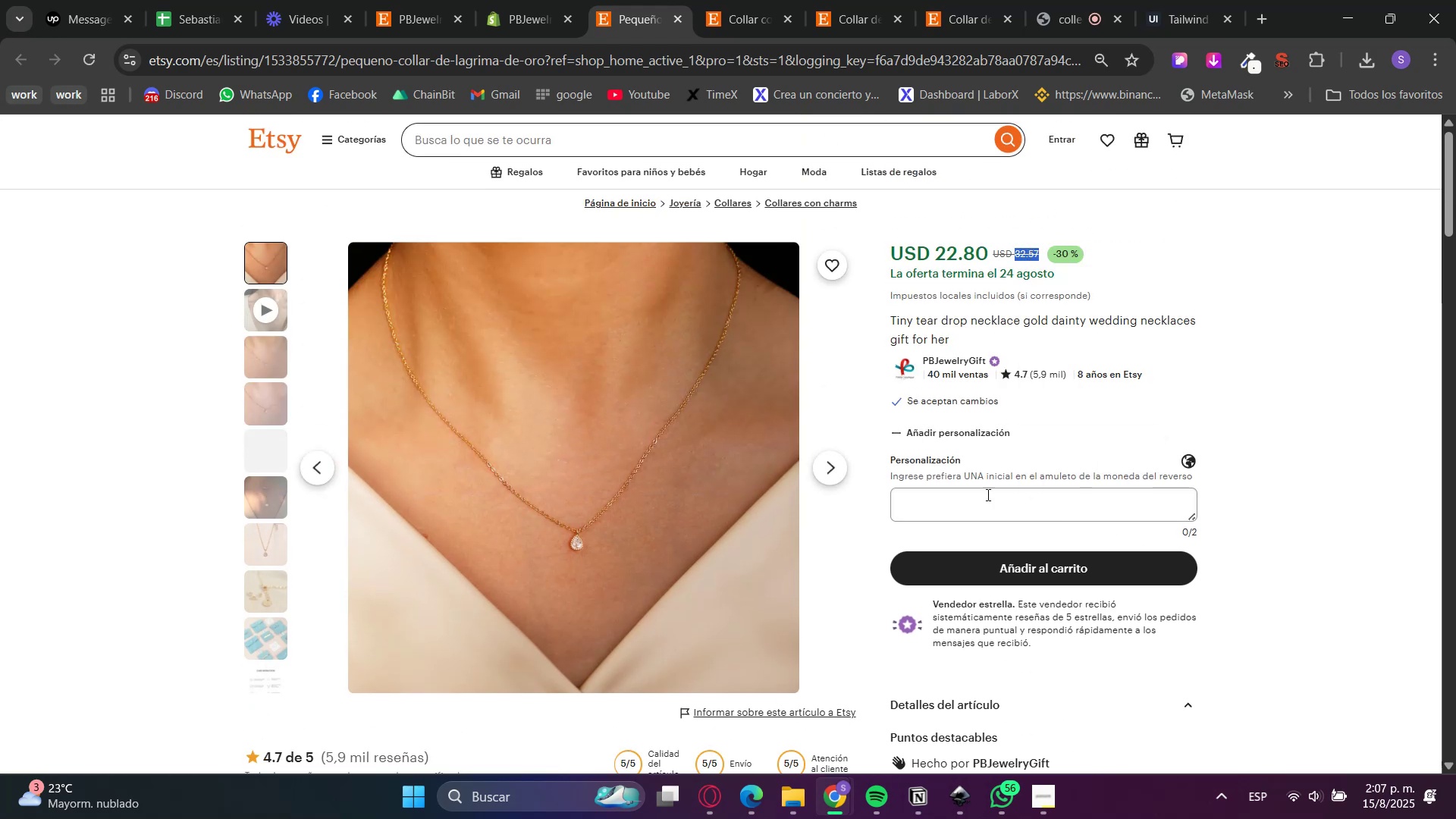 
left_click([990, 513])
 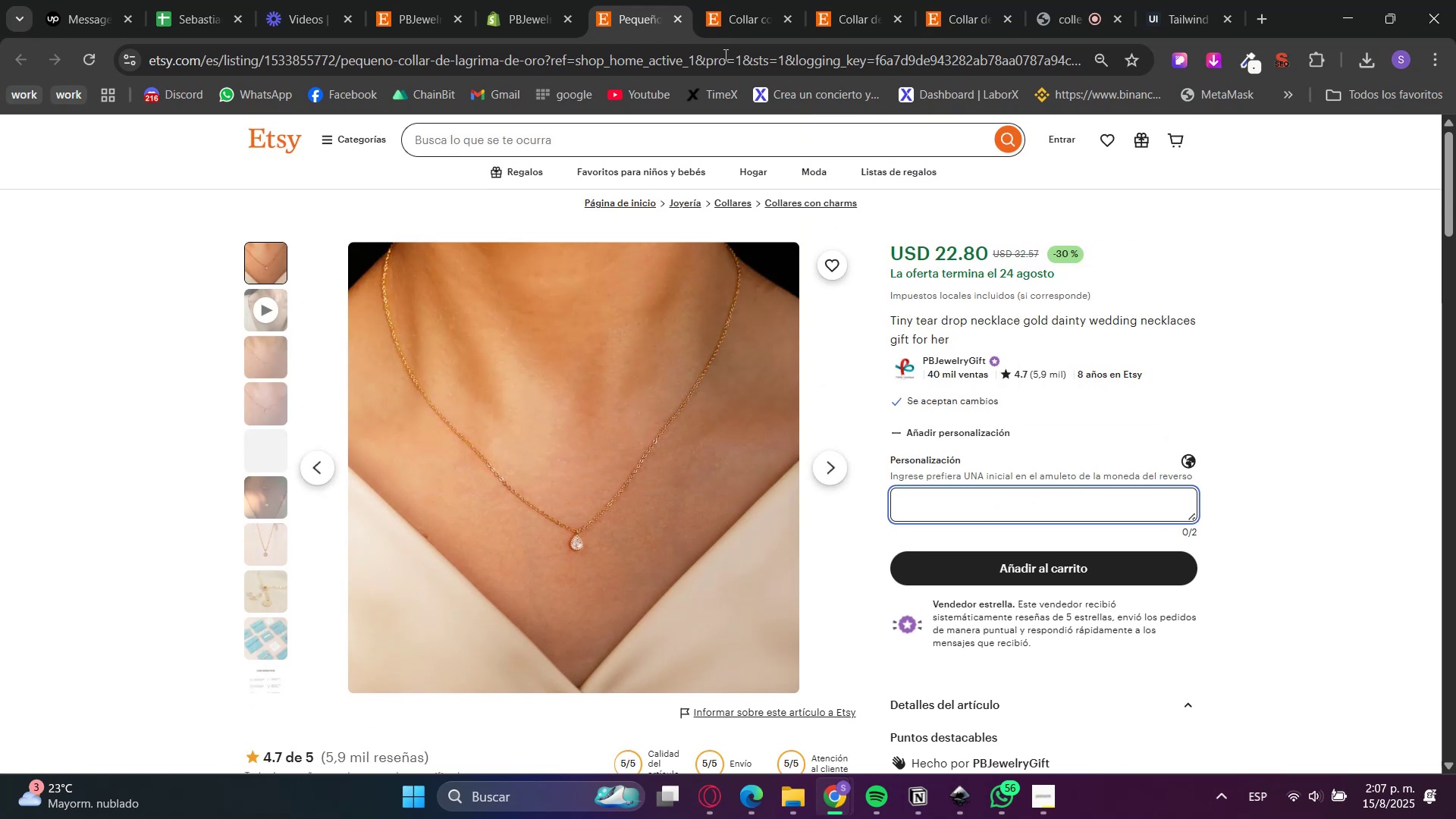 
left_click([497, 0])
 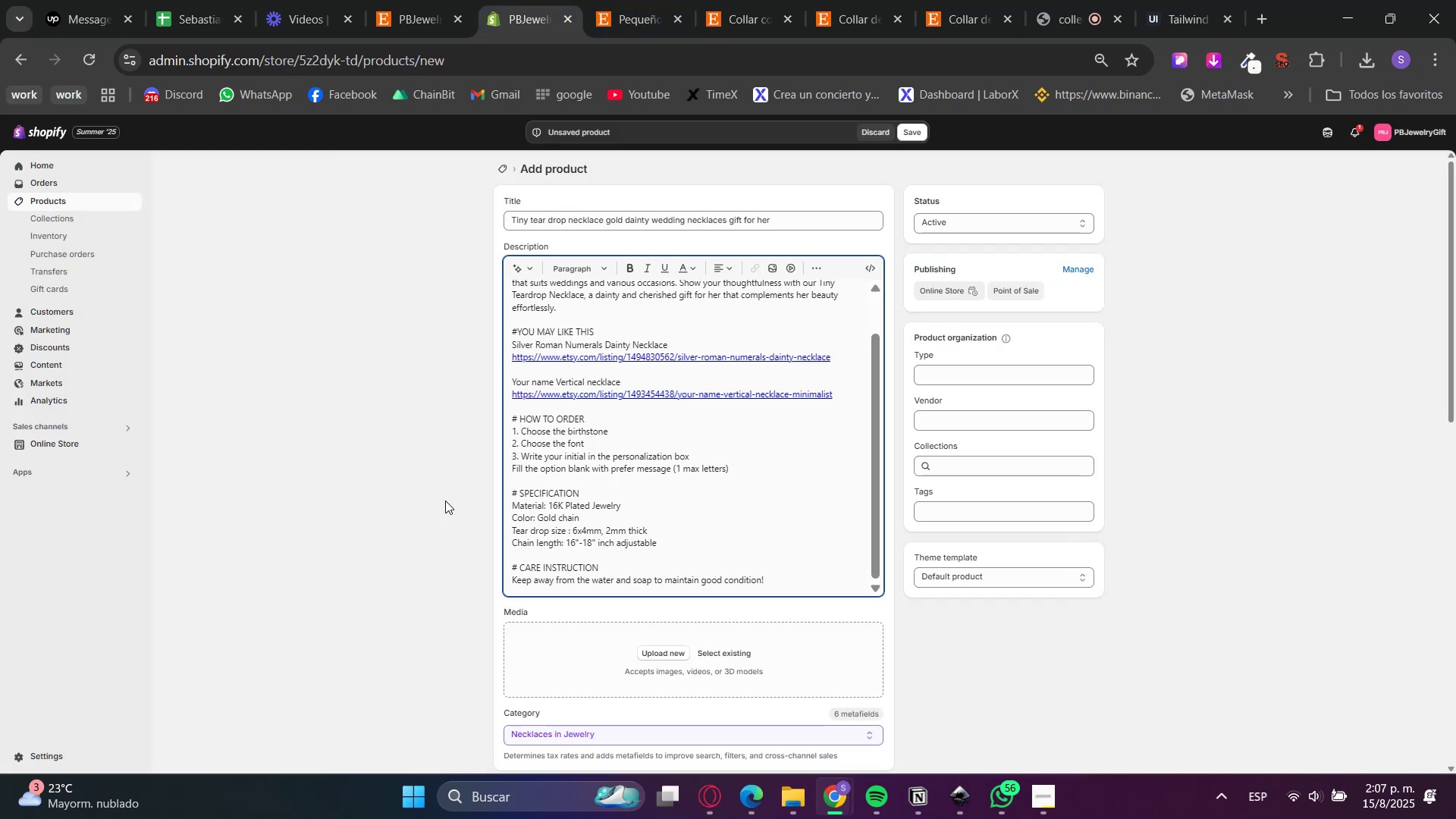 
scroll: coordinate [836, 596], scroll_direction: down, amount: 3.0
 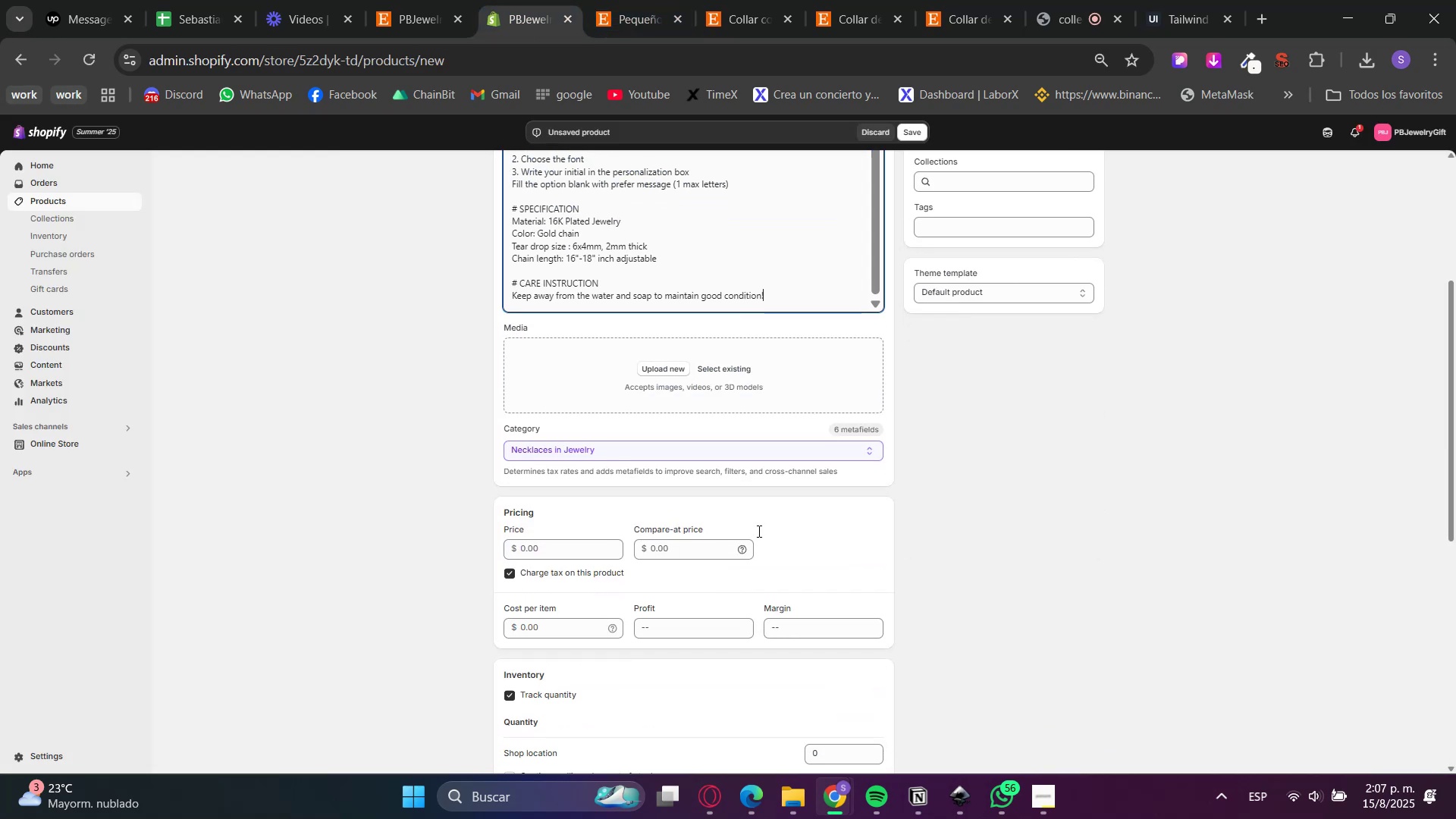 
left_click([697, 557])
 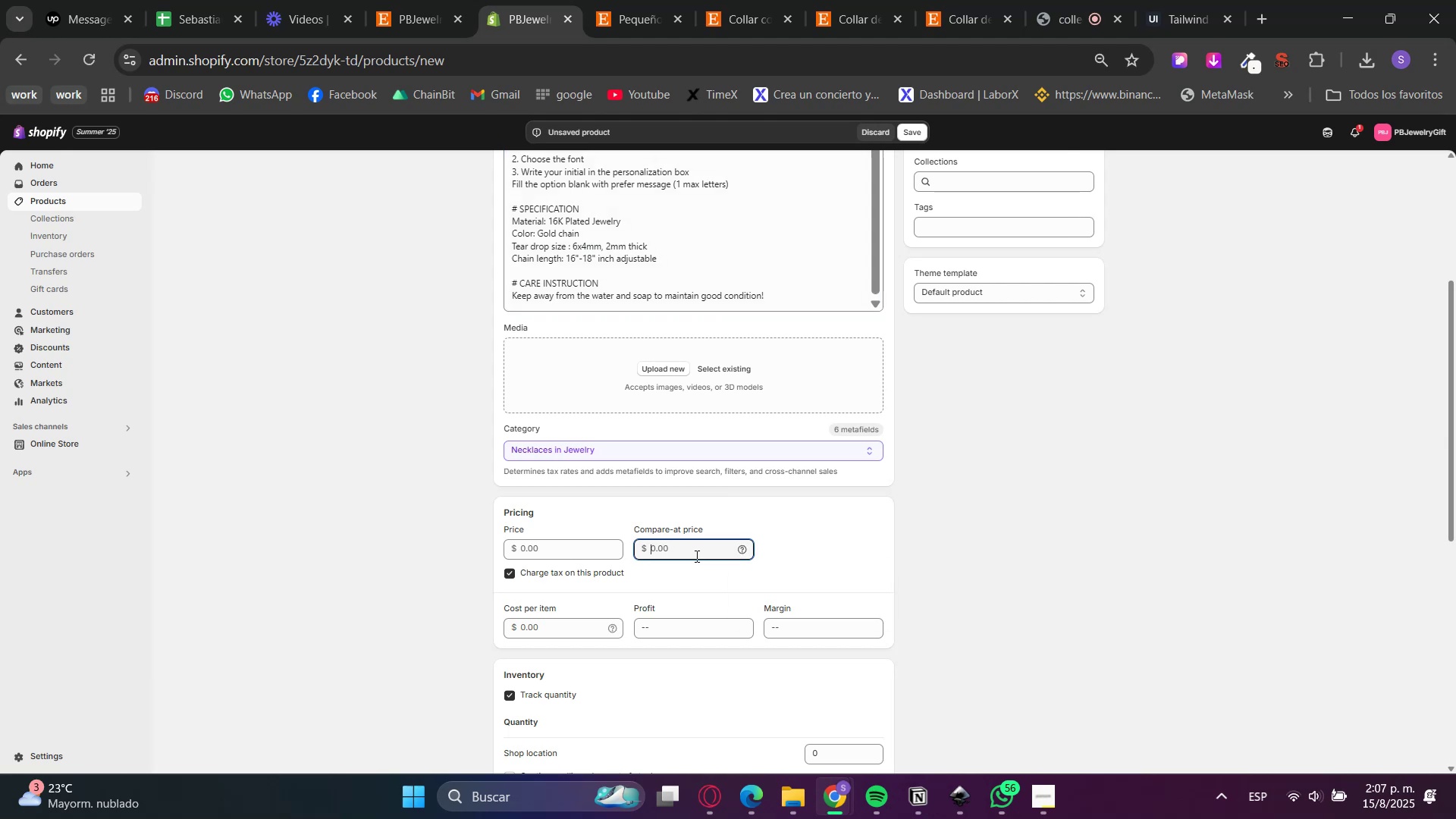 
key(Control+V)
 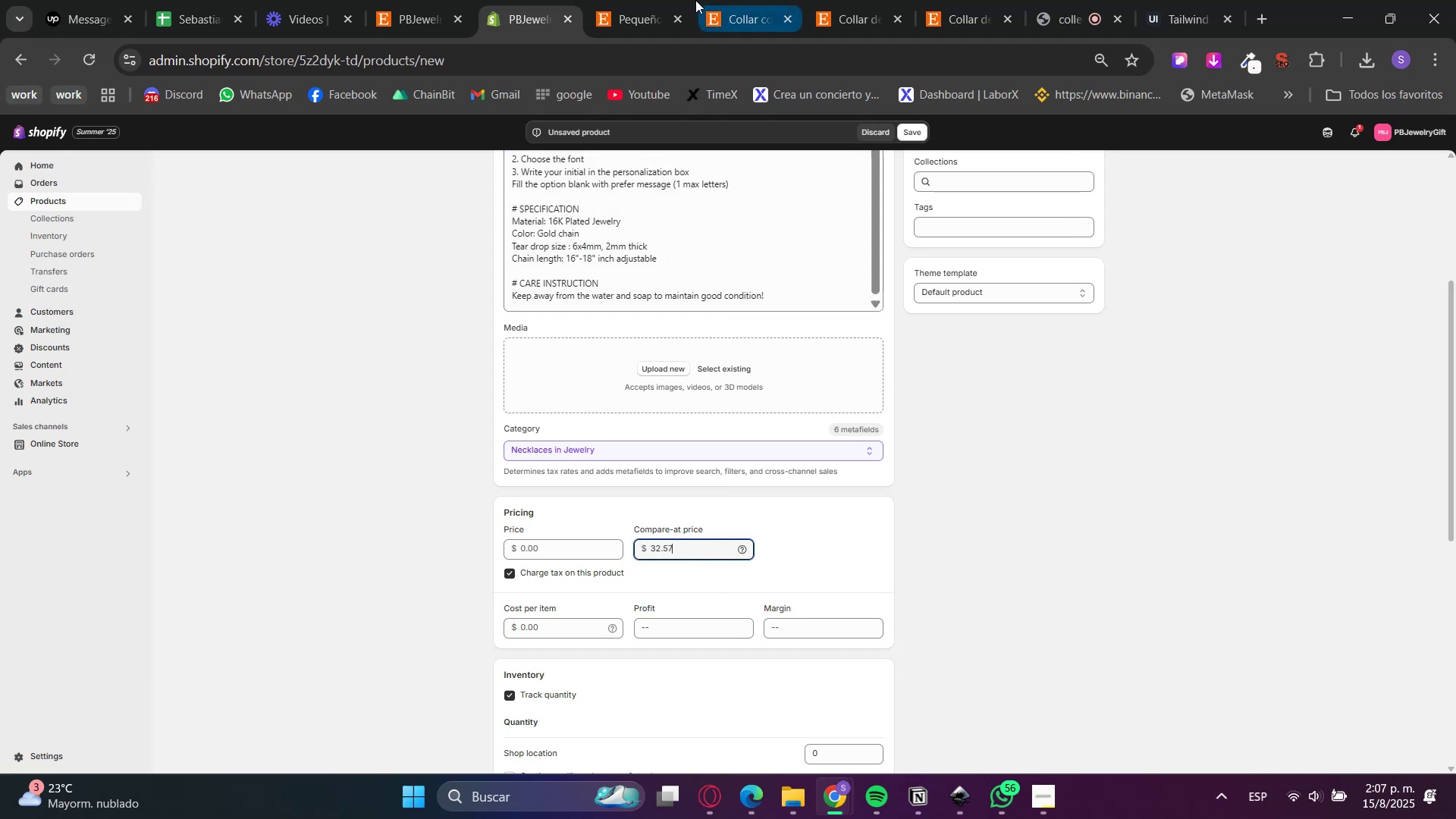 
left_click([673, 0])
 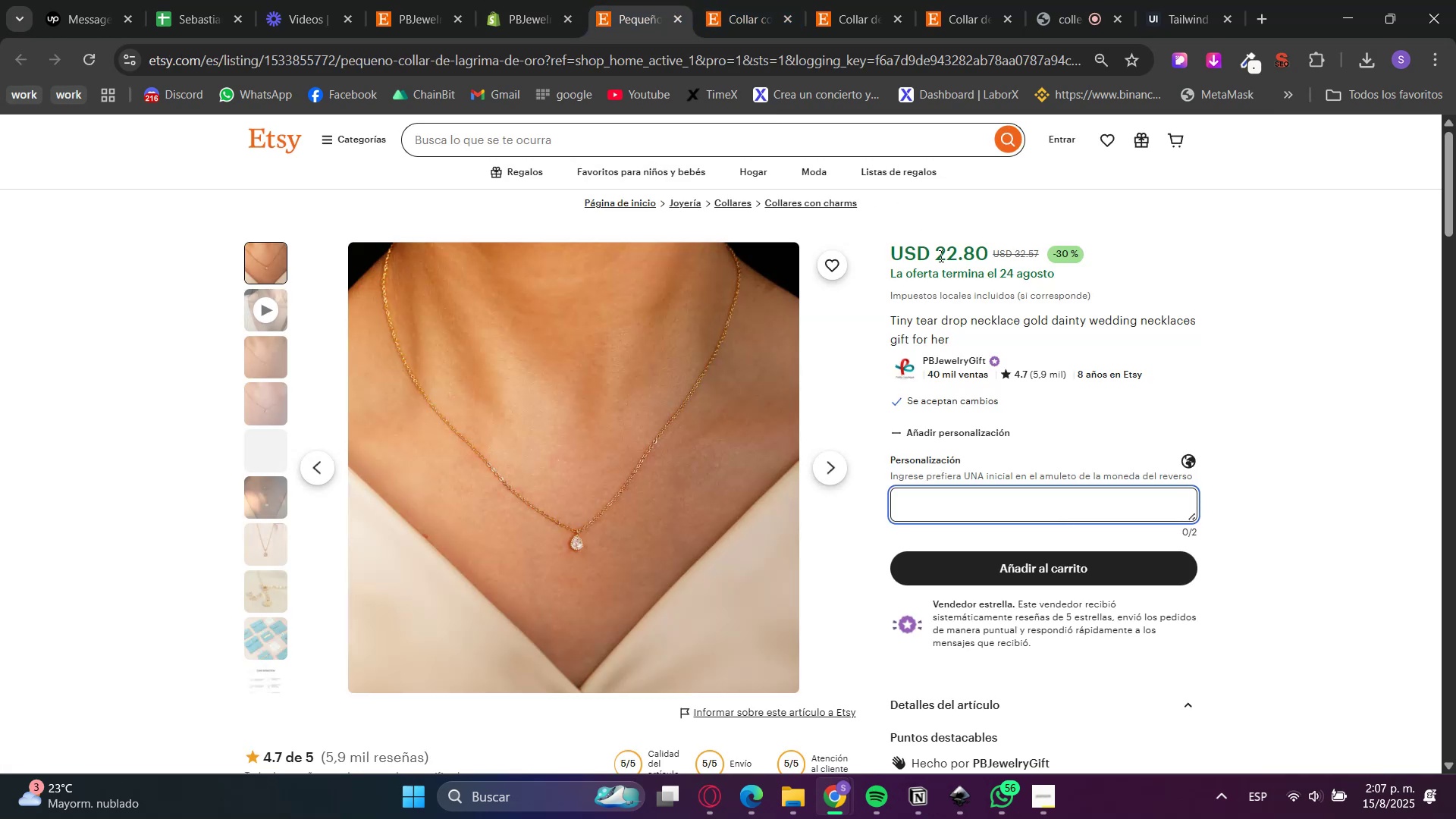 
left_click_drag(start_coordinate=[938, 256], to_coordinate=[989, 256])
 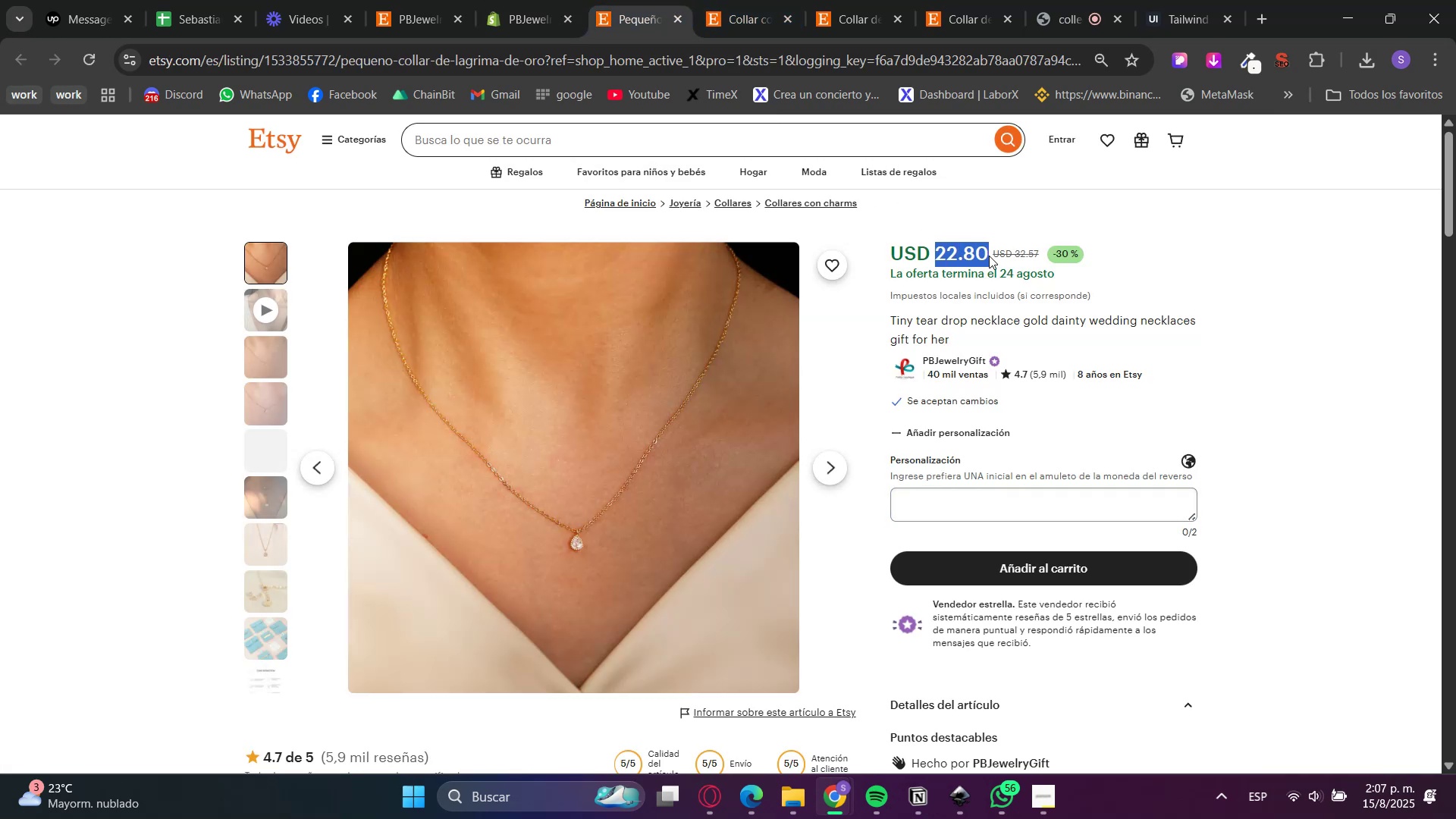 
key(Control+C)
 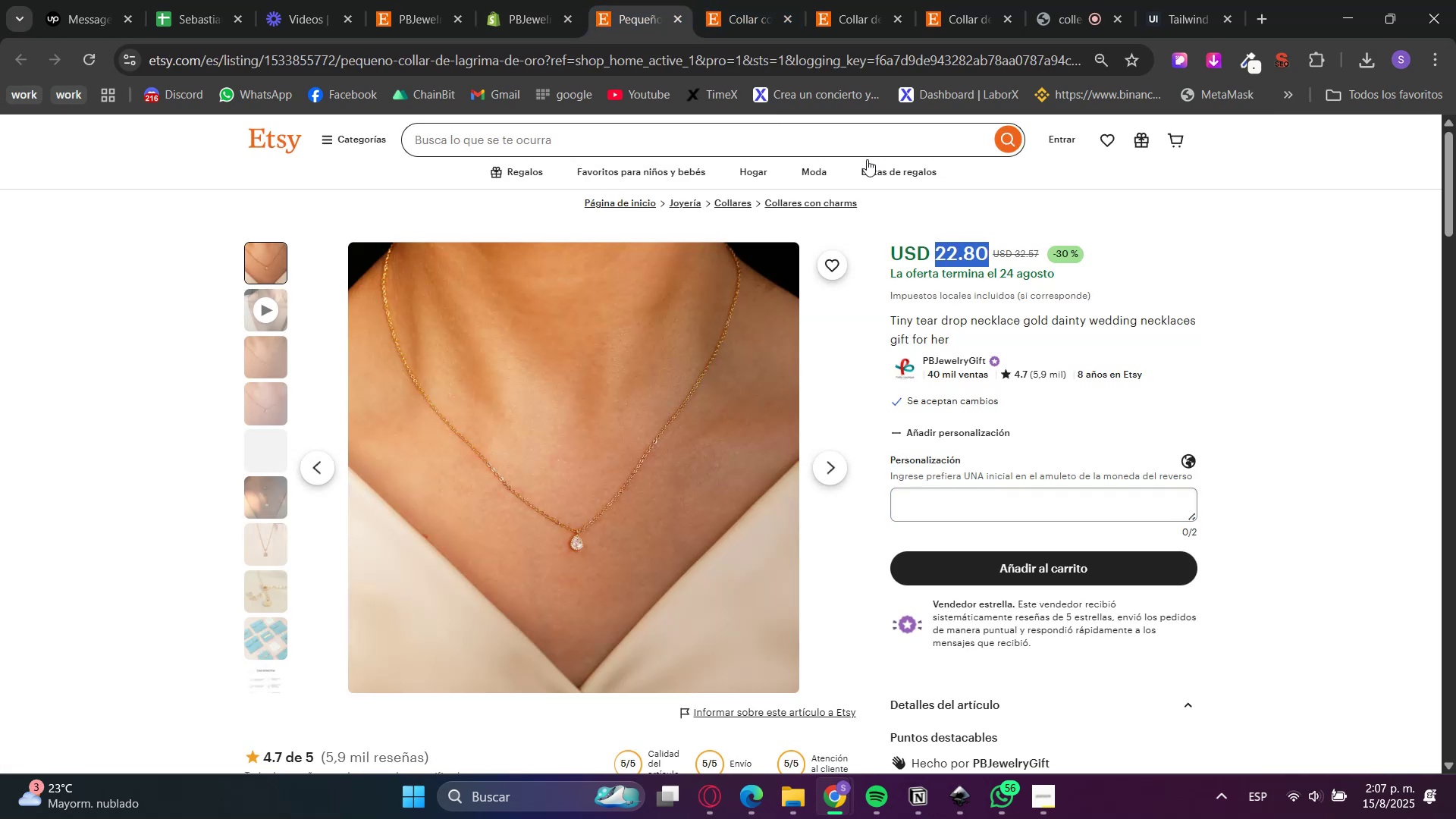 
key(Control+C)
 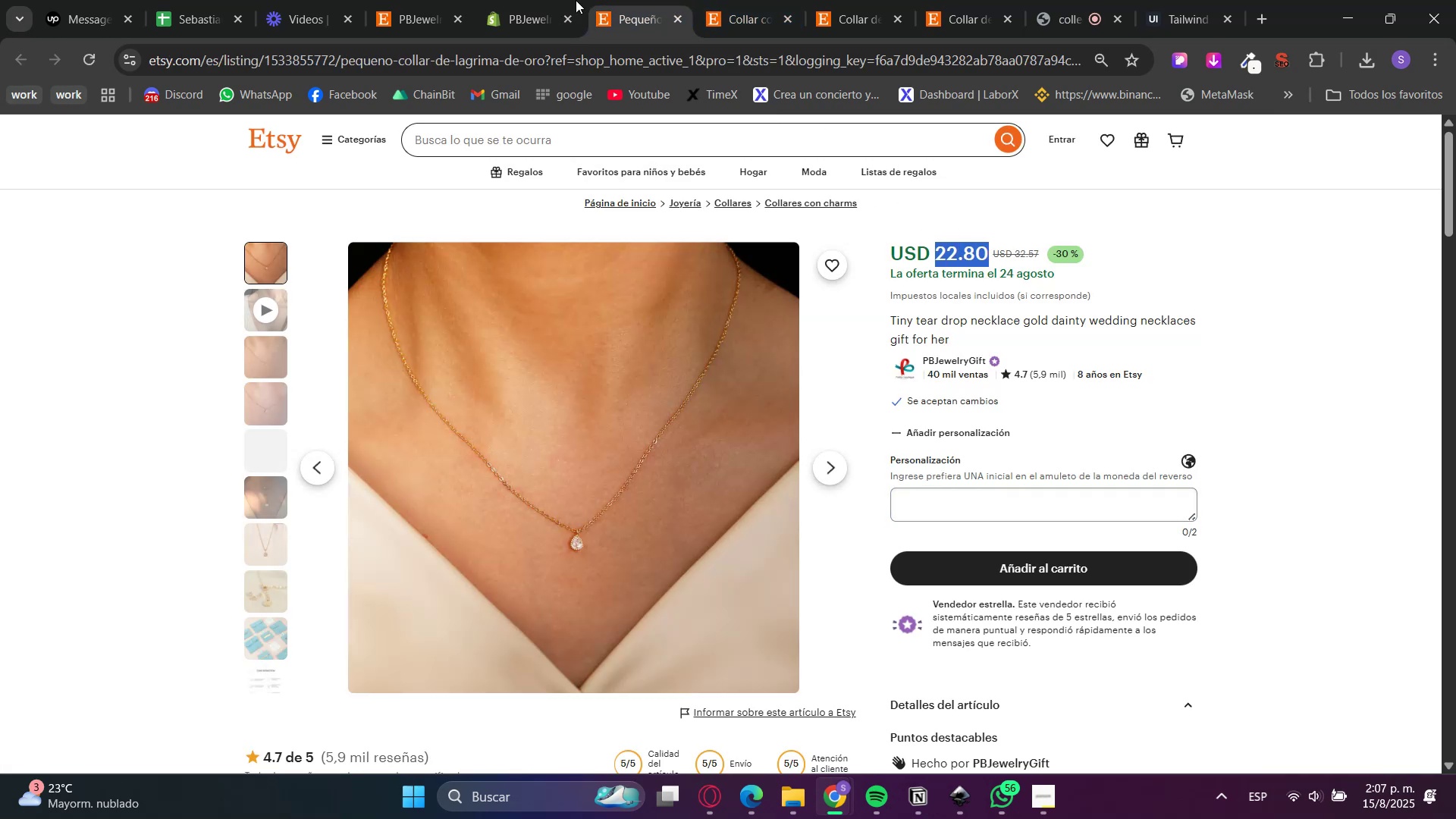 
left_click([583, 546])
 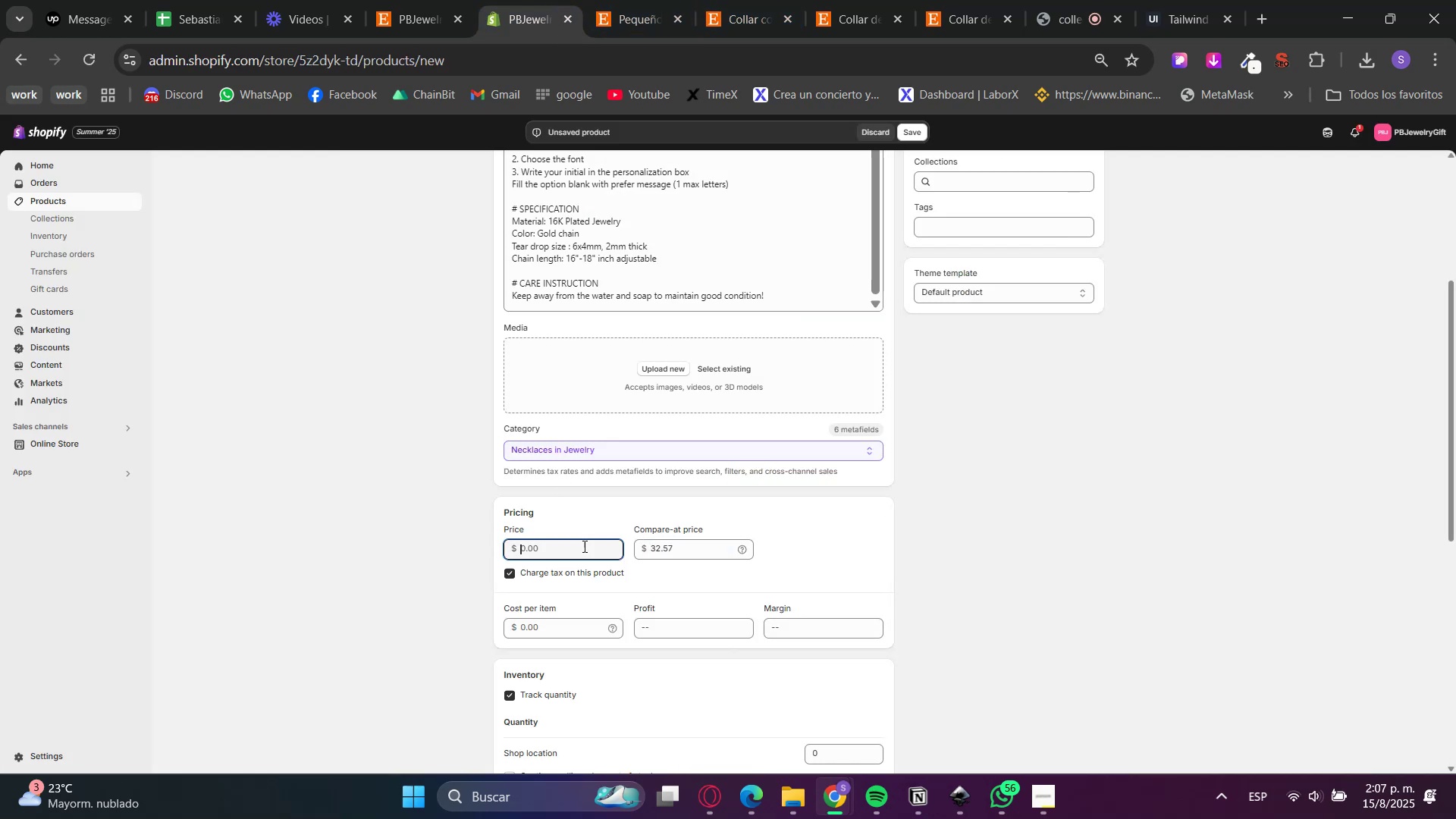 
key(Control+V)
 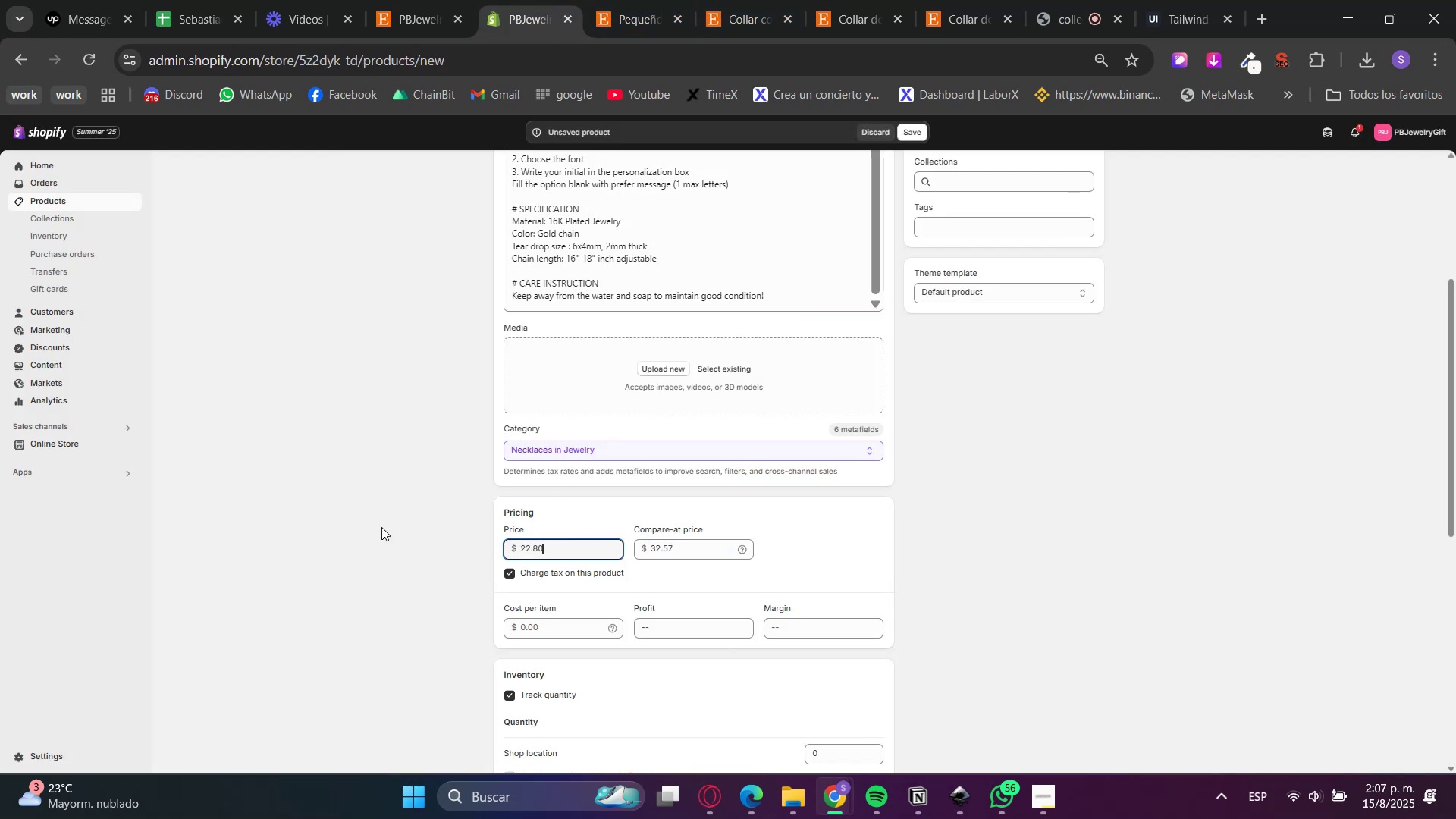 
double_click([299, 514])
 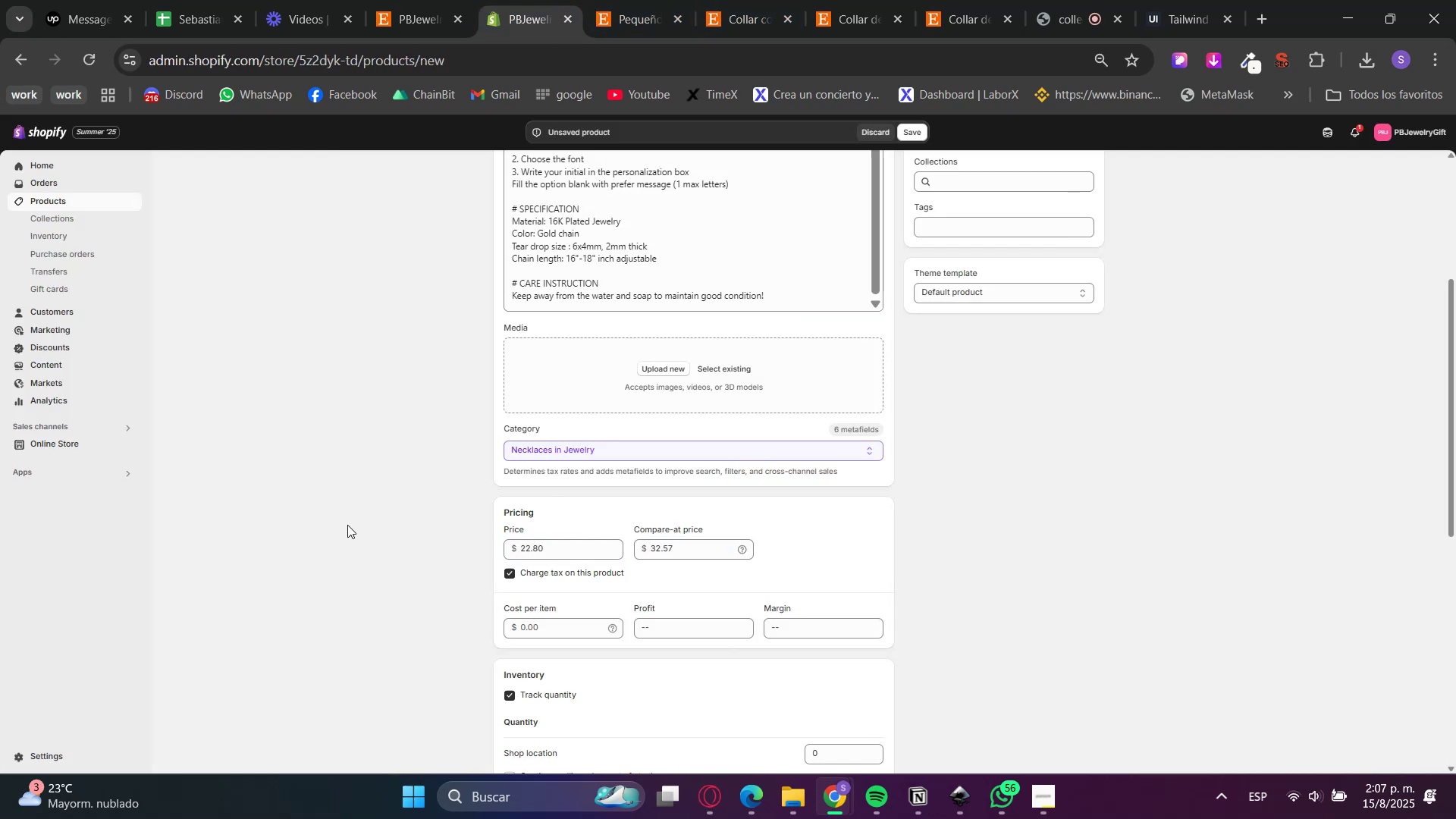 
scroll: coordinate [385, 531], scroll_direction: down, amount: 2.0
 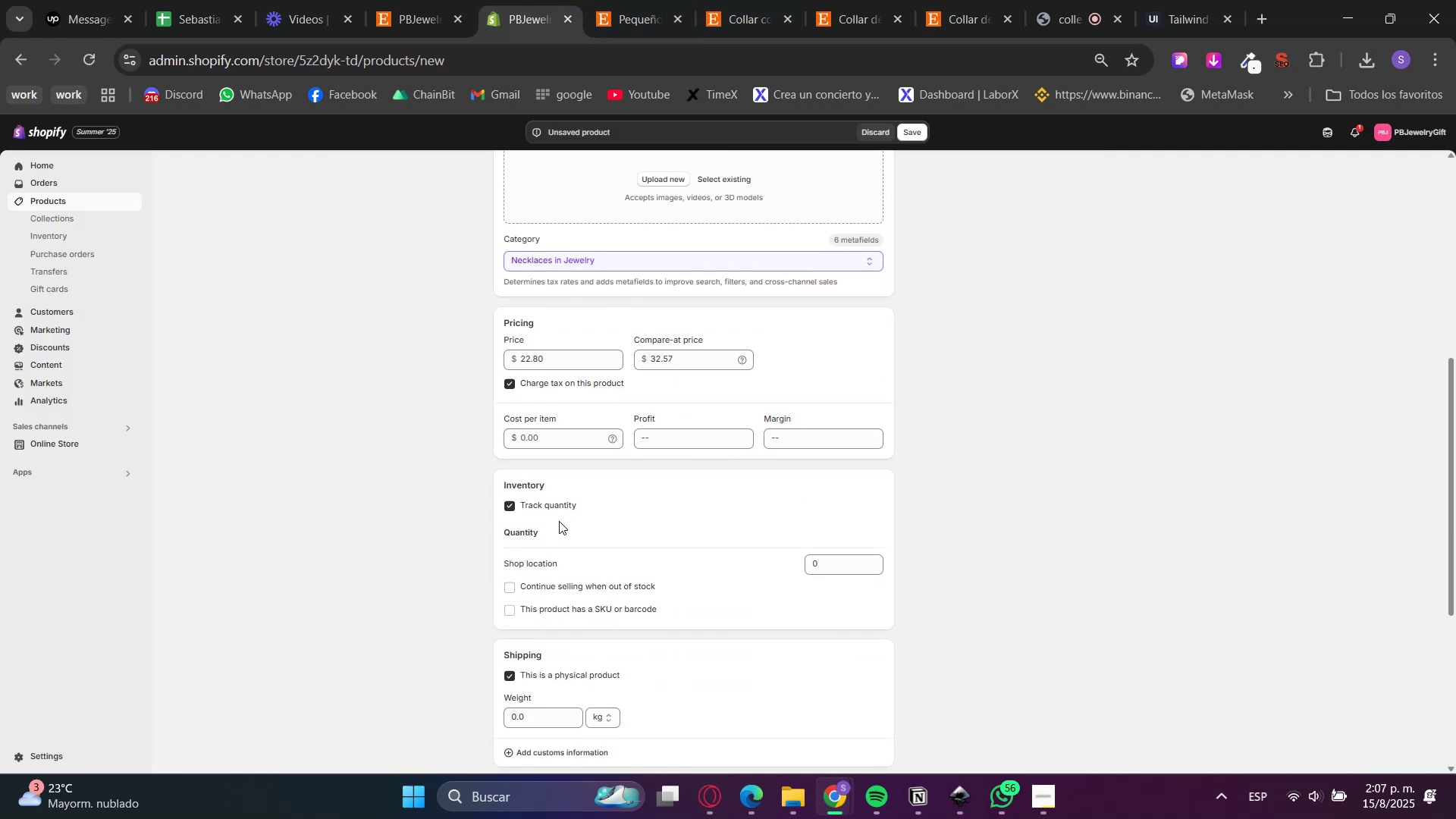 
left_click([539, 504])
 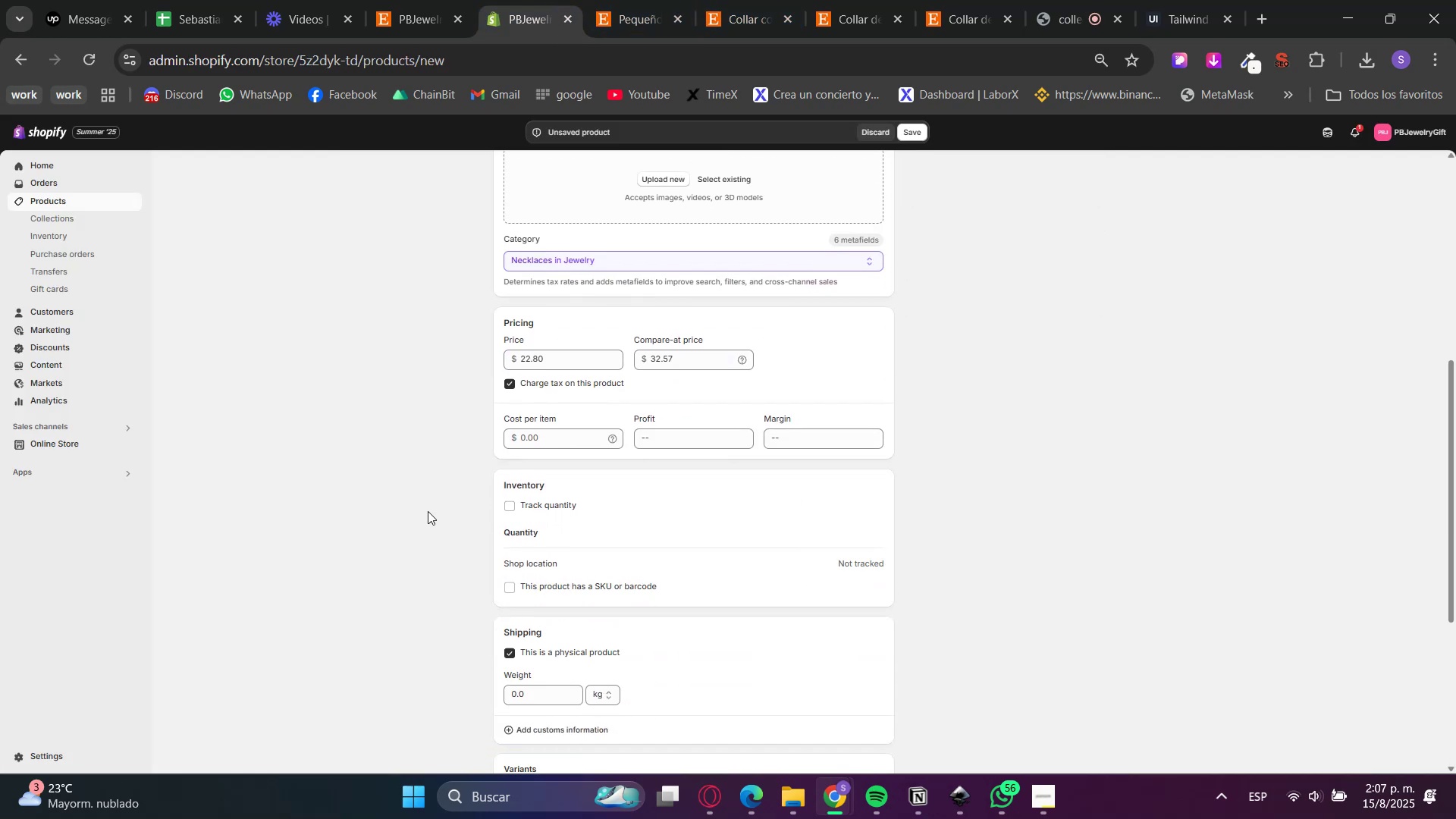 
scroll: coordinate [446, 514], scroll_direction: up, amount: 5.0
 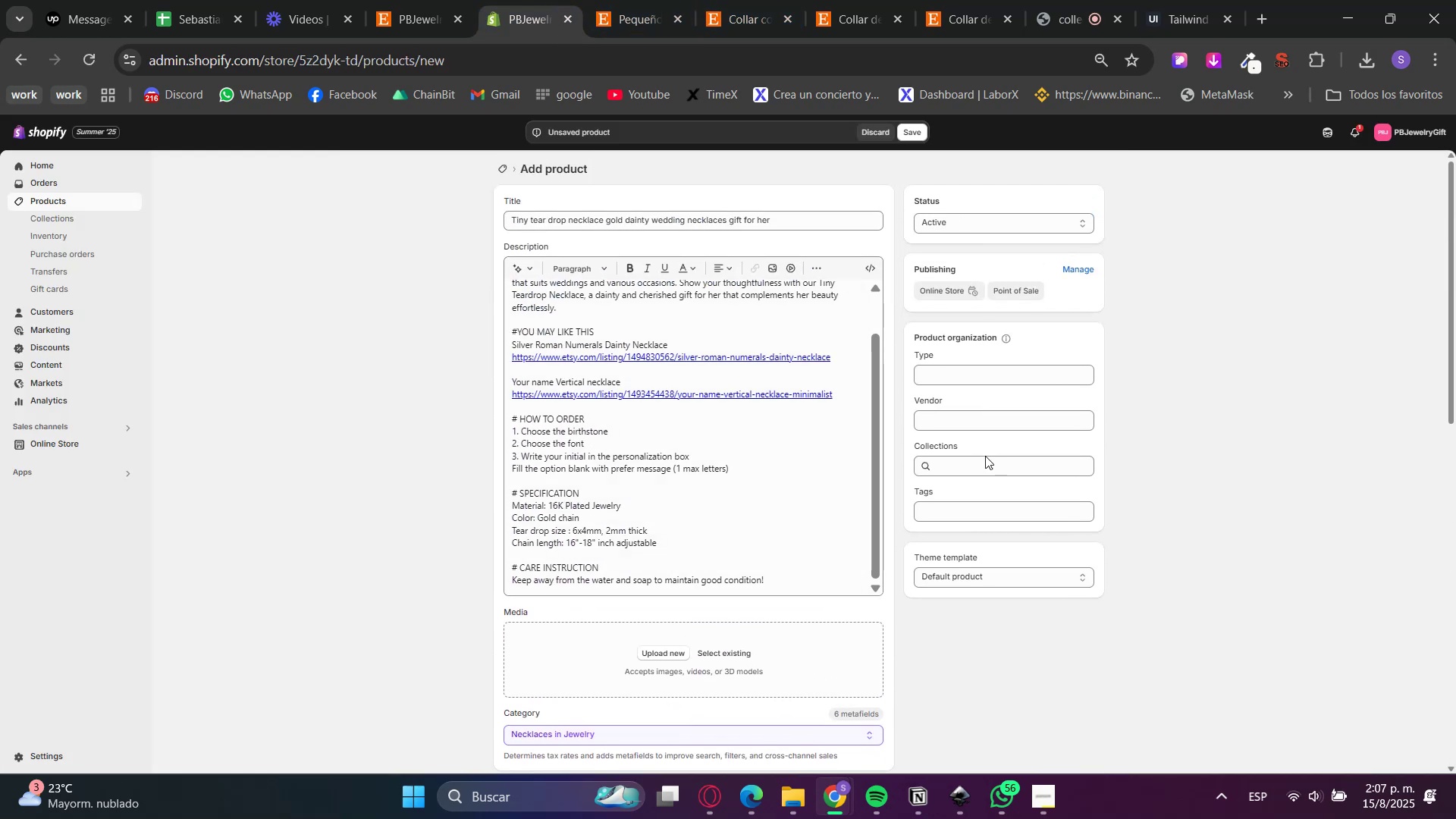 
left_click([971, 463])
 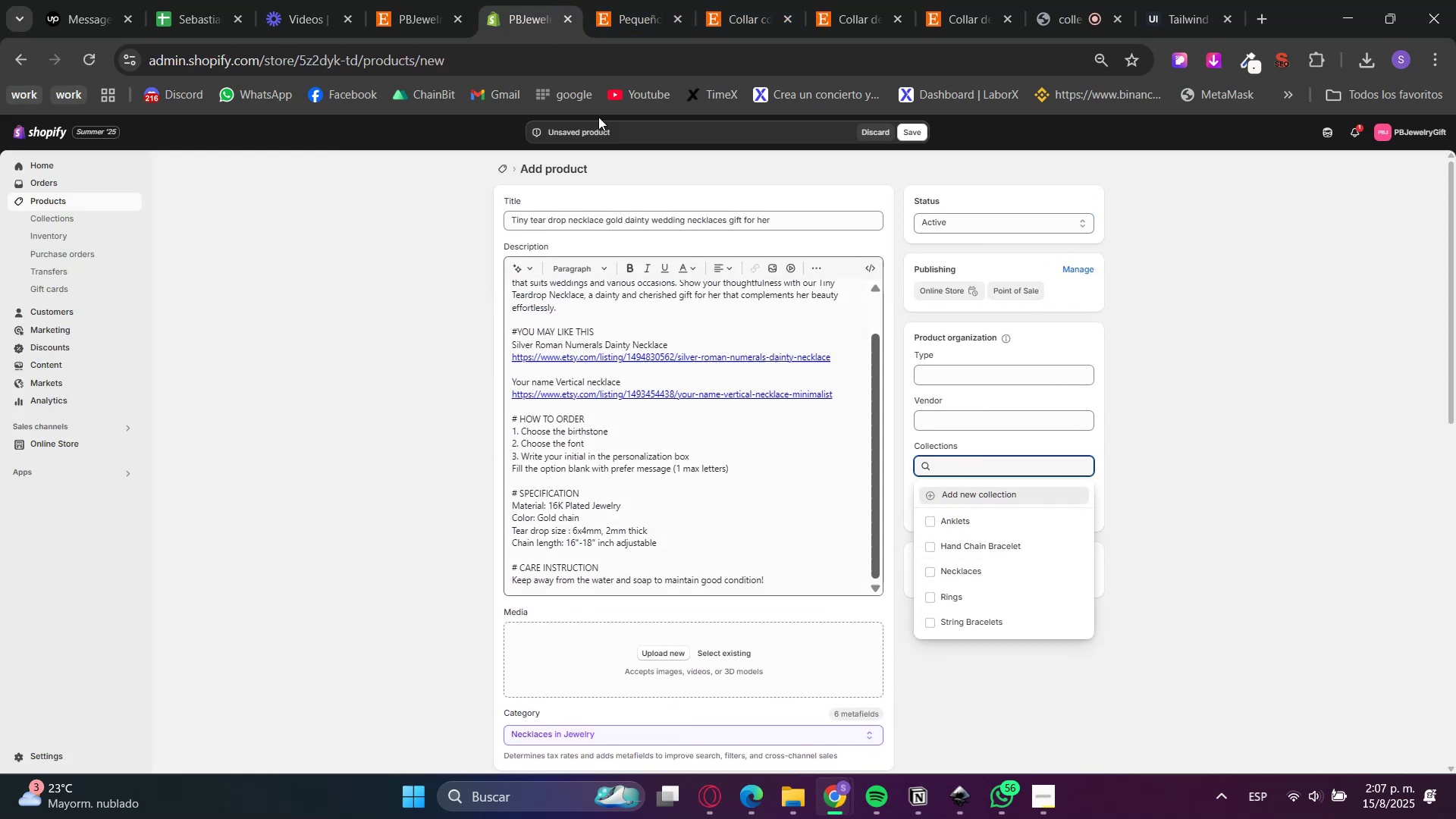 
left_click([447, 0])
 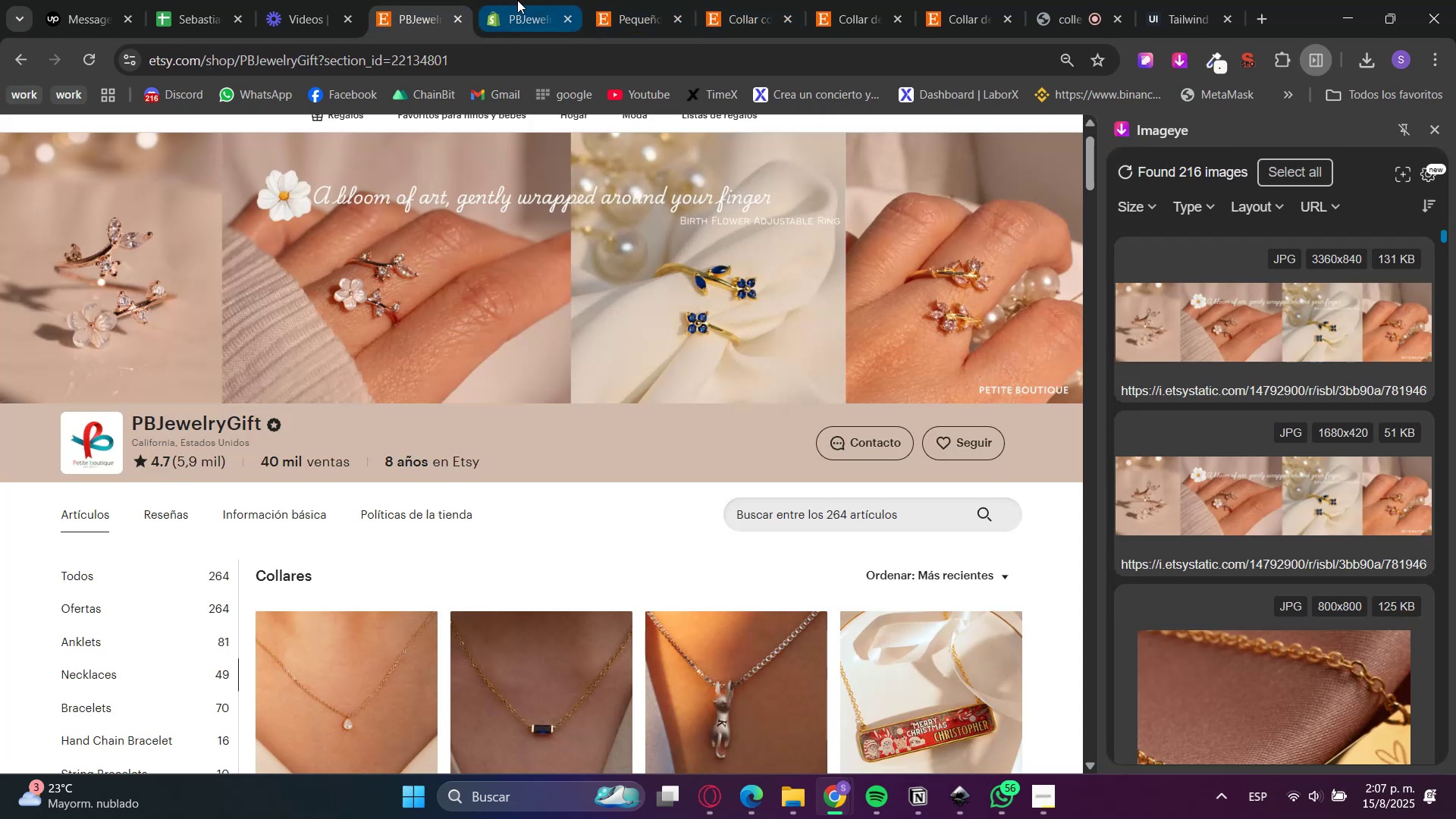 
left_click([517, 0])
 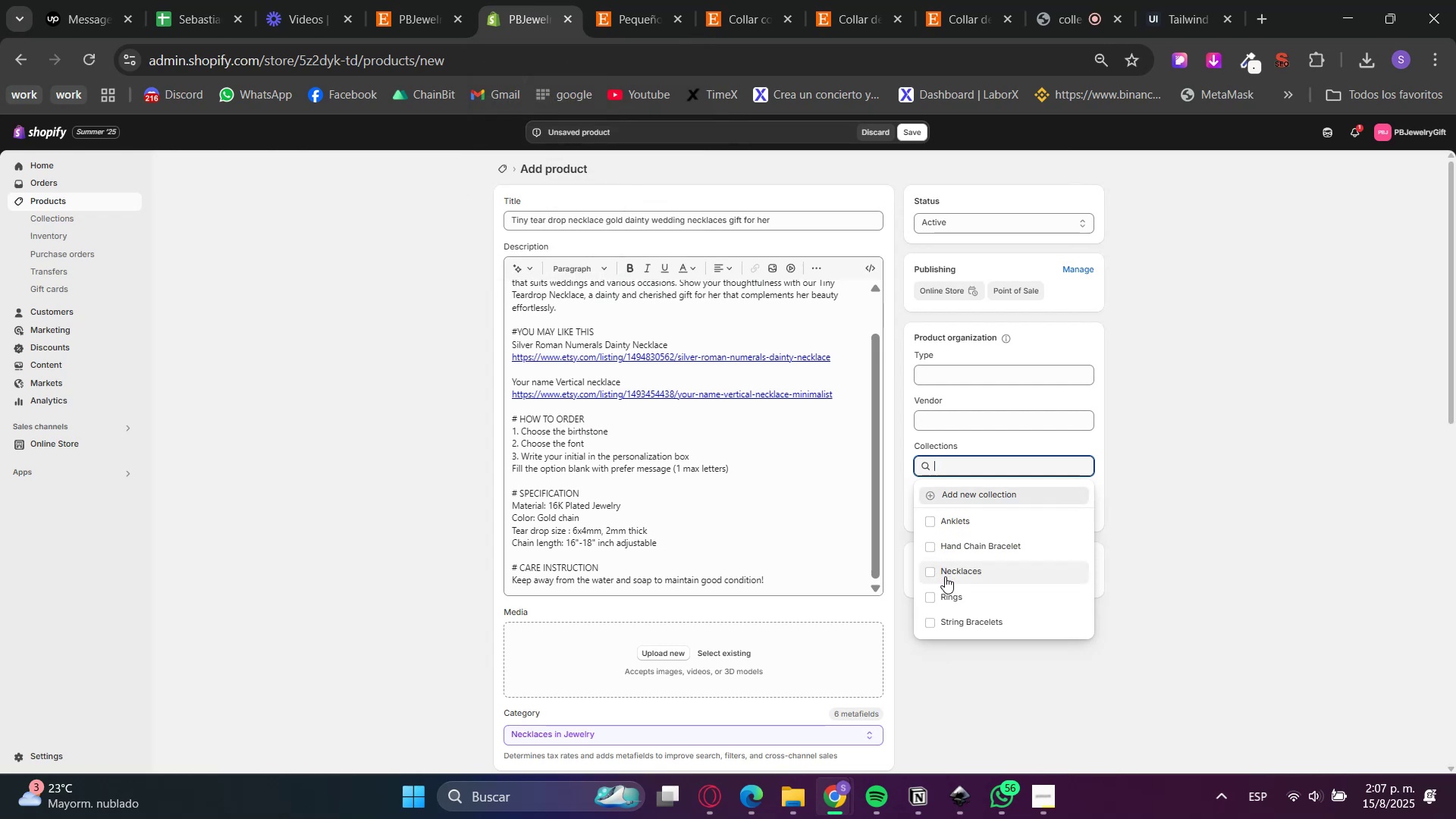 
double_click([1263, 579])
 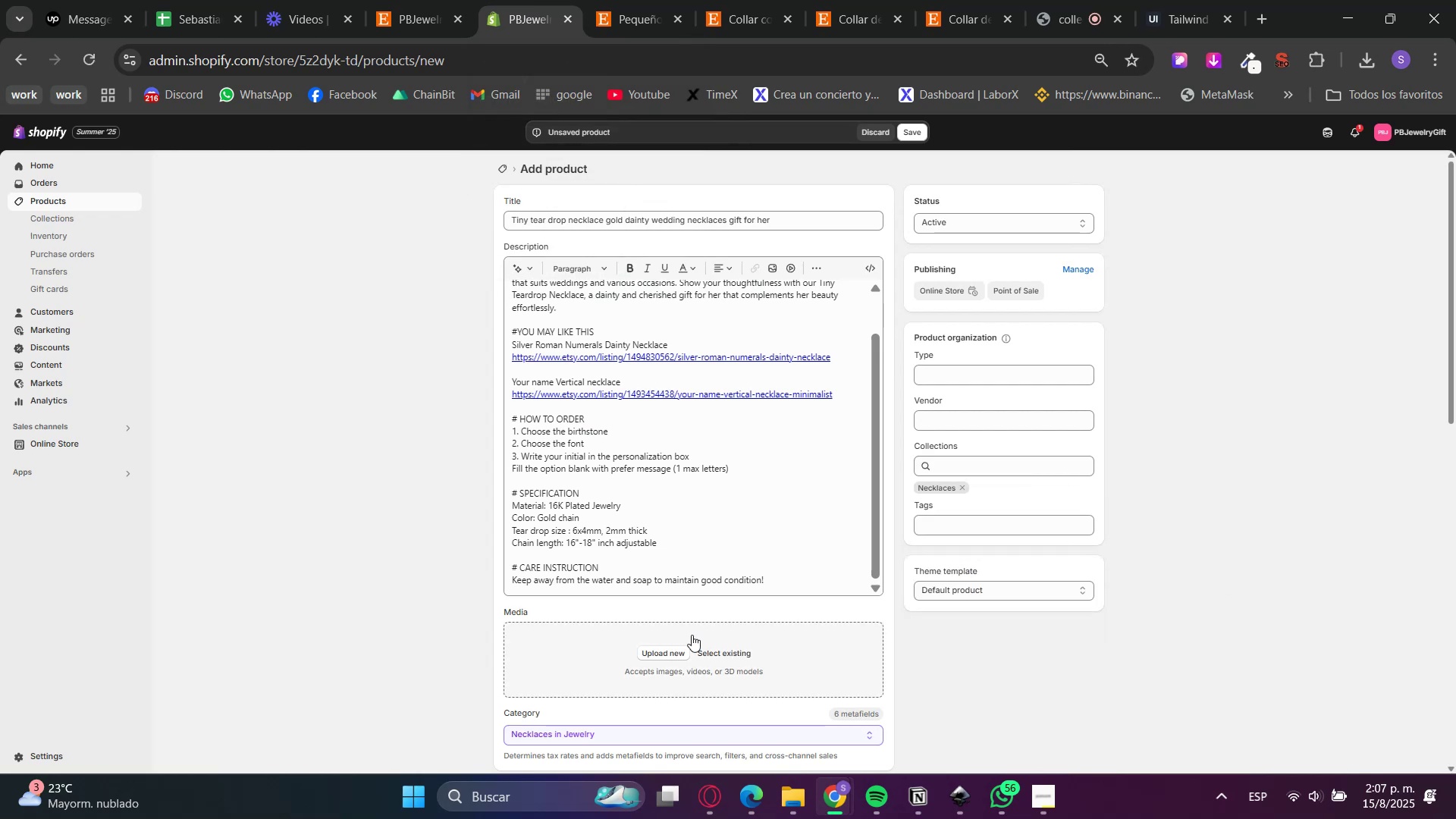 
scroll: coordinate [622, 621], scroll_direction: down, amount: 1.0
 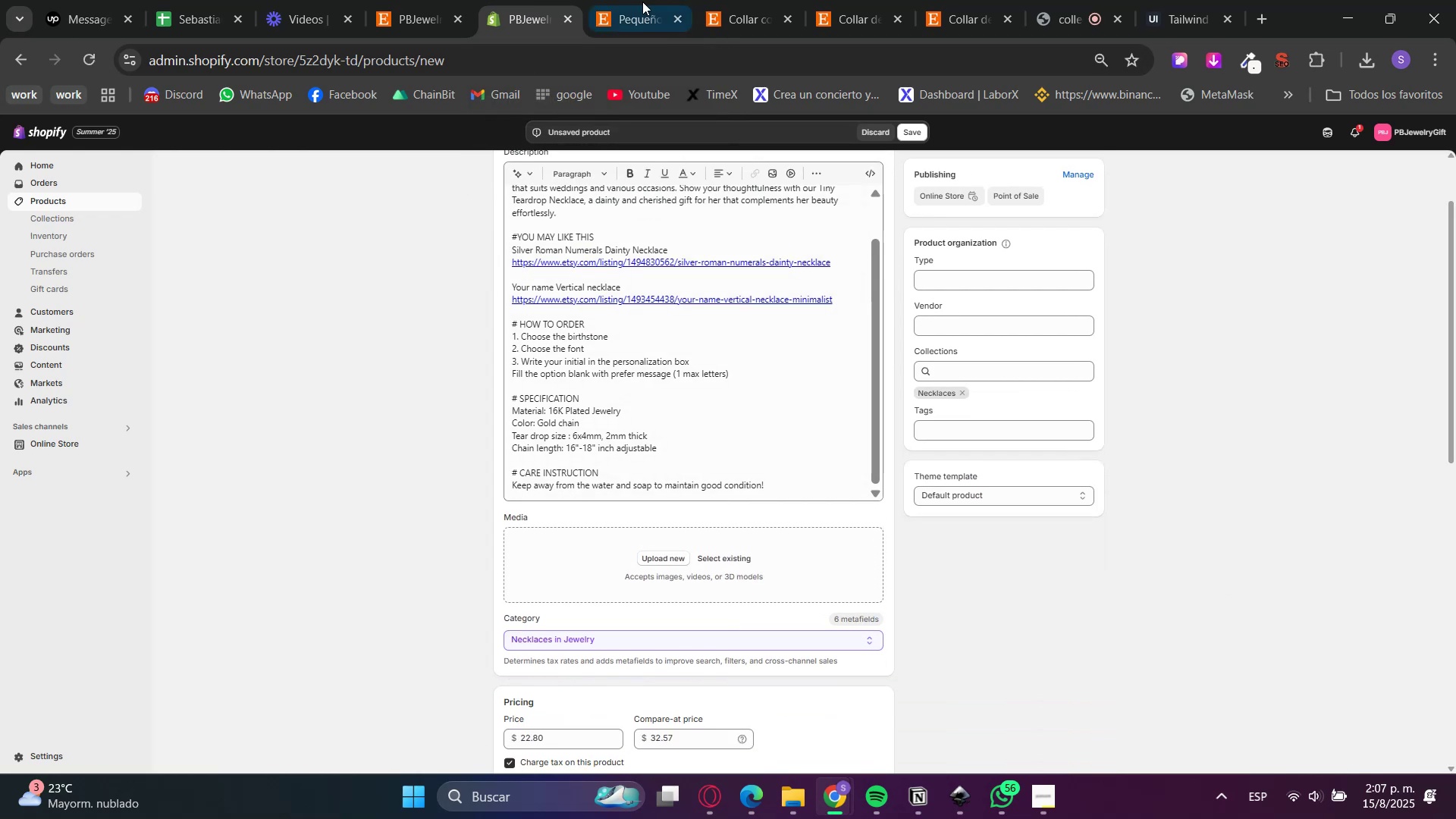 
left_click([642, 0])
 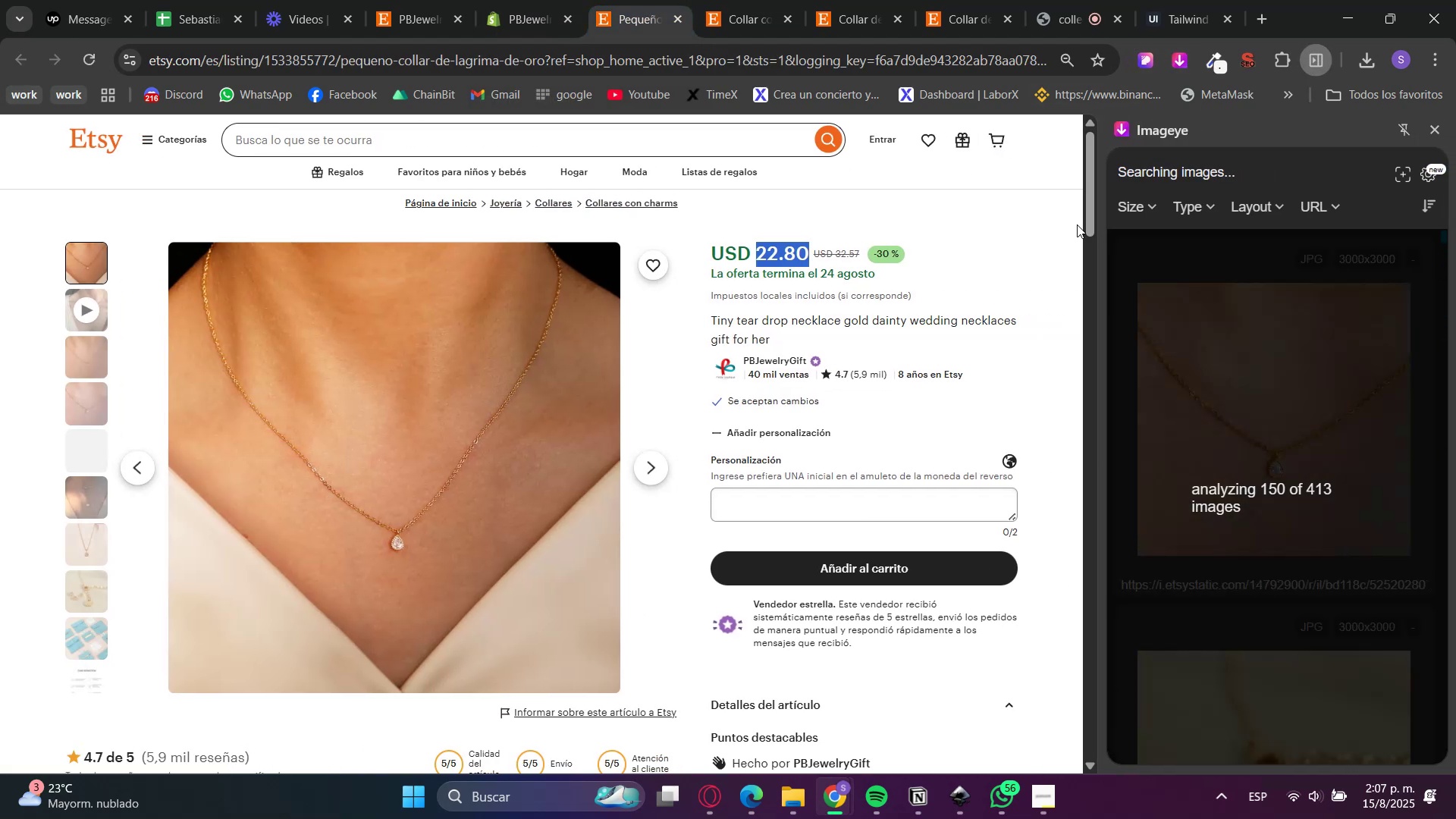 
wait(11.8)
 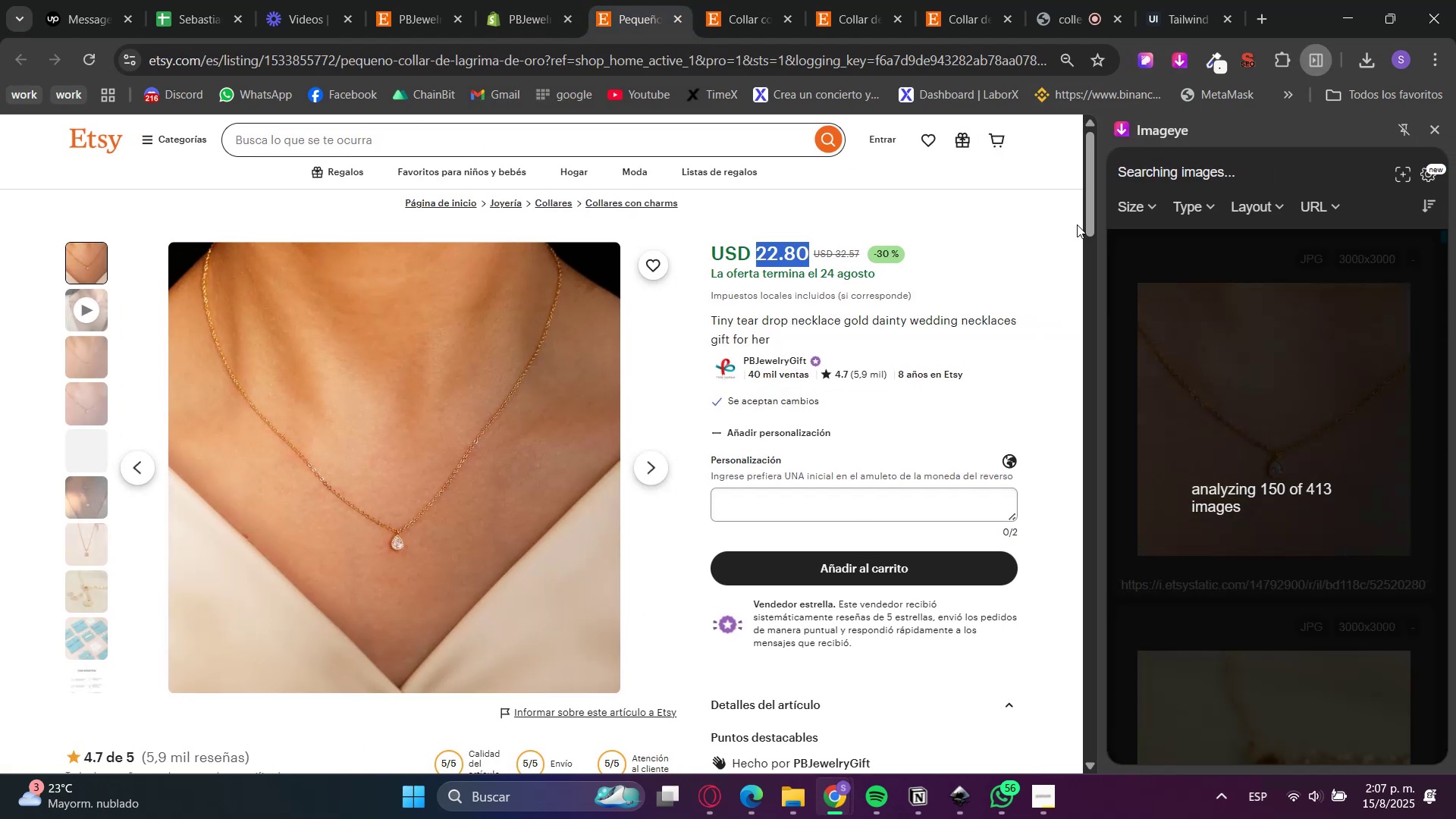 
left_click([1267, 402])
 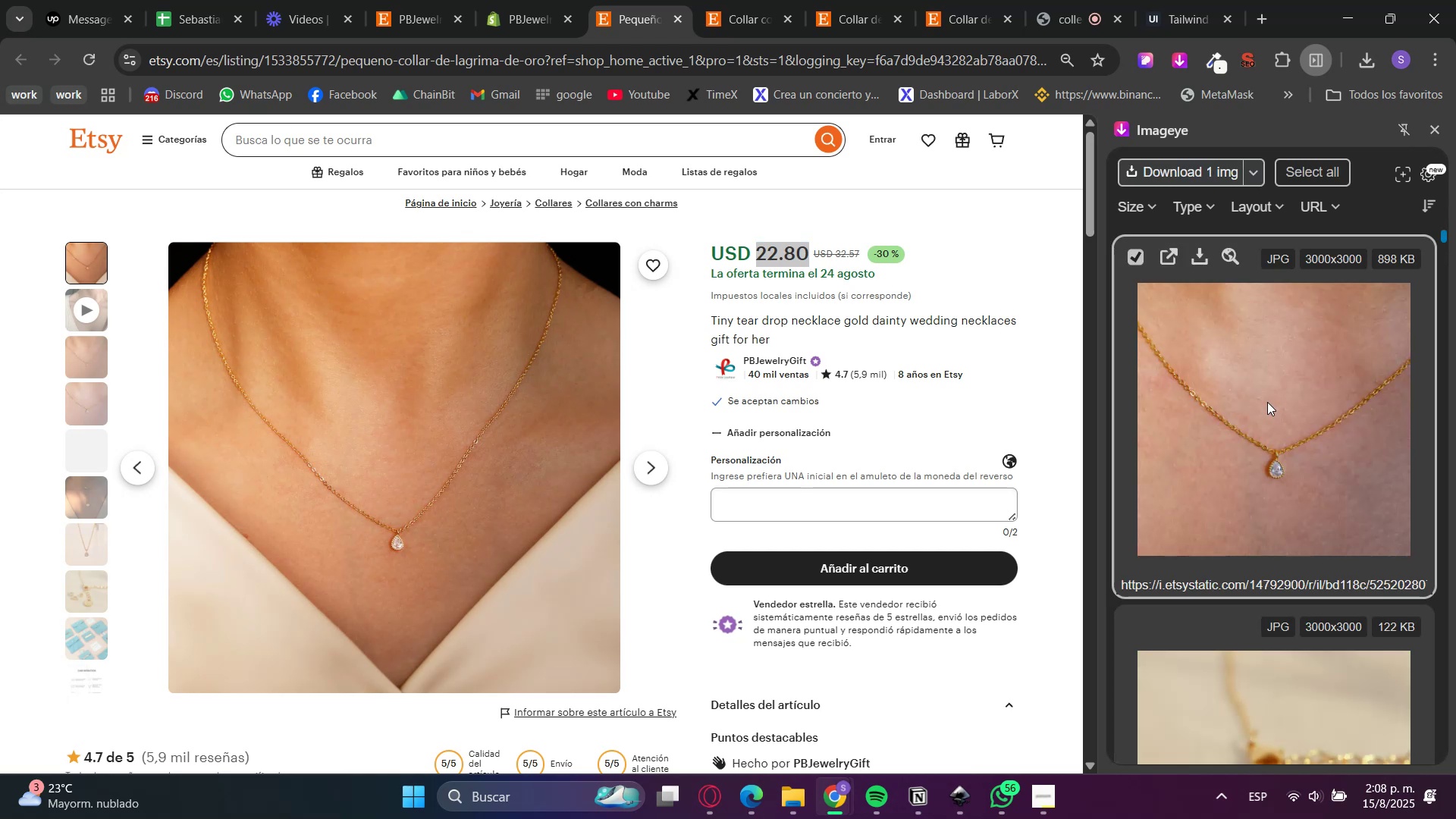 
scroll: coordinate [1267, 402], scroll_direction: down, amount: 4.0
 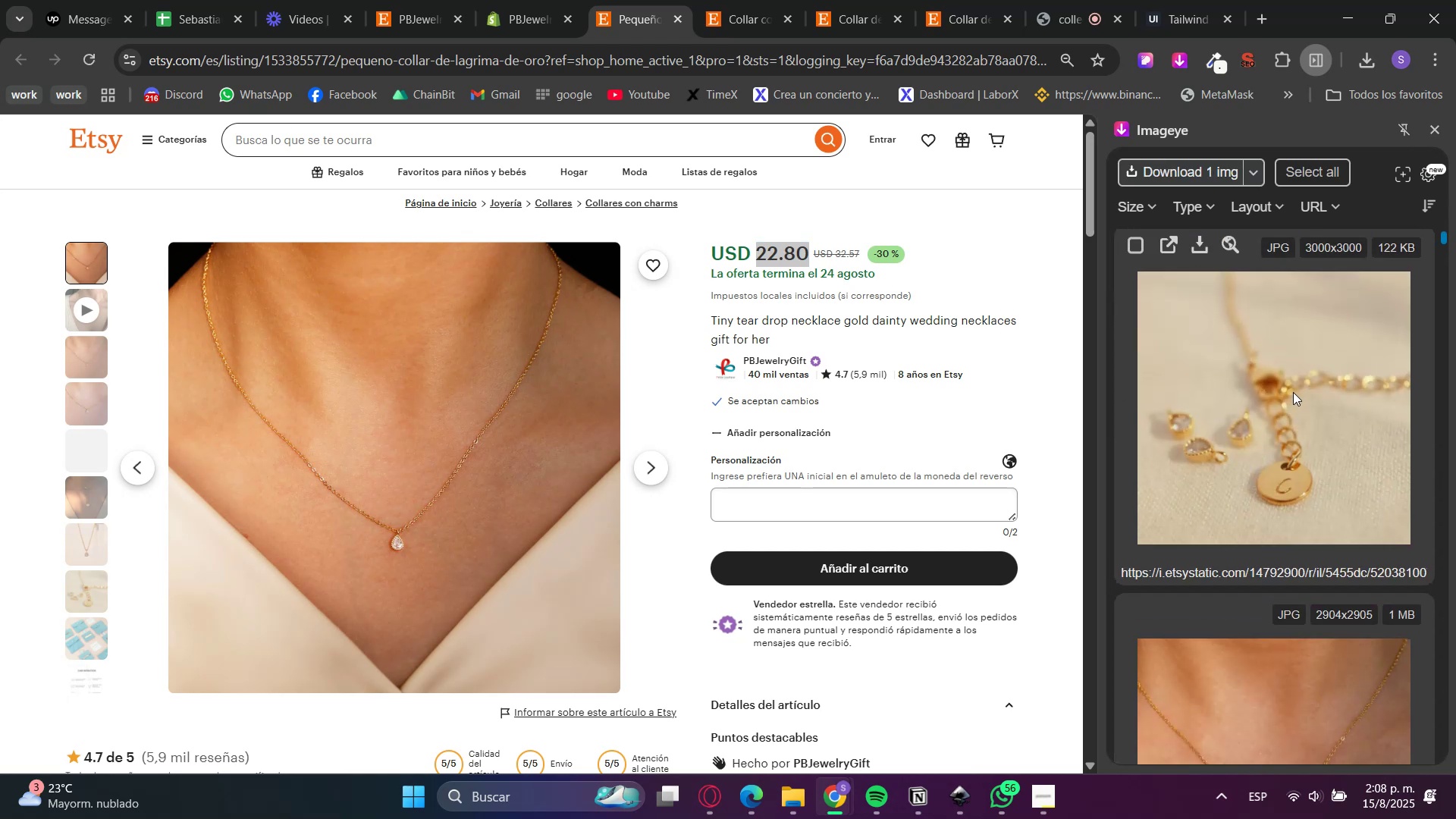 
left_click([1293, 391])
 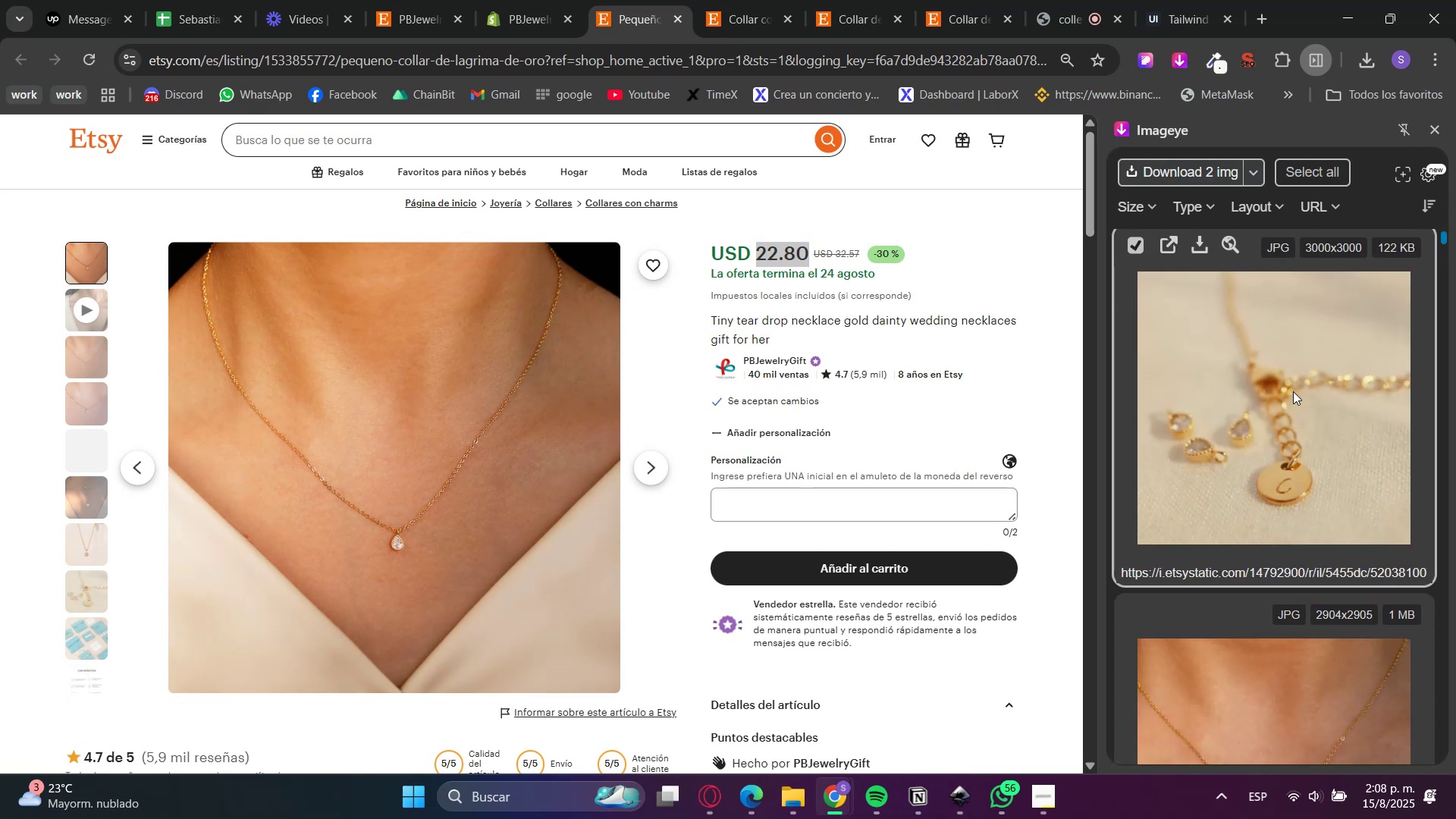 
scroll: coordinate [1293, 391], scroll_direction: down, amount: 4.0
 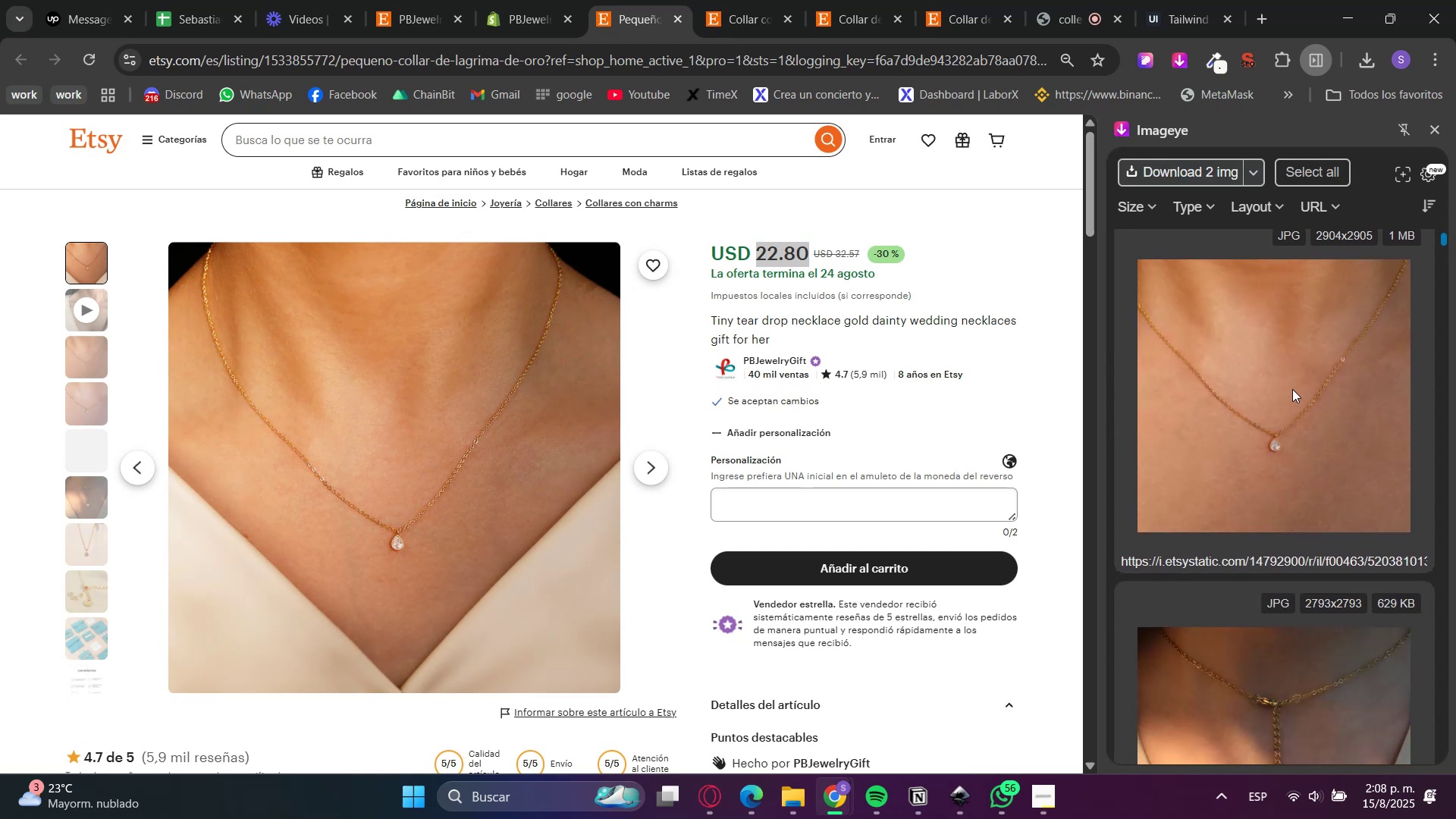 
left_click([1292, 388])
 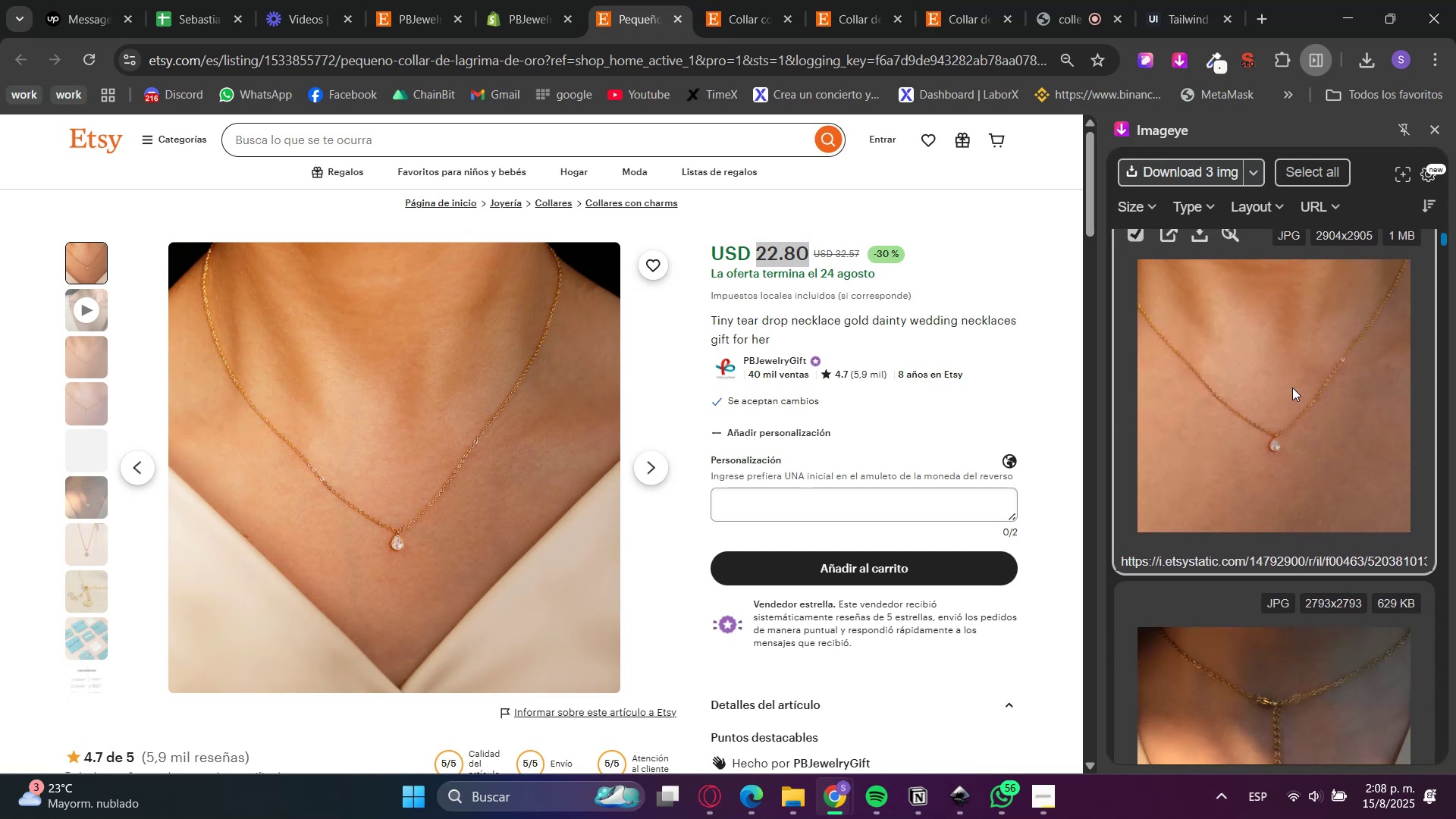 
scroll: coordinate [1292, 388], scroll_direction: down, amount: 3.0
 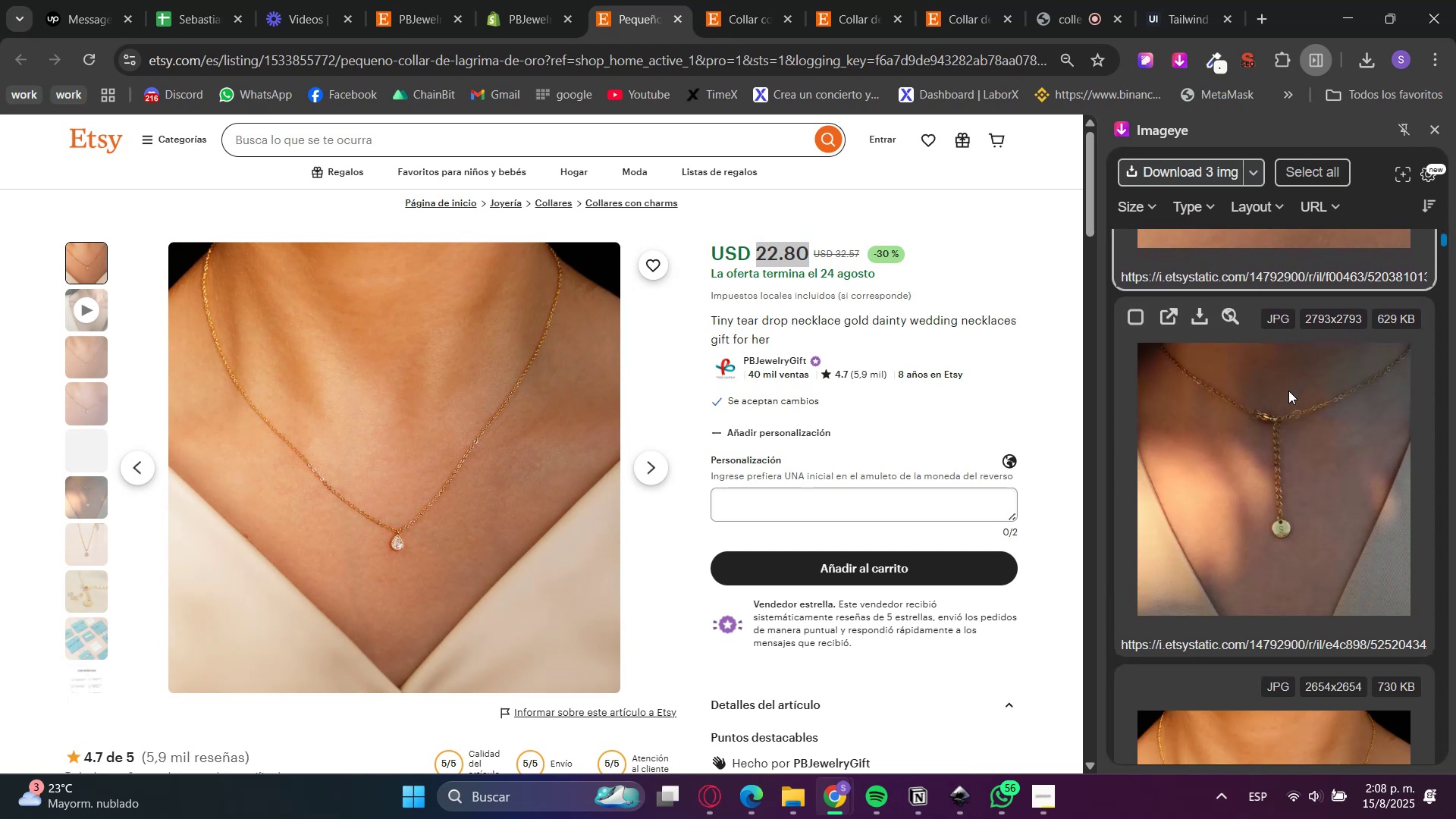 
left_click([1281, 413])
 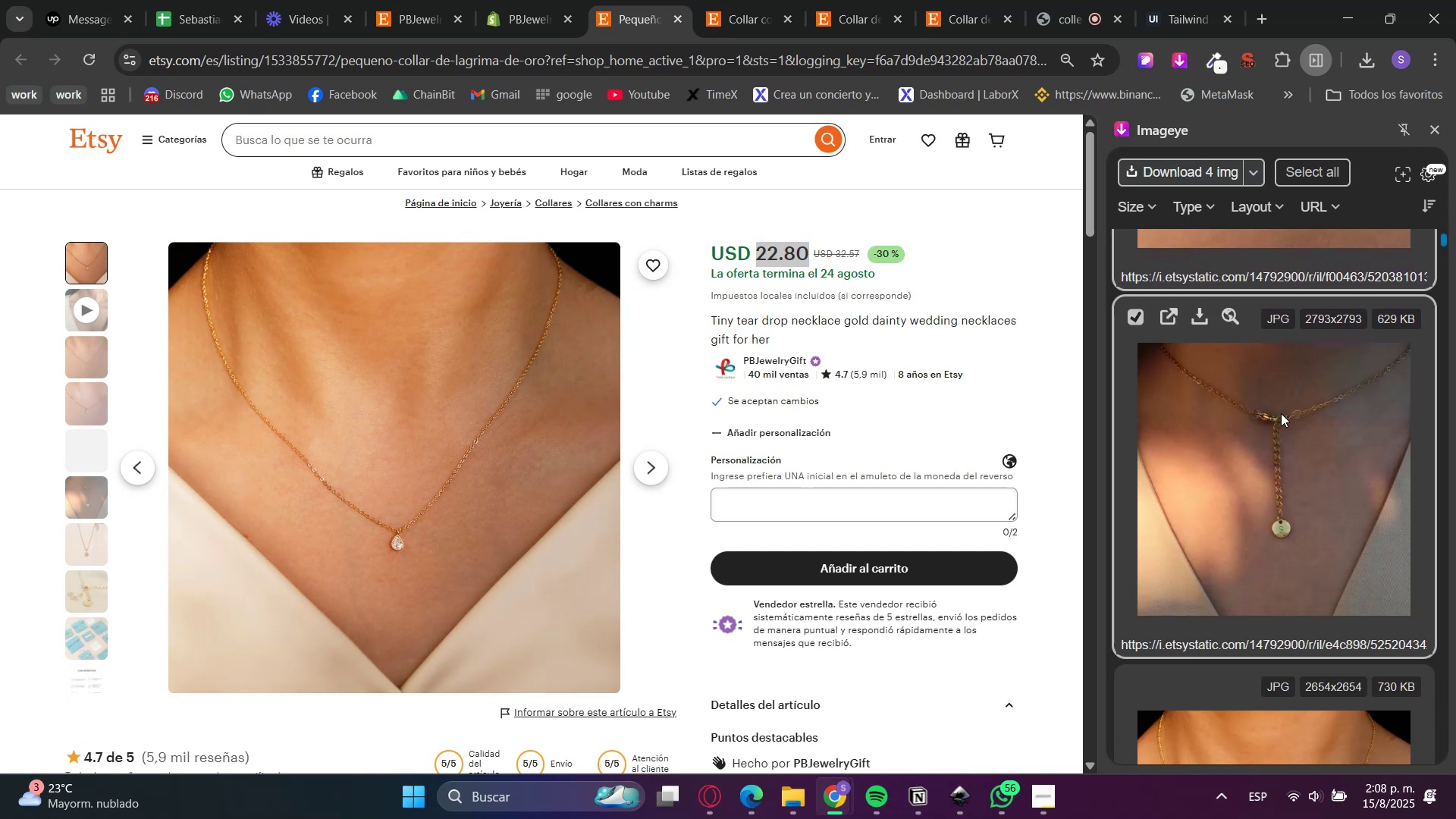 
scroll: coordinate [1273, 470], scroll_direction: down, amount: 15.0
 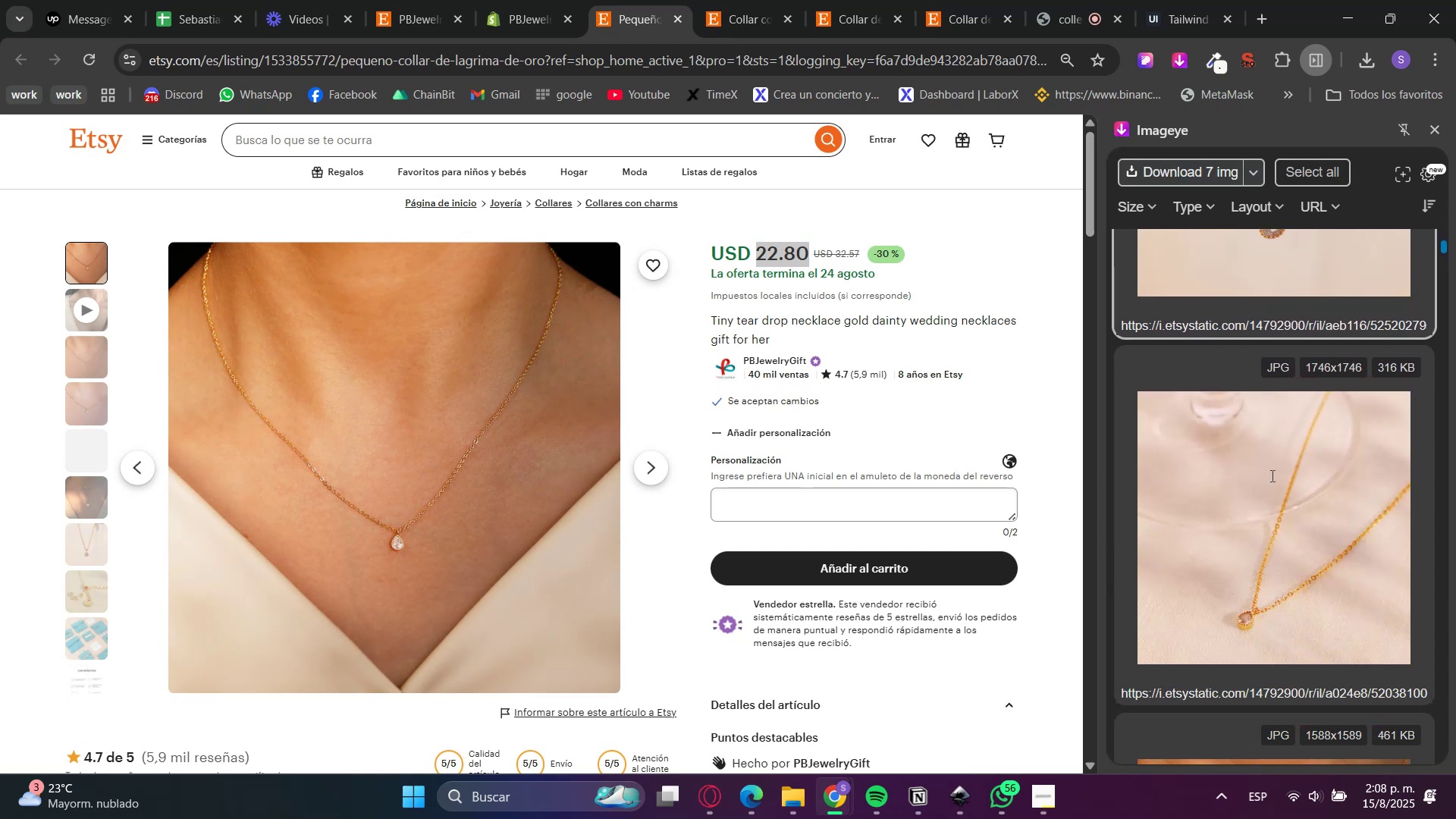 
left_click([1271, 475])
 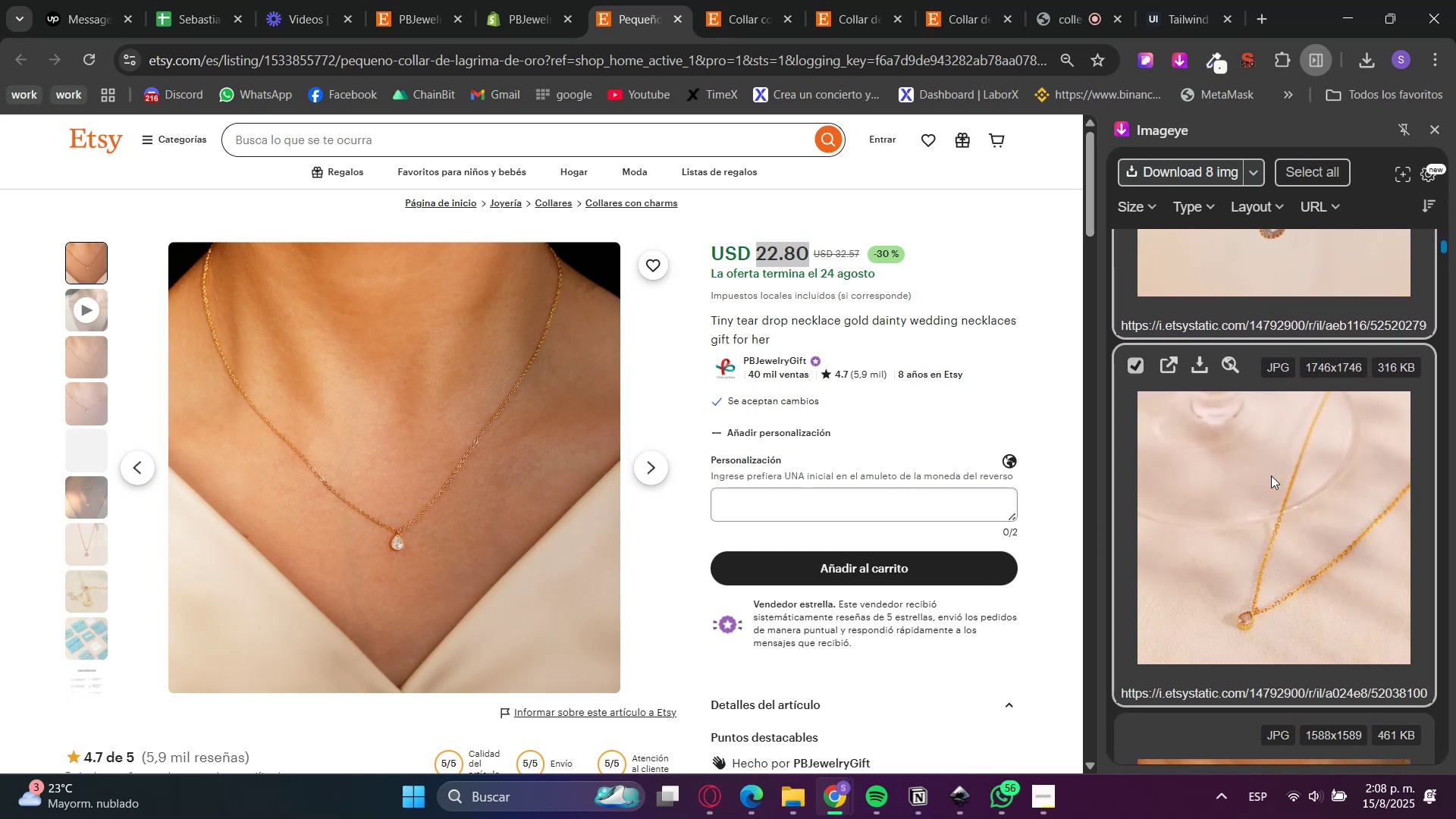 
scroll: coordinate [1271, 475], scroll_direction: down, amount: 3.0
 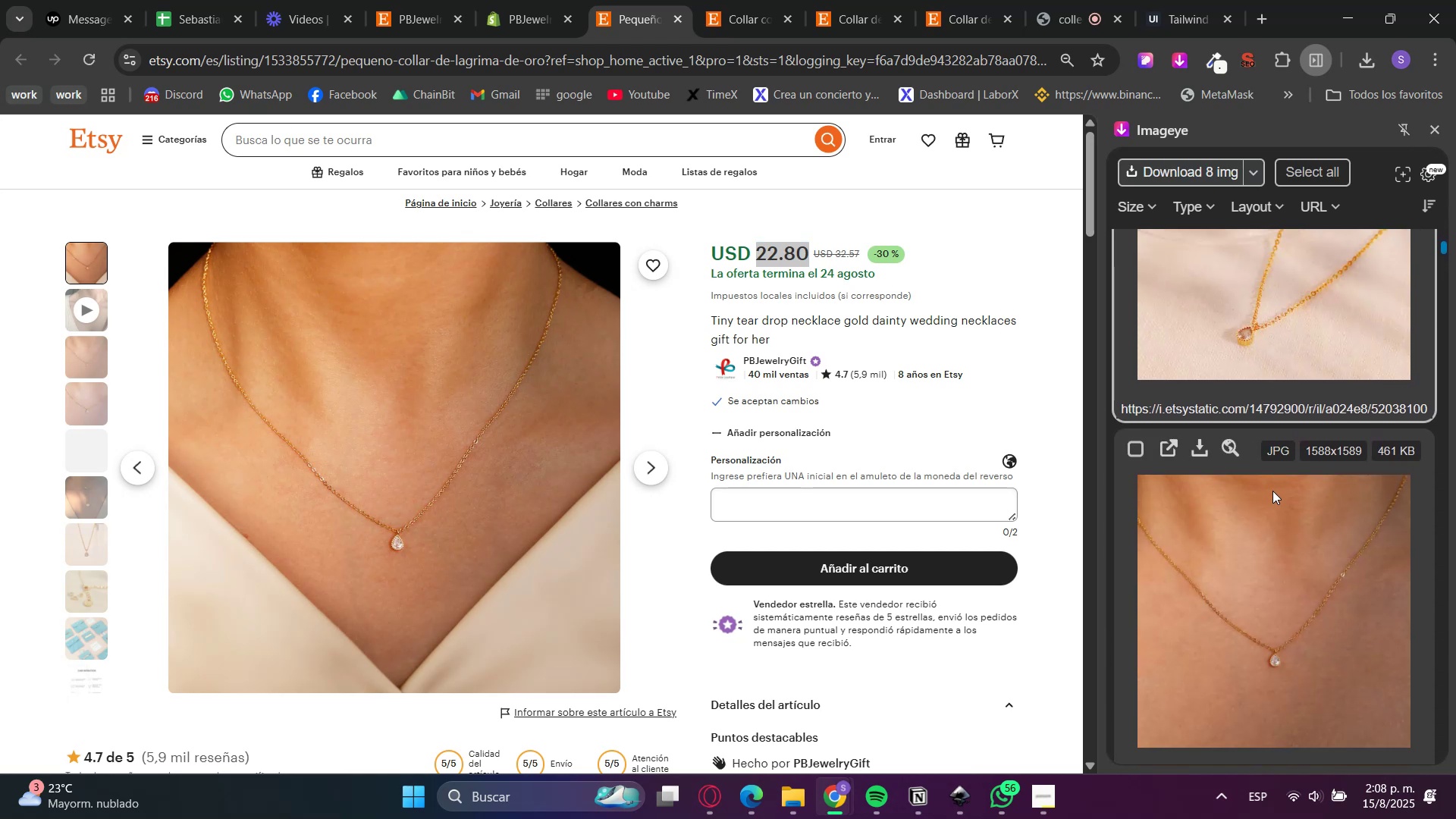 
left_click([1280, 534])
 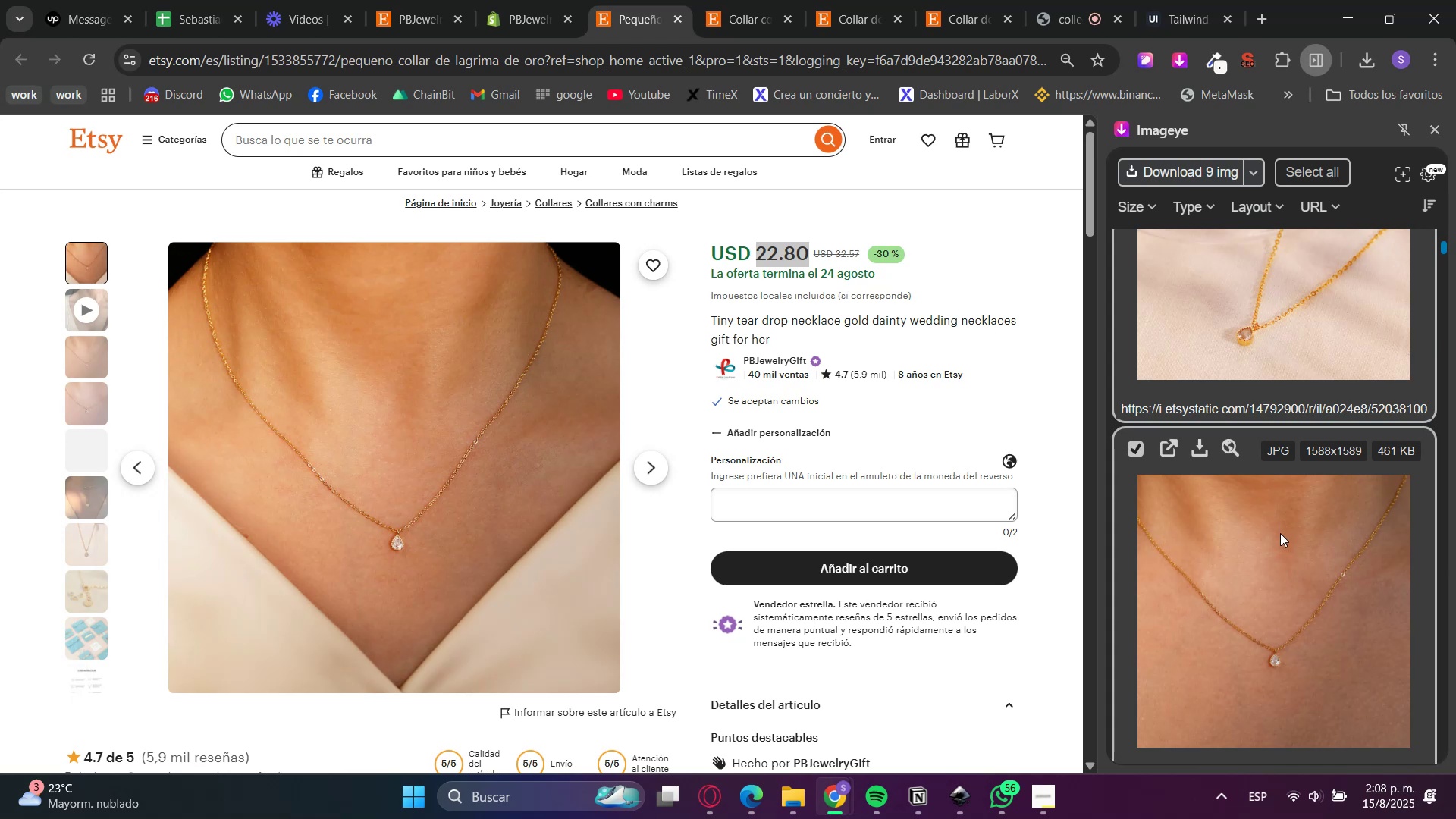 
scroll: coordinate [1280, 533], scroll_direction: down, amount: 4.0
 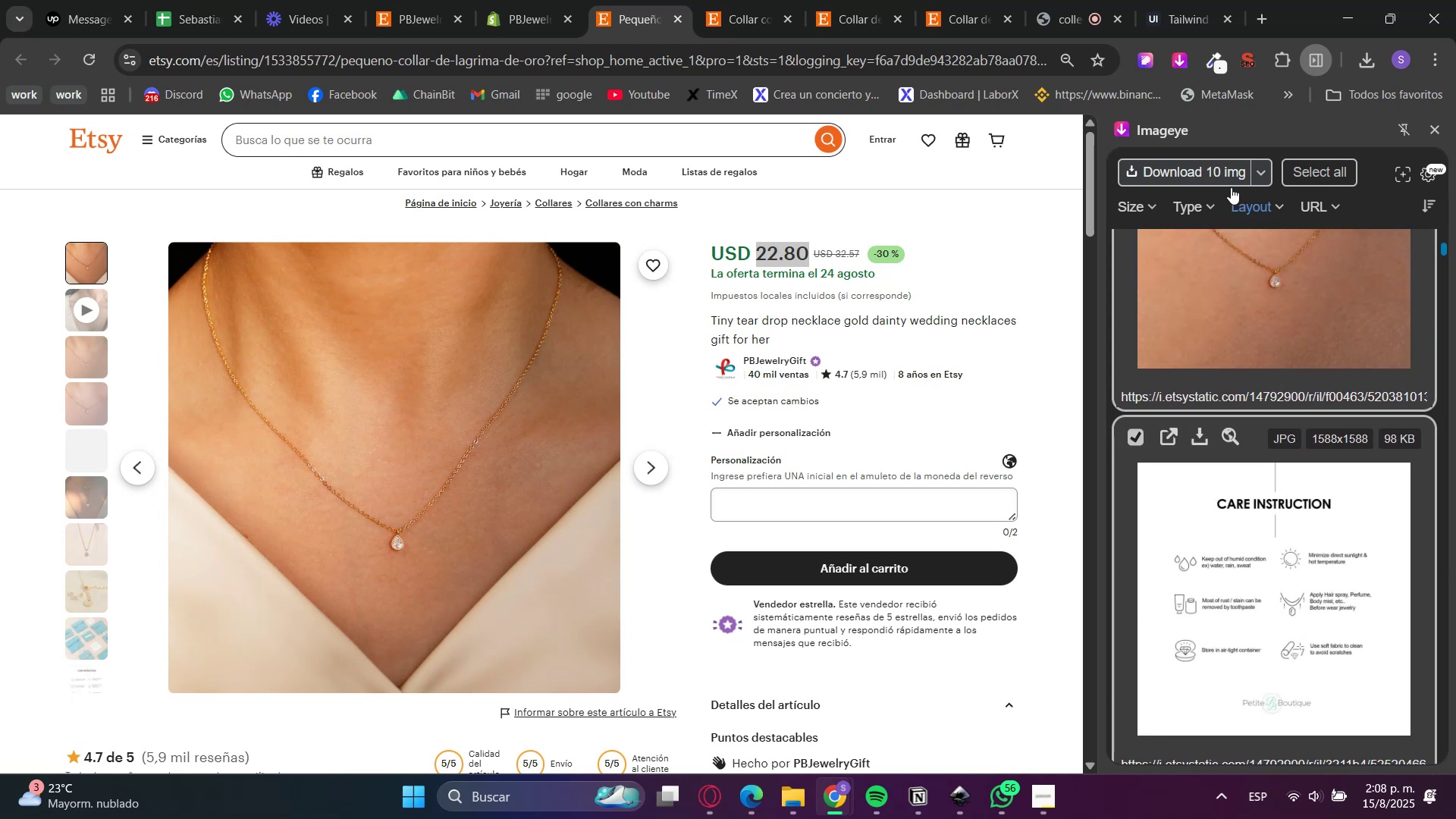 
double_click([1215, 167])
 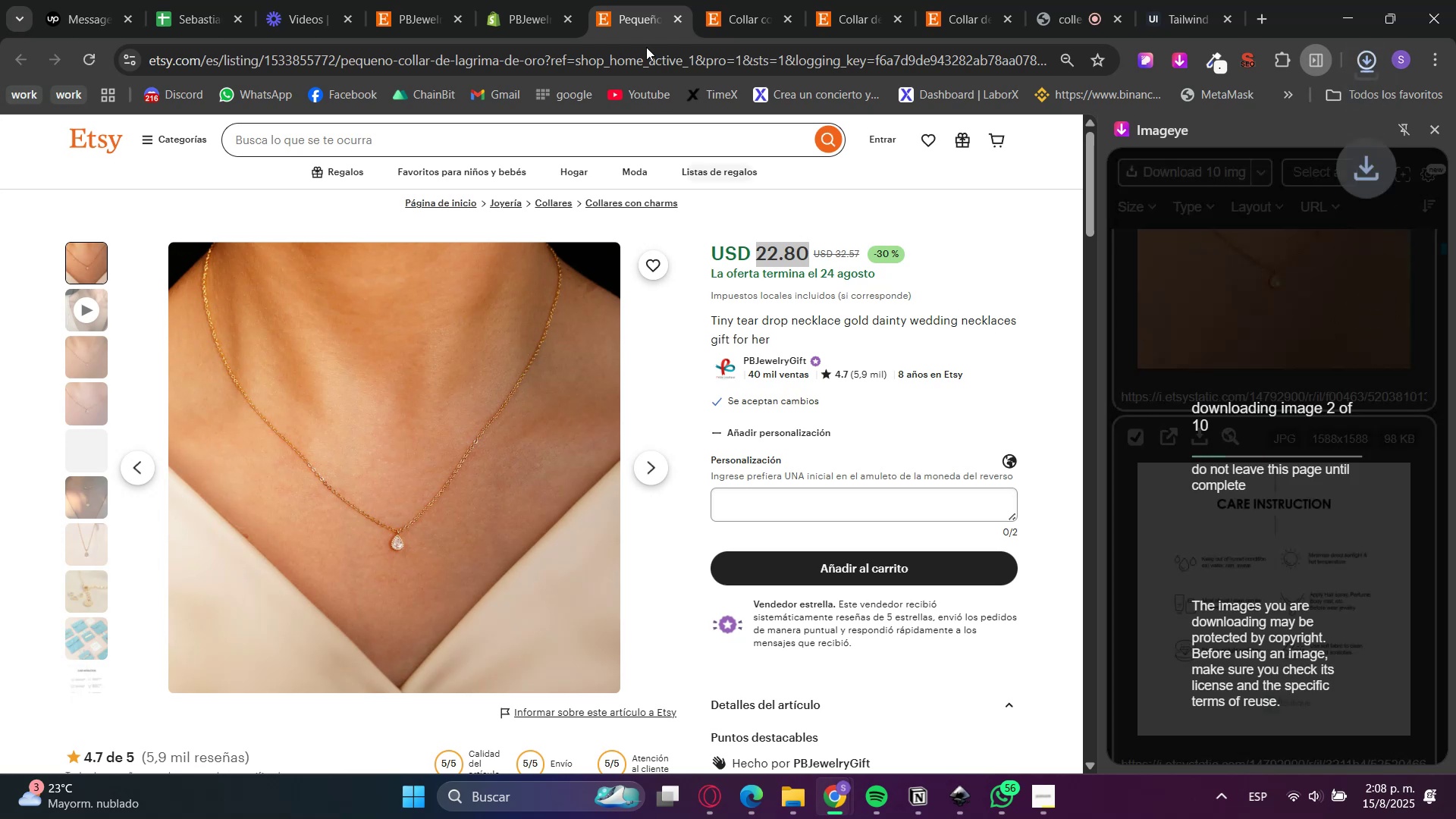 
mouse_move([555, 16])
 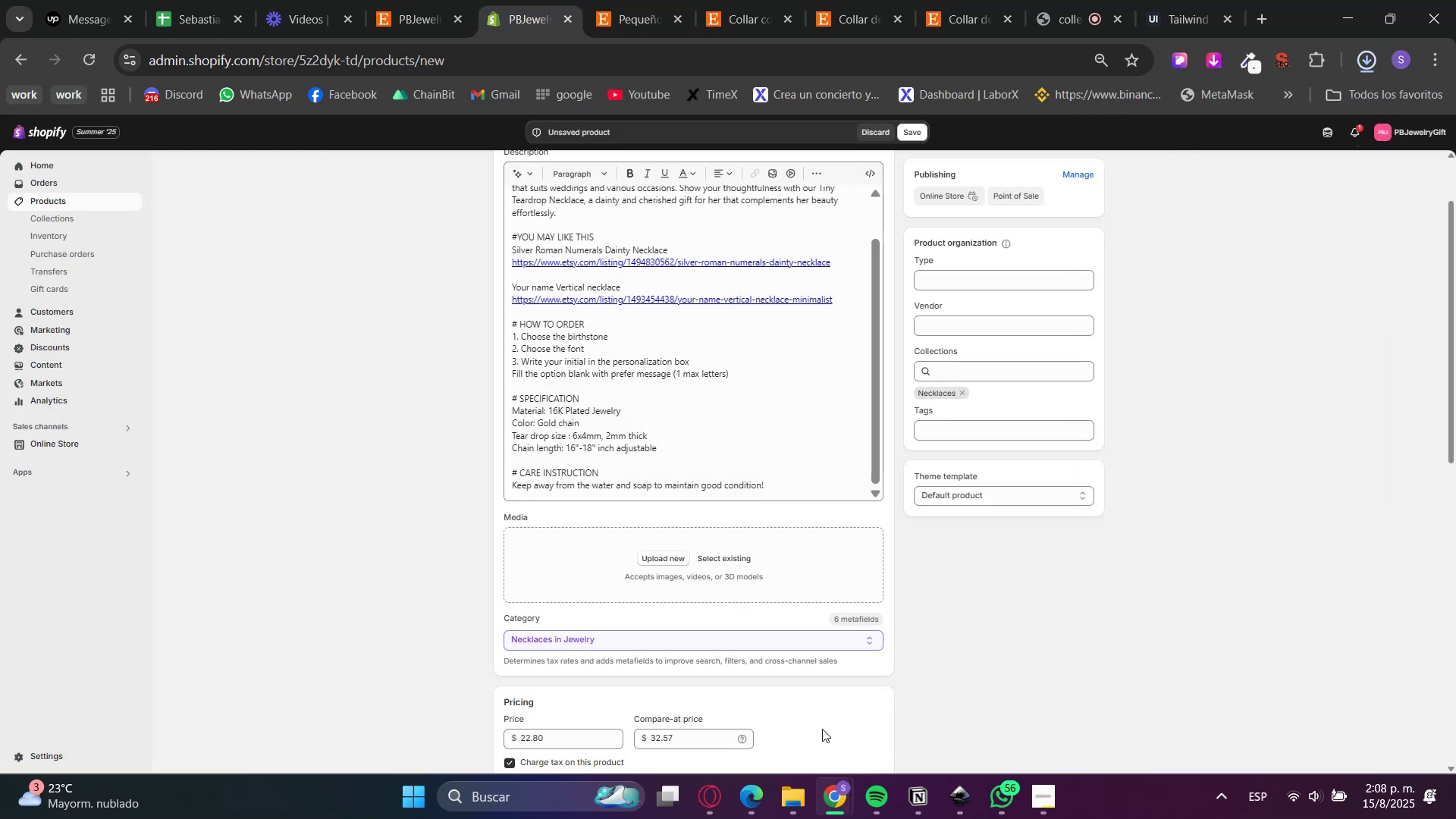 
left_click([789, 792])
 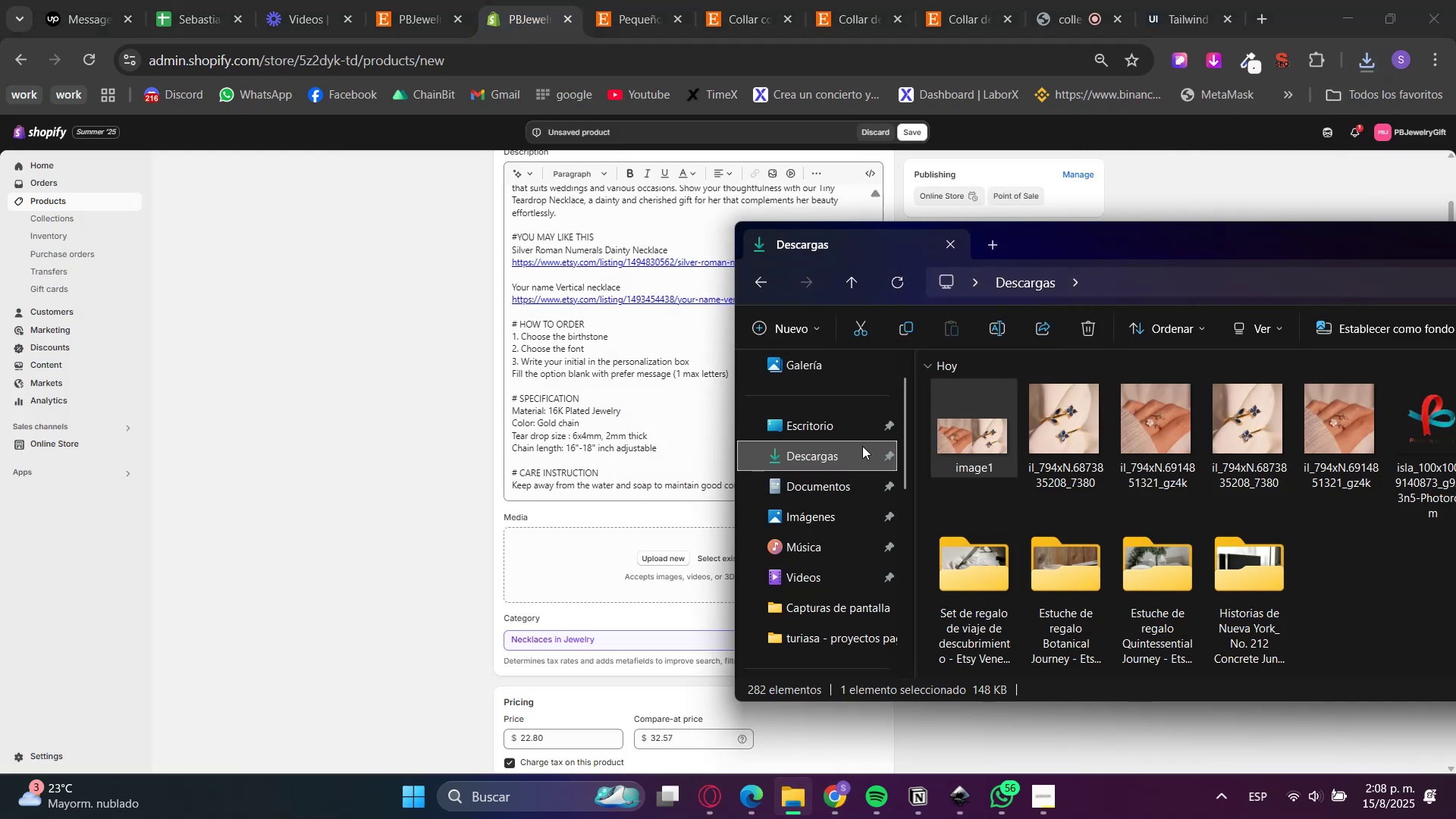 
left_click([825, 456])
 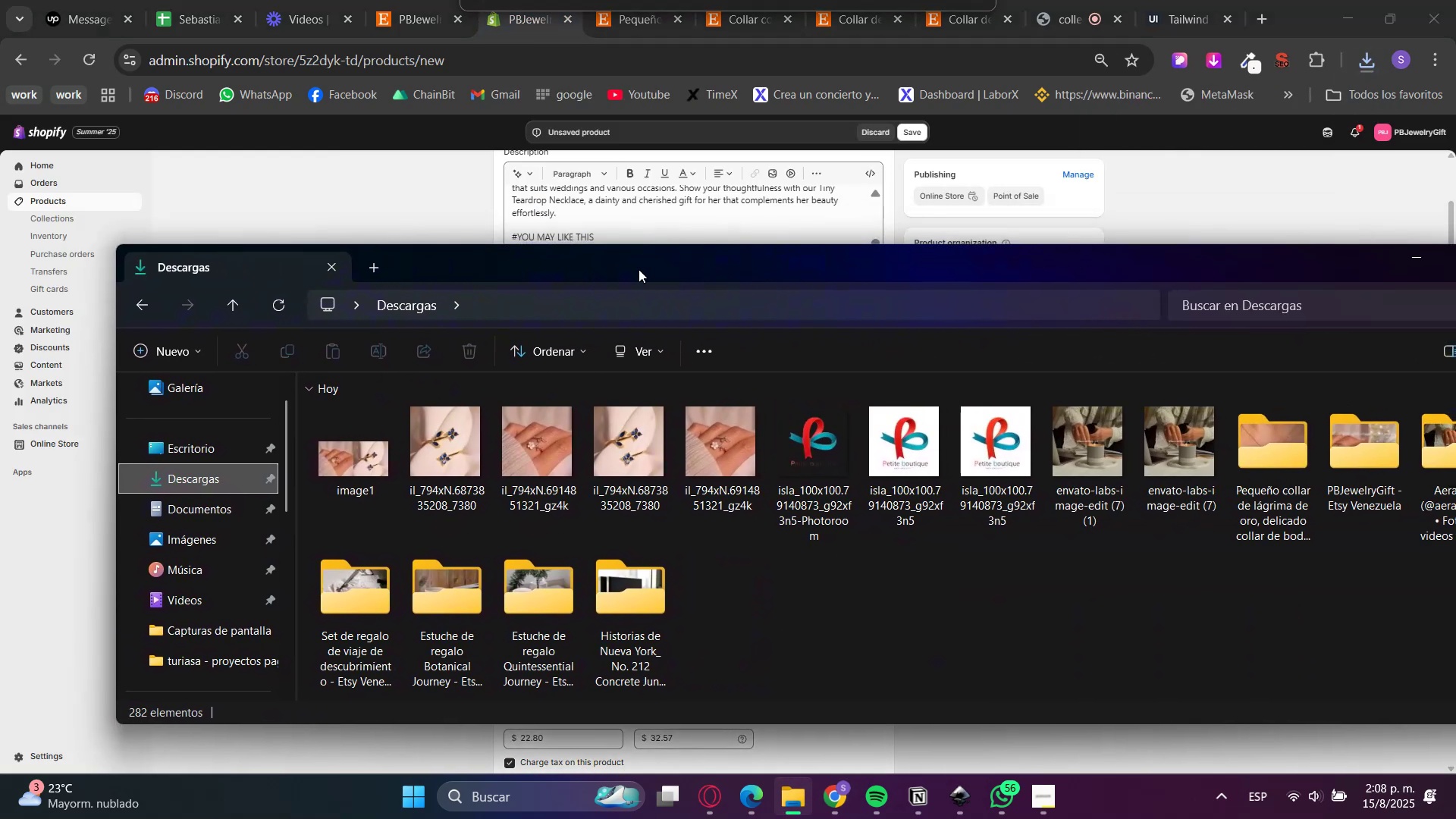 
double_click([1247, 435])
 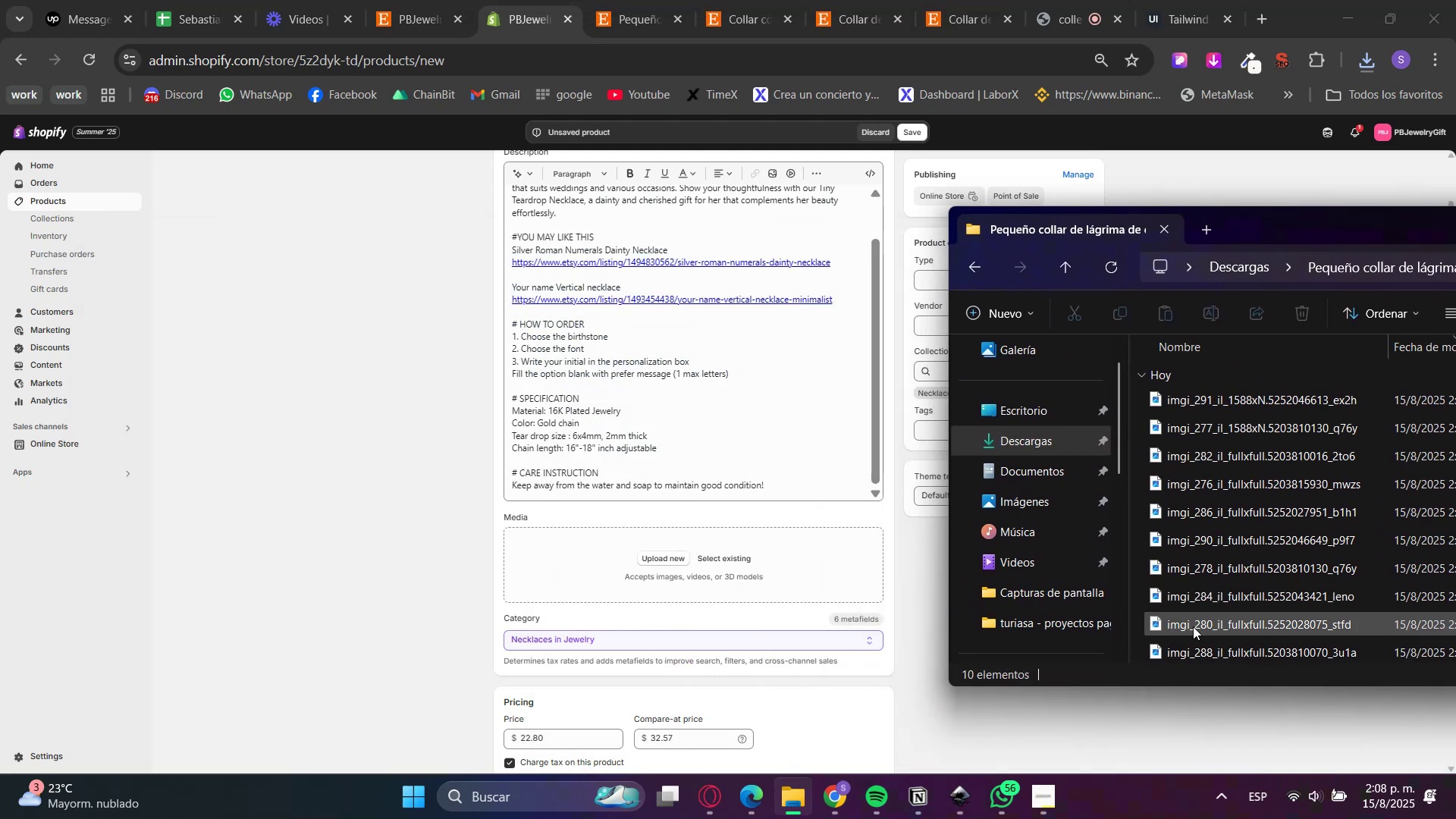 
hold_key(key=ControlLeft, duration=0.76)
scroll: coordinate [1159, 441], scroll_direction: down, amount: 1.0
 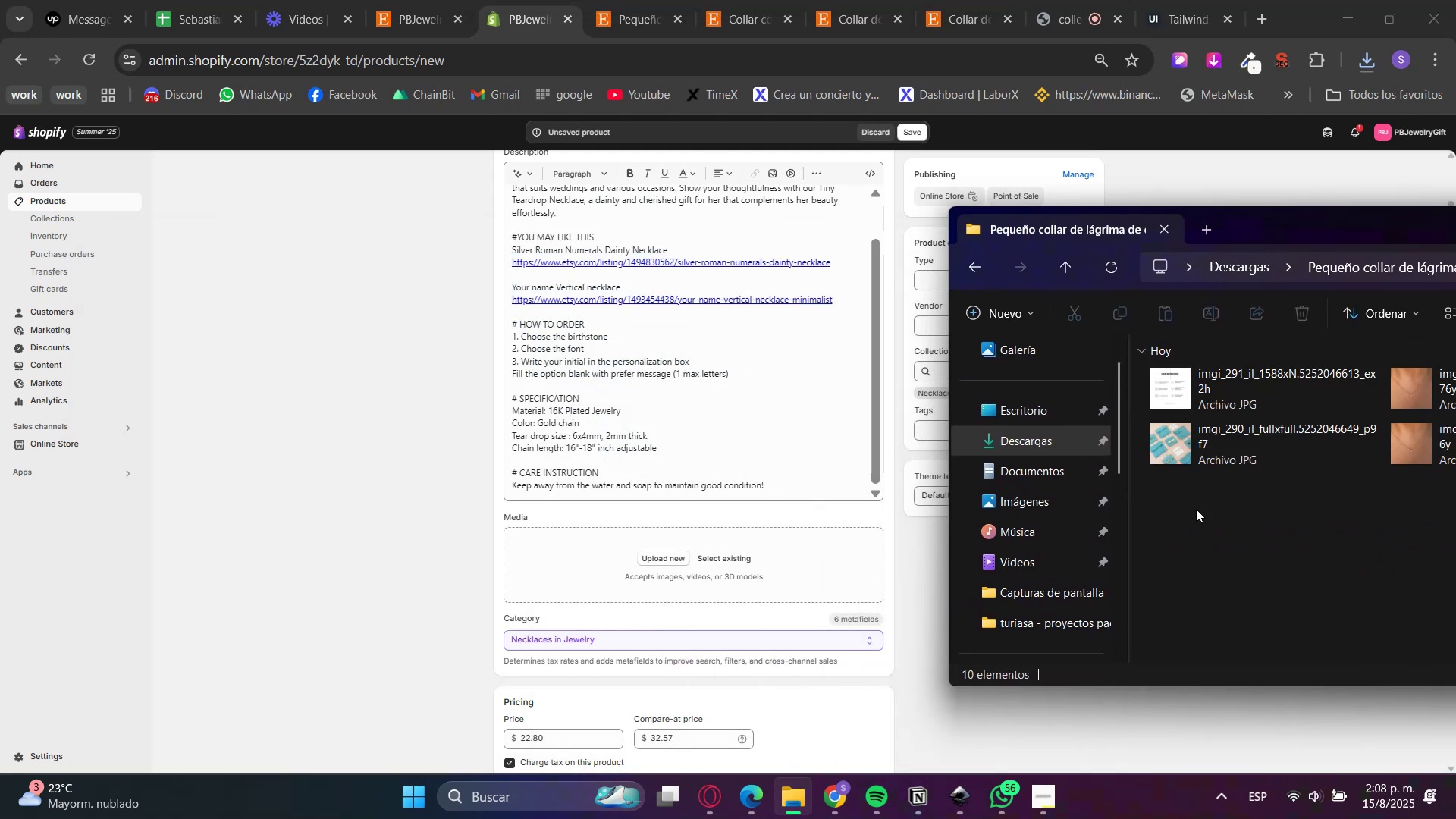 
hold_key(key=ControlLeft, duration=0.58)
scroll: coordinate [1208, 467], scroll_direction: up, amount: 1.0
 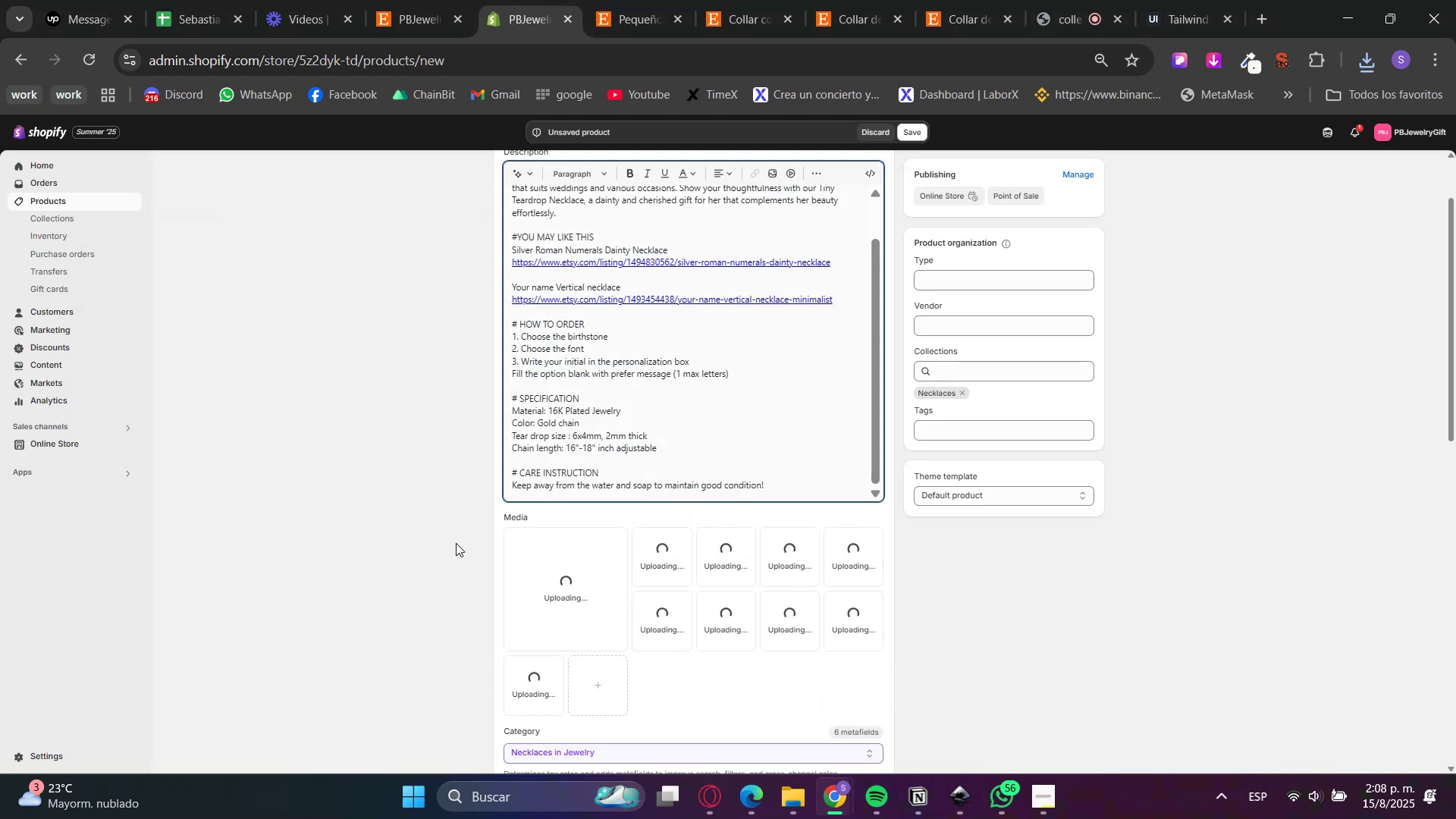 
wait(6.9)
 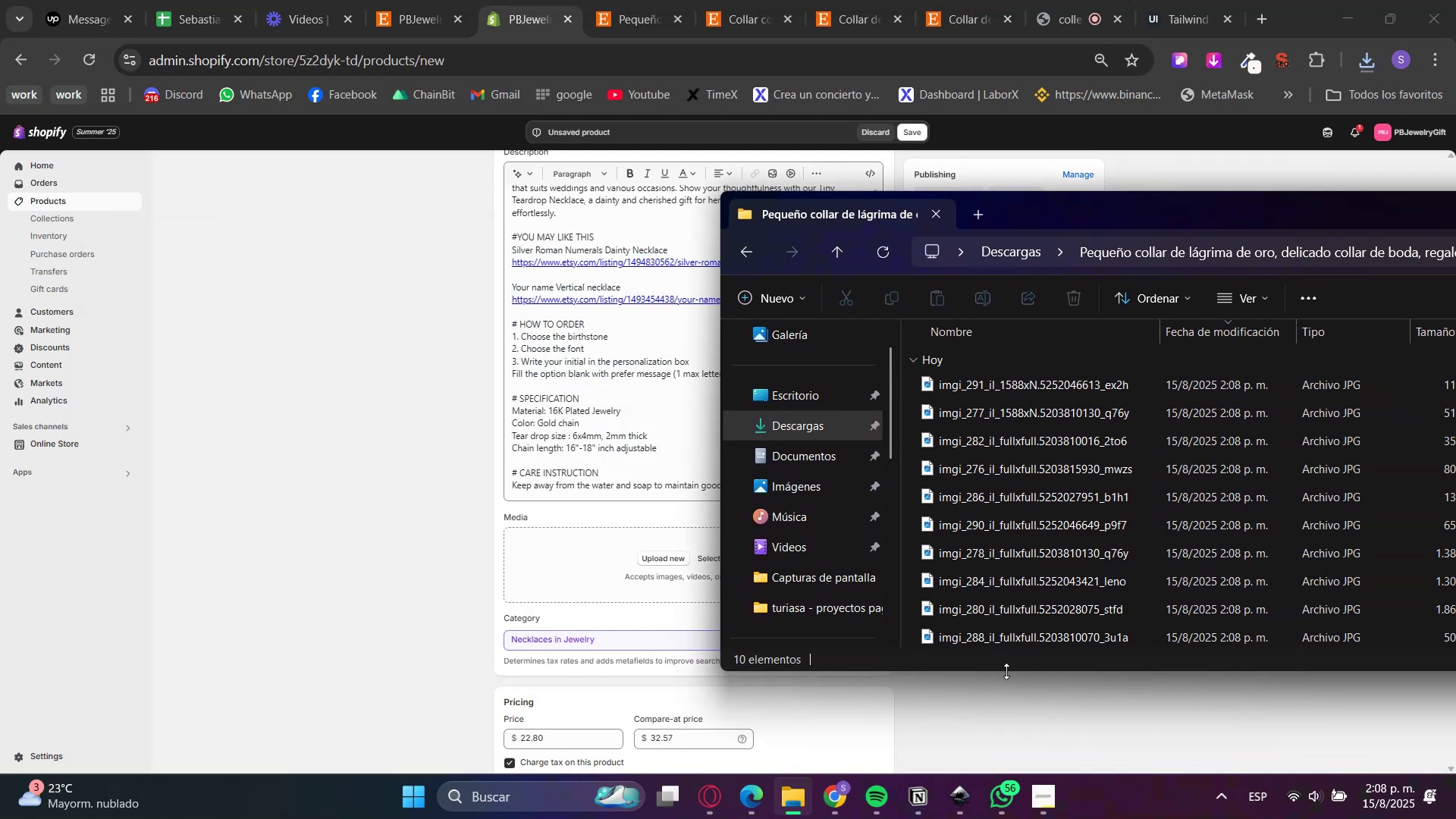 
mouse_move([604, 16])
 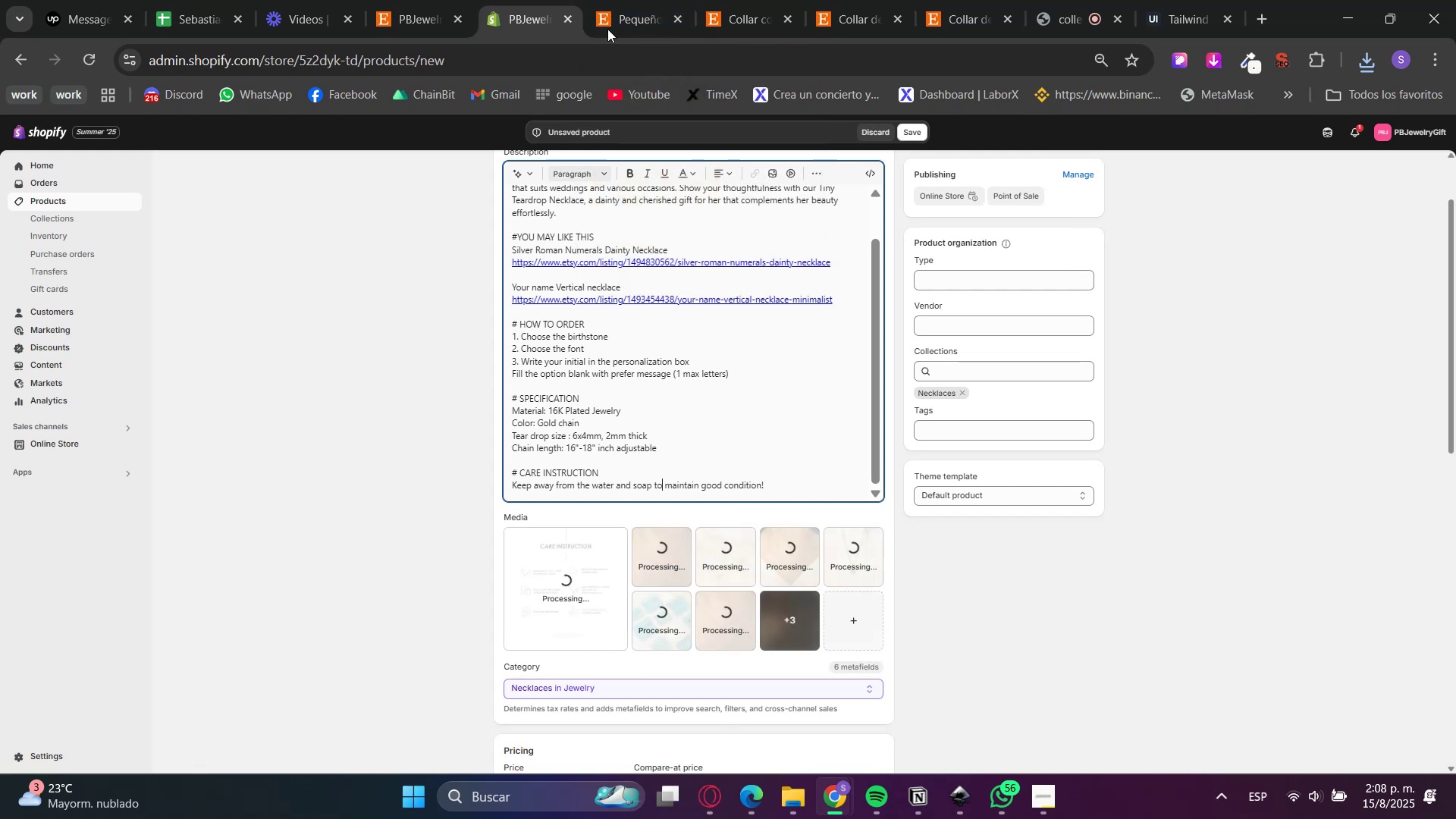 
left_click([634, 0])
 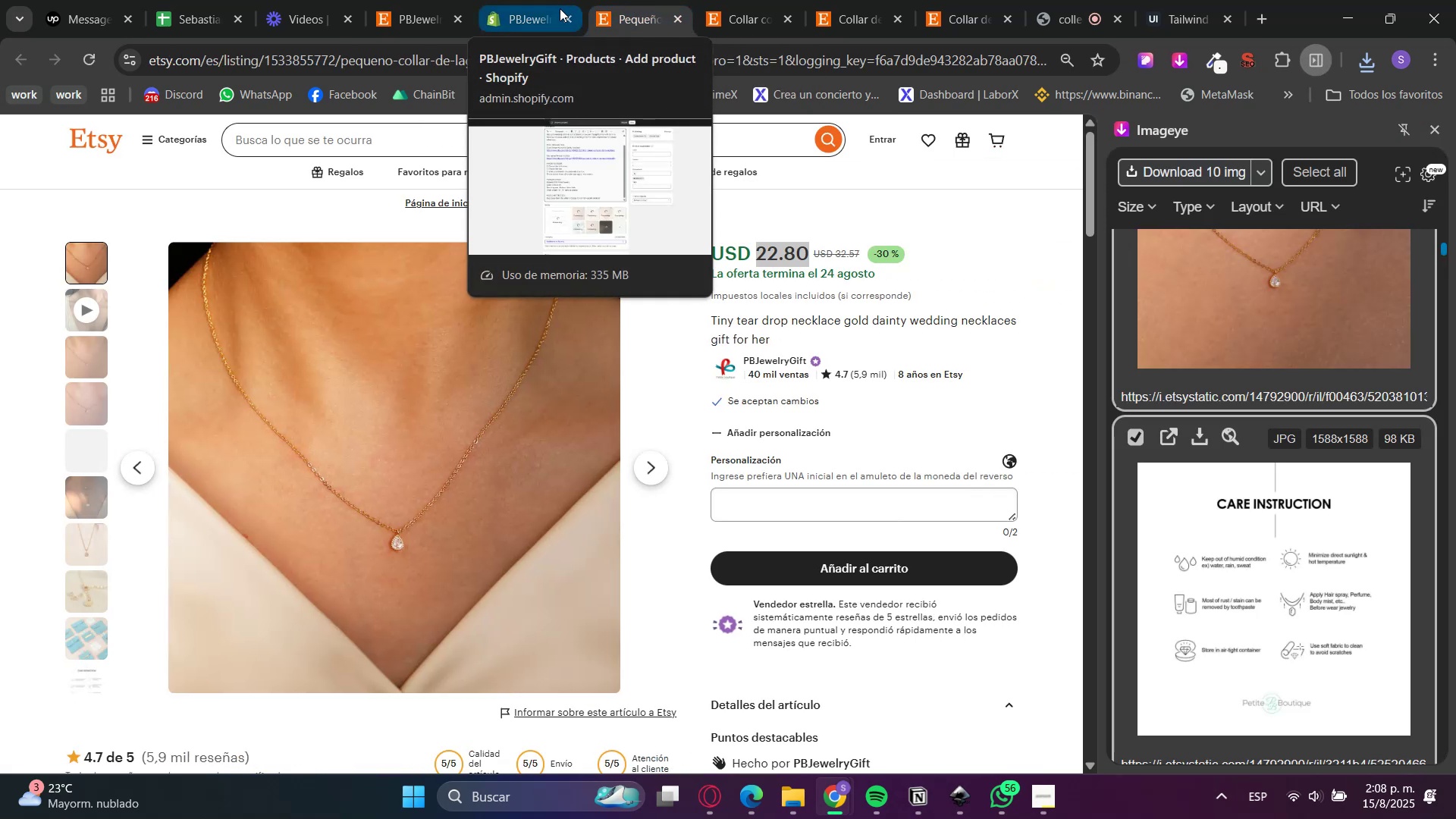 
left_click([559, 10])
 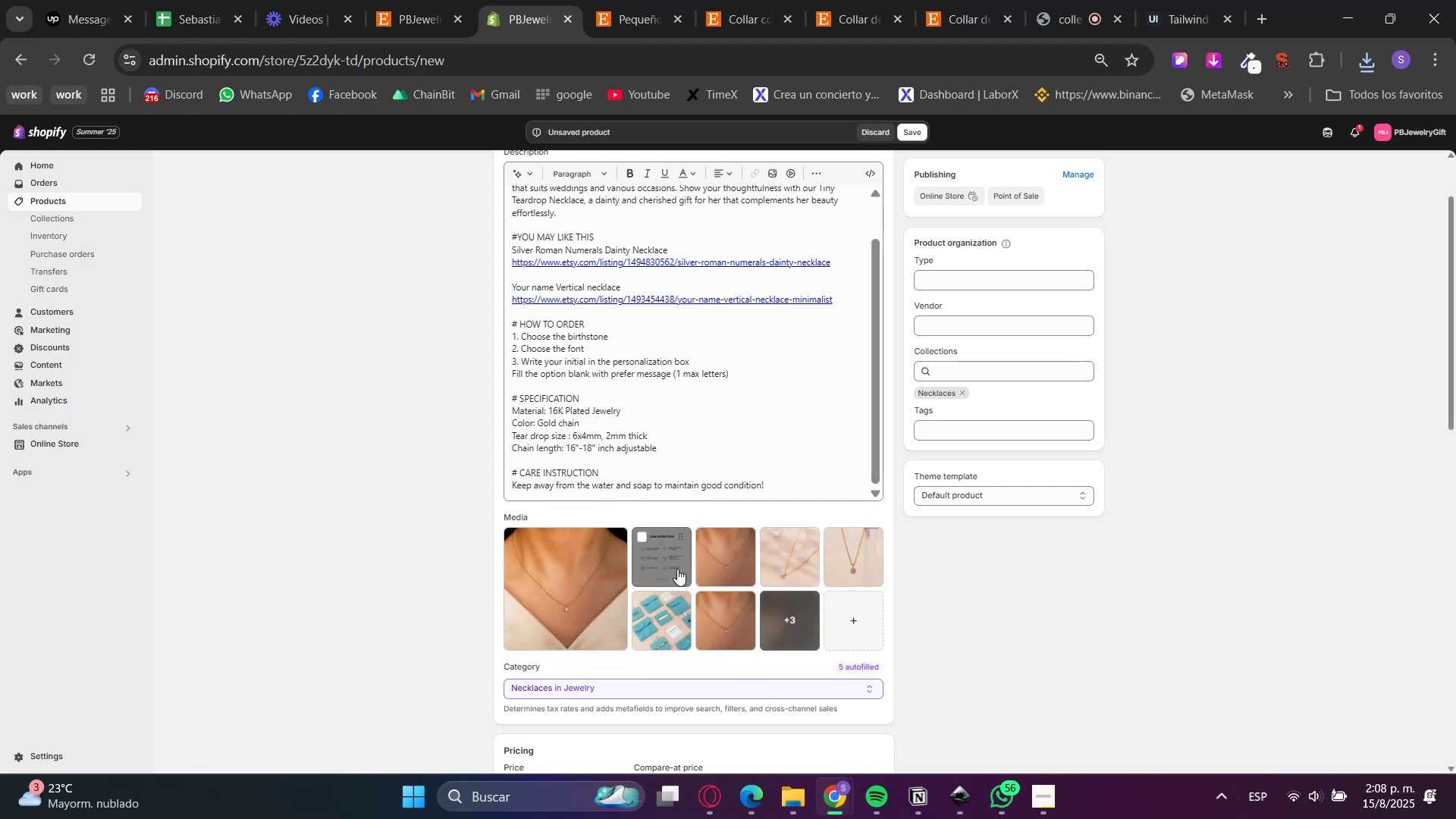 
left_click([800, 639])
 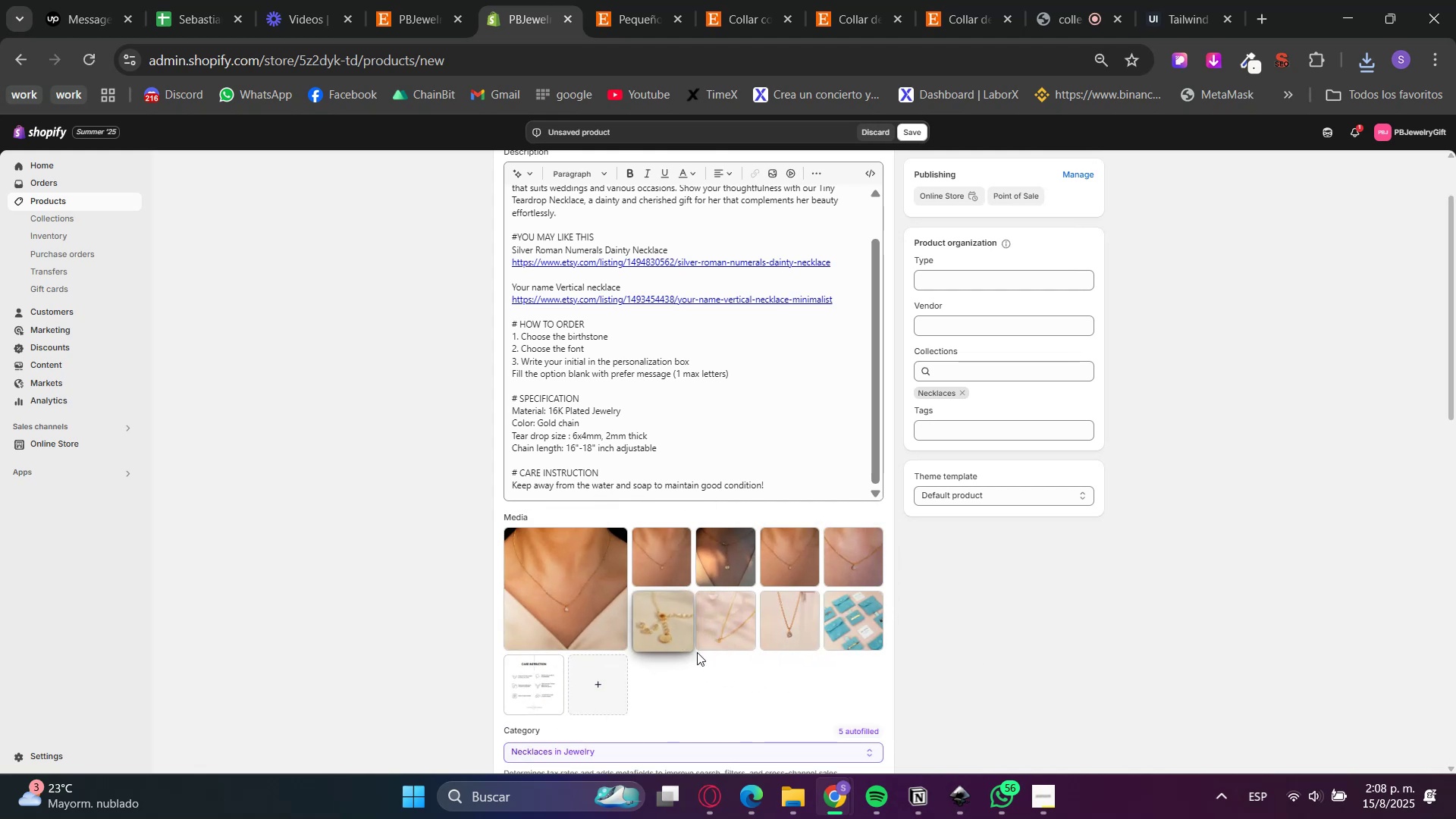 
wait(12.13)
 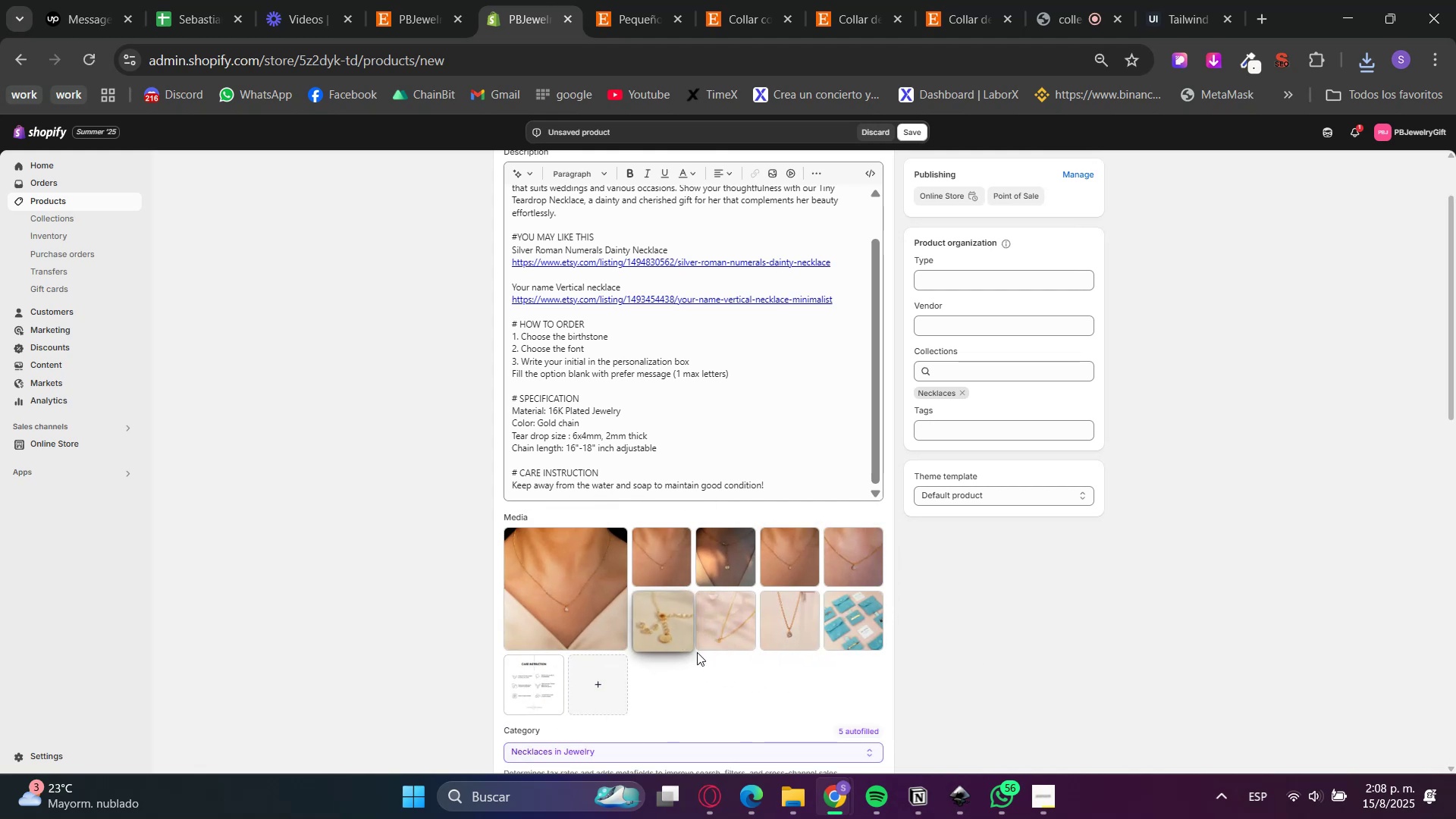 
scroll: coordinate [1001, 661], scroll_direction: down, amount: 3.0
 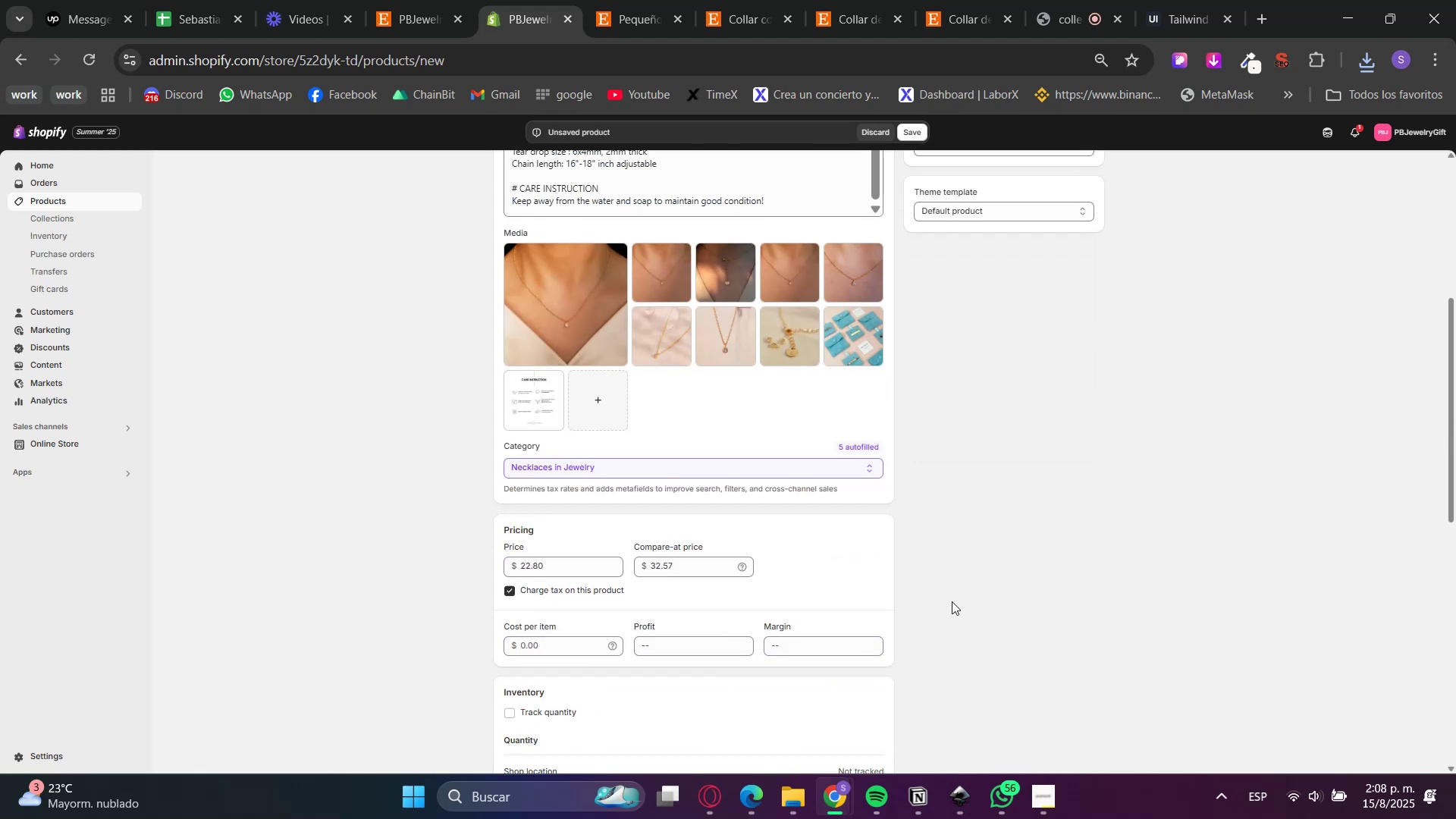 
scroll: coordinate [948, 613], scroll_direction: up, amount: 7.0
 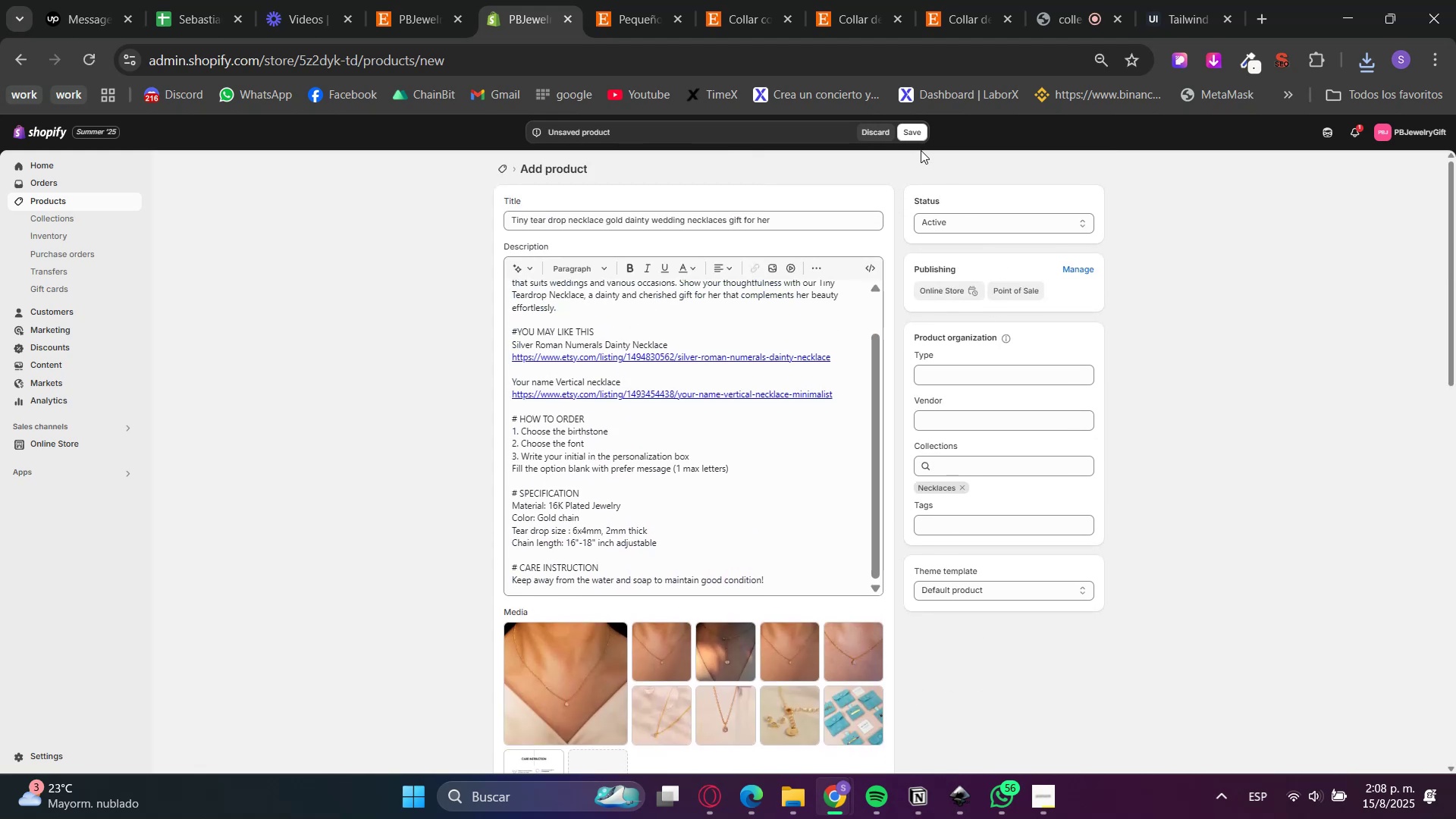 
left_click([917, 138])
 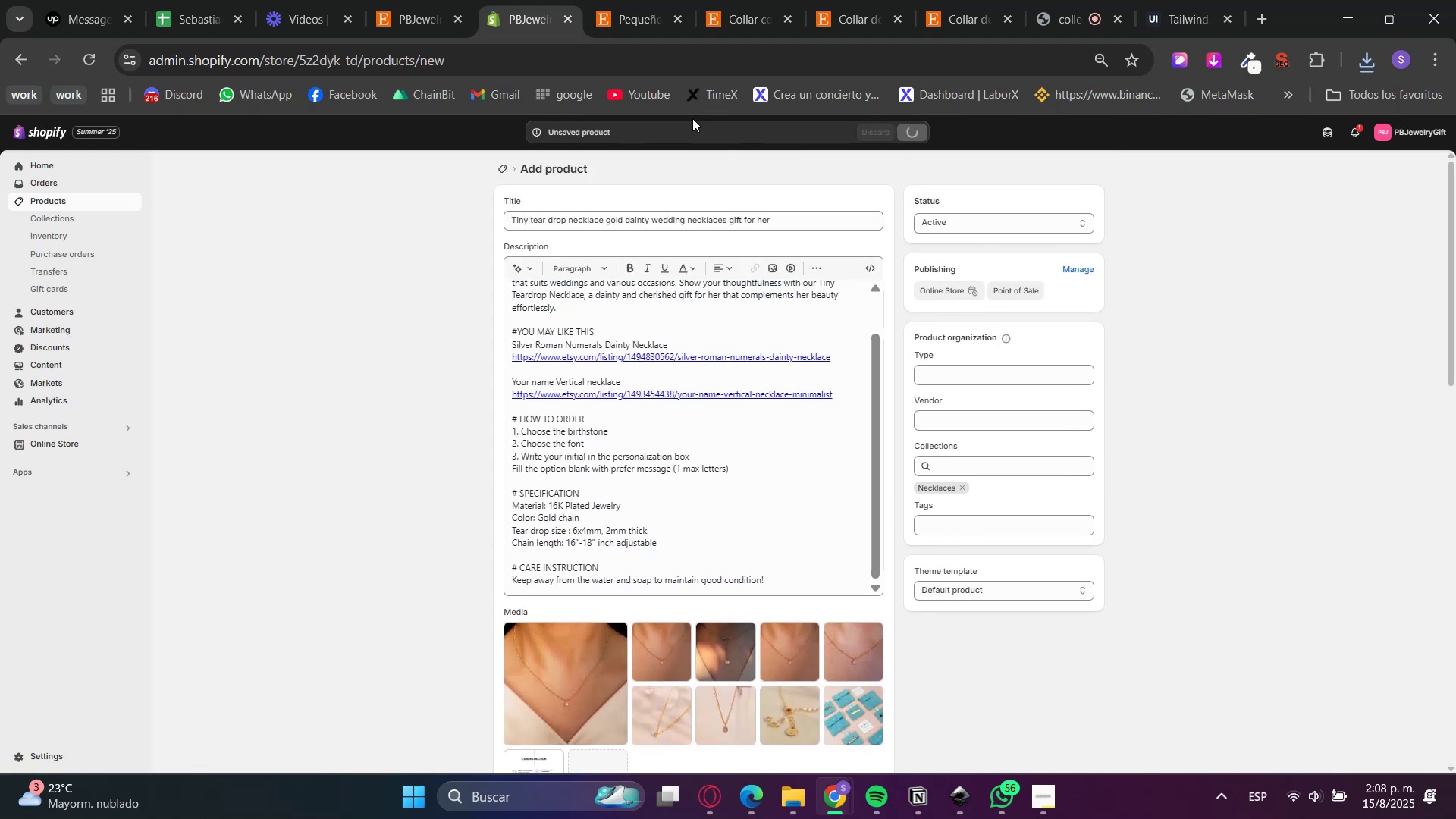 
left_click([651, 5])
 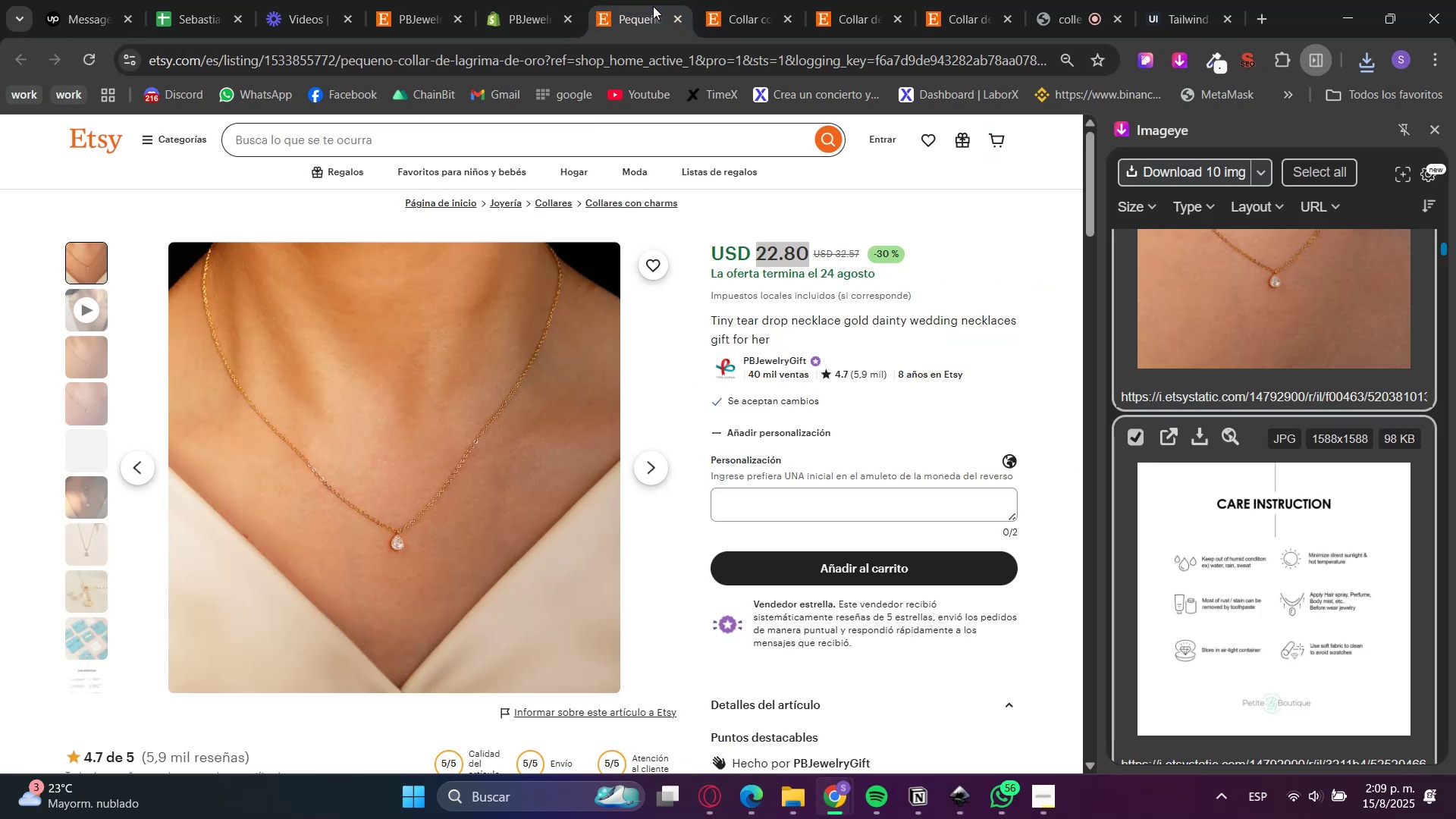 
left_click([671, 21])
 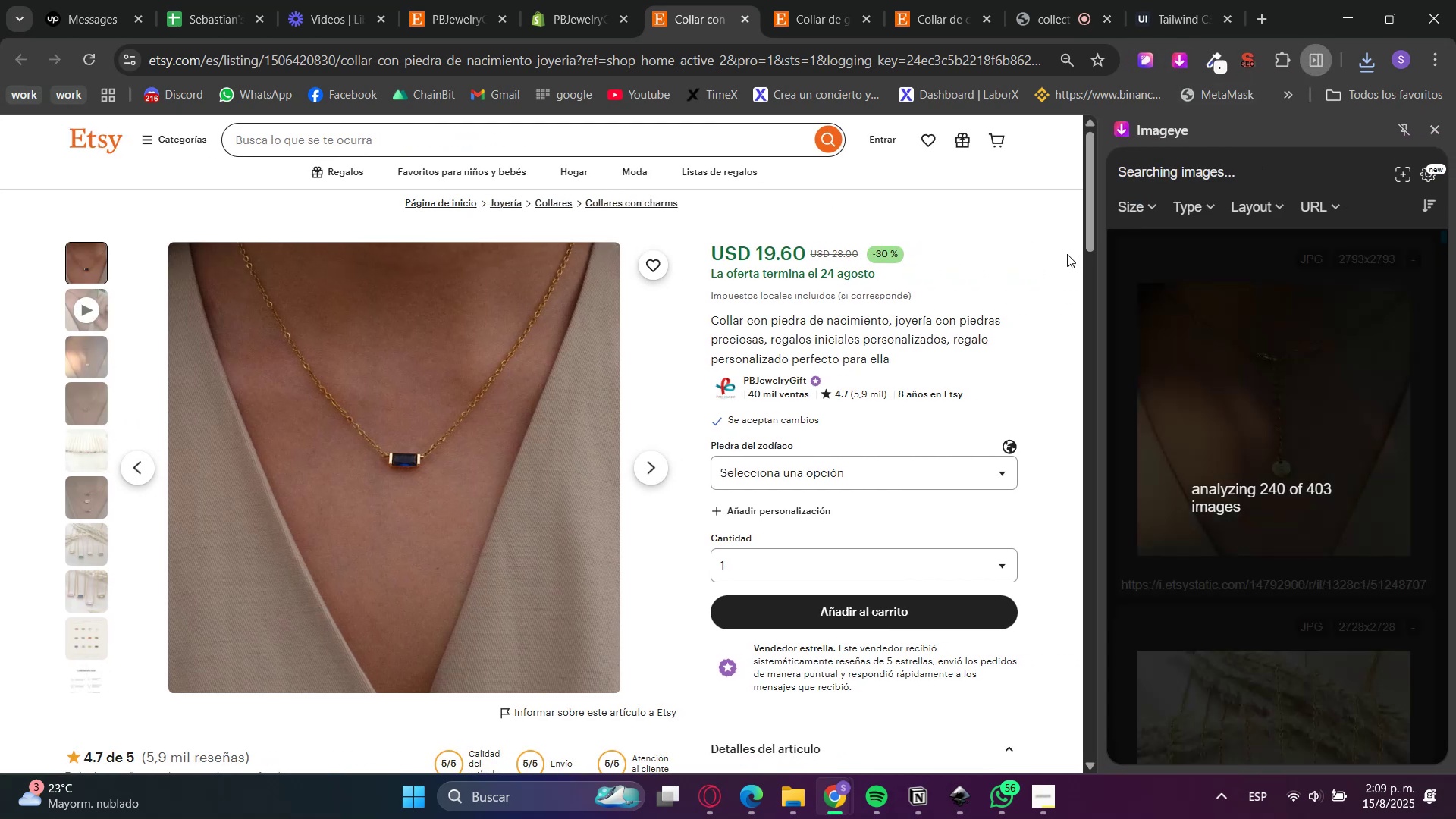 
wait(18.27)
 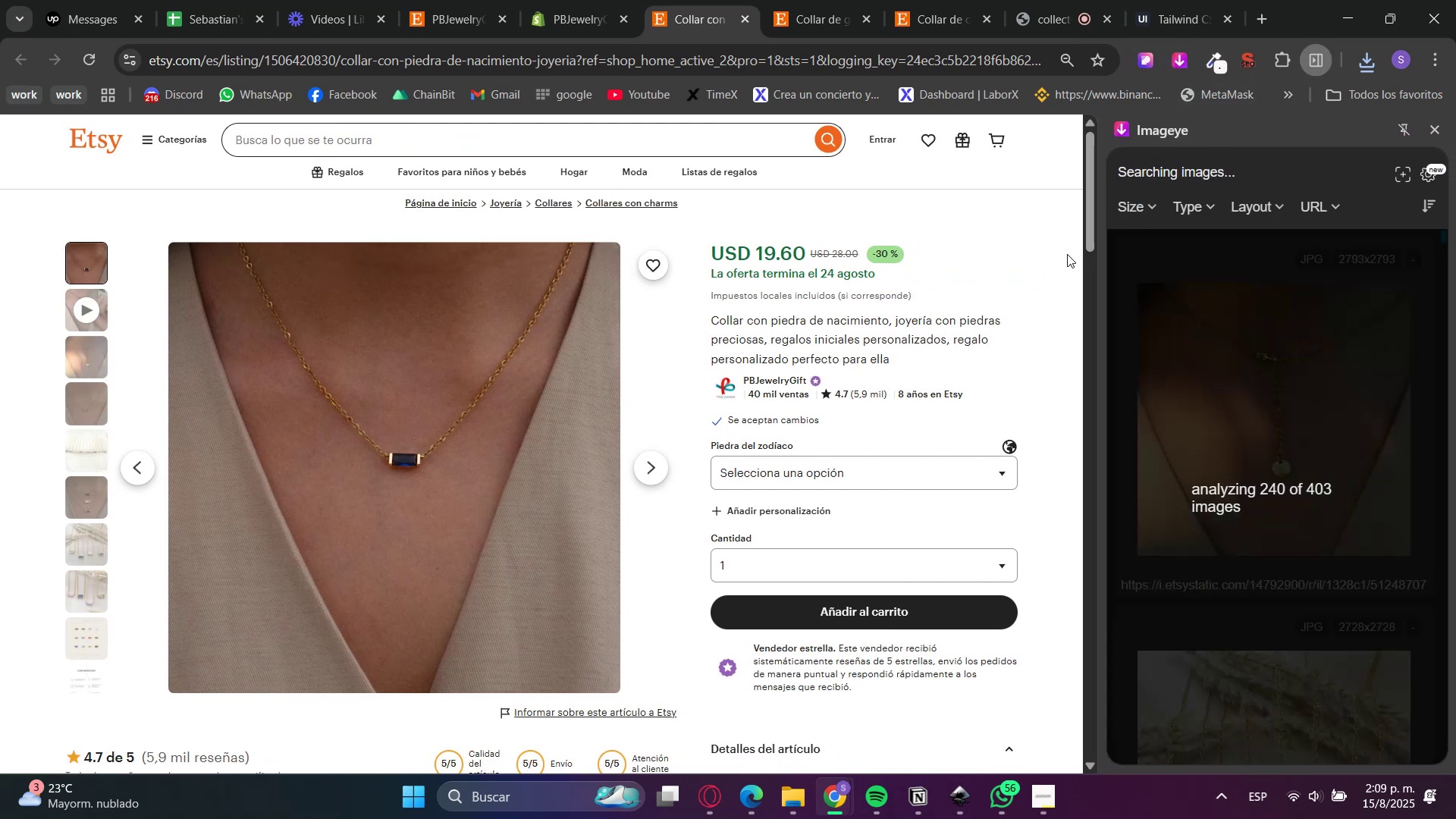 
left_click([1247, 336])
 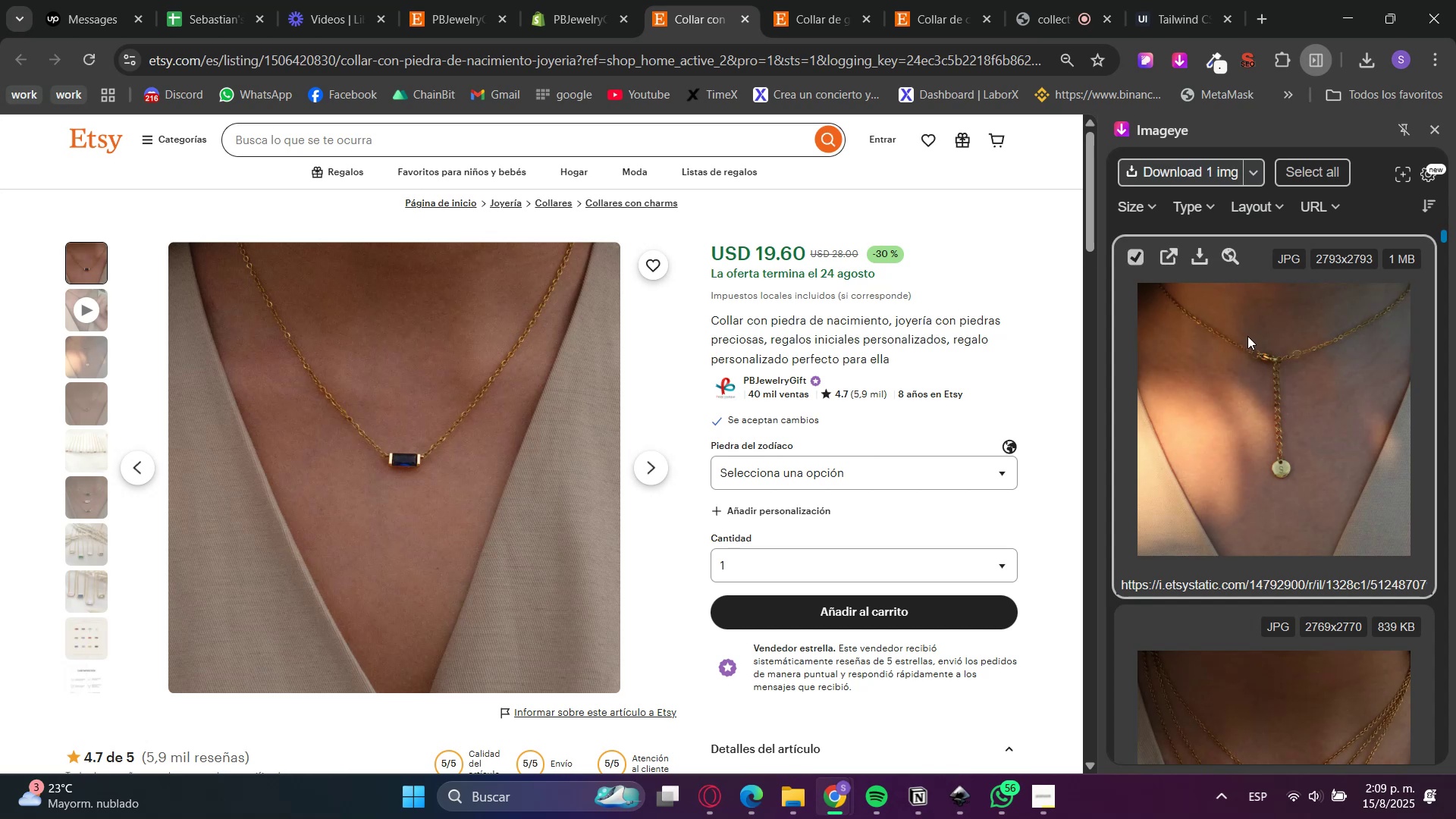 
scroll: coordinate [1245, 347], scroll_direction: down, amount: 4.0
 